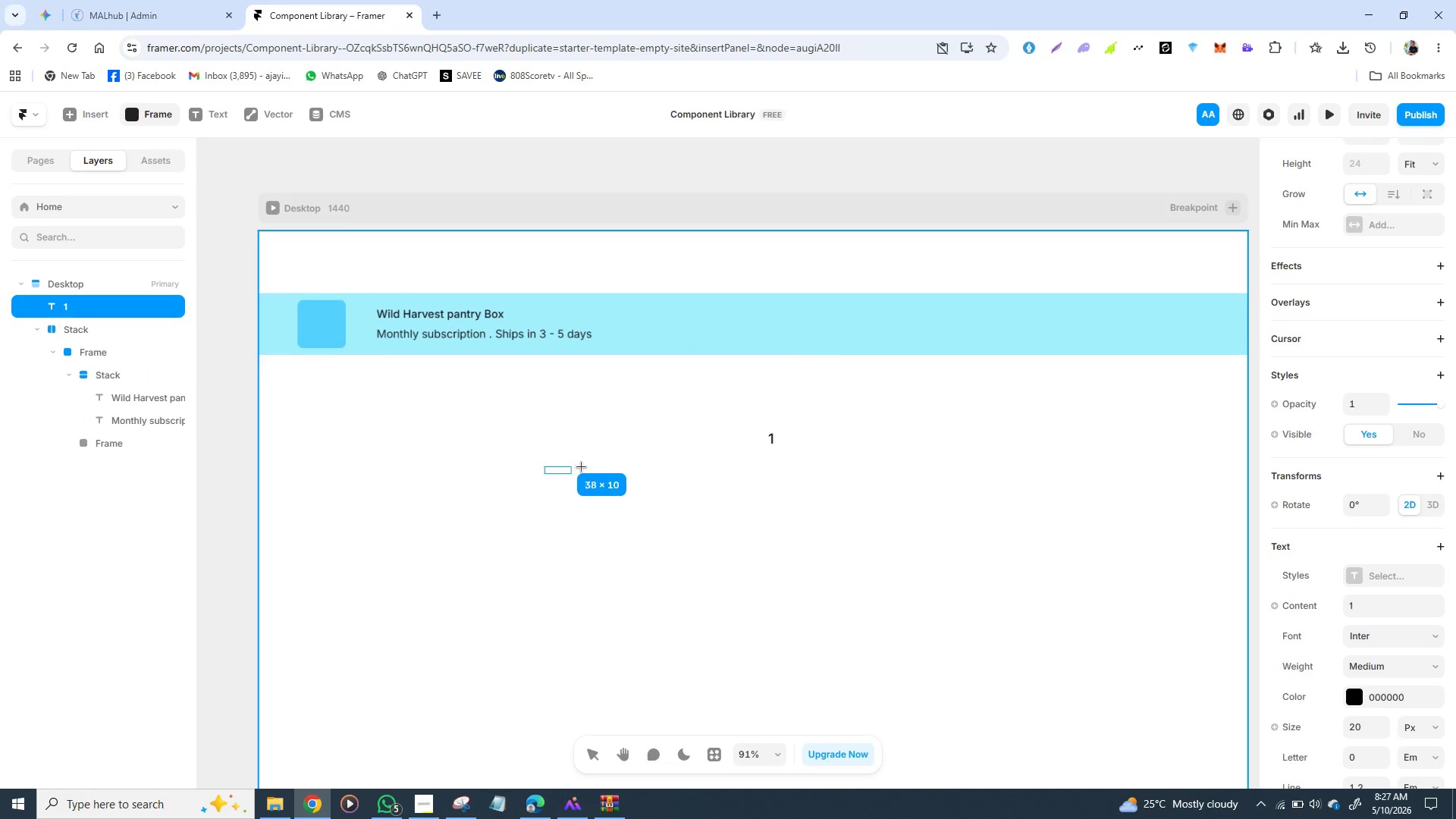 
left_click_drag(start_coordinate=[545, 474], to_coordinate=[576, 507])
 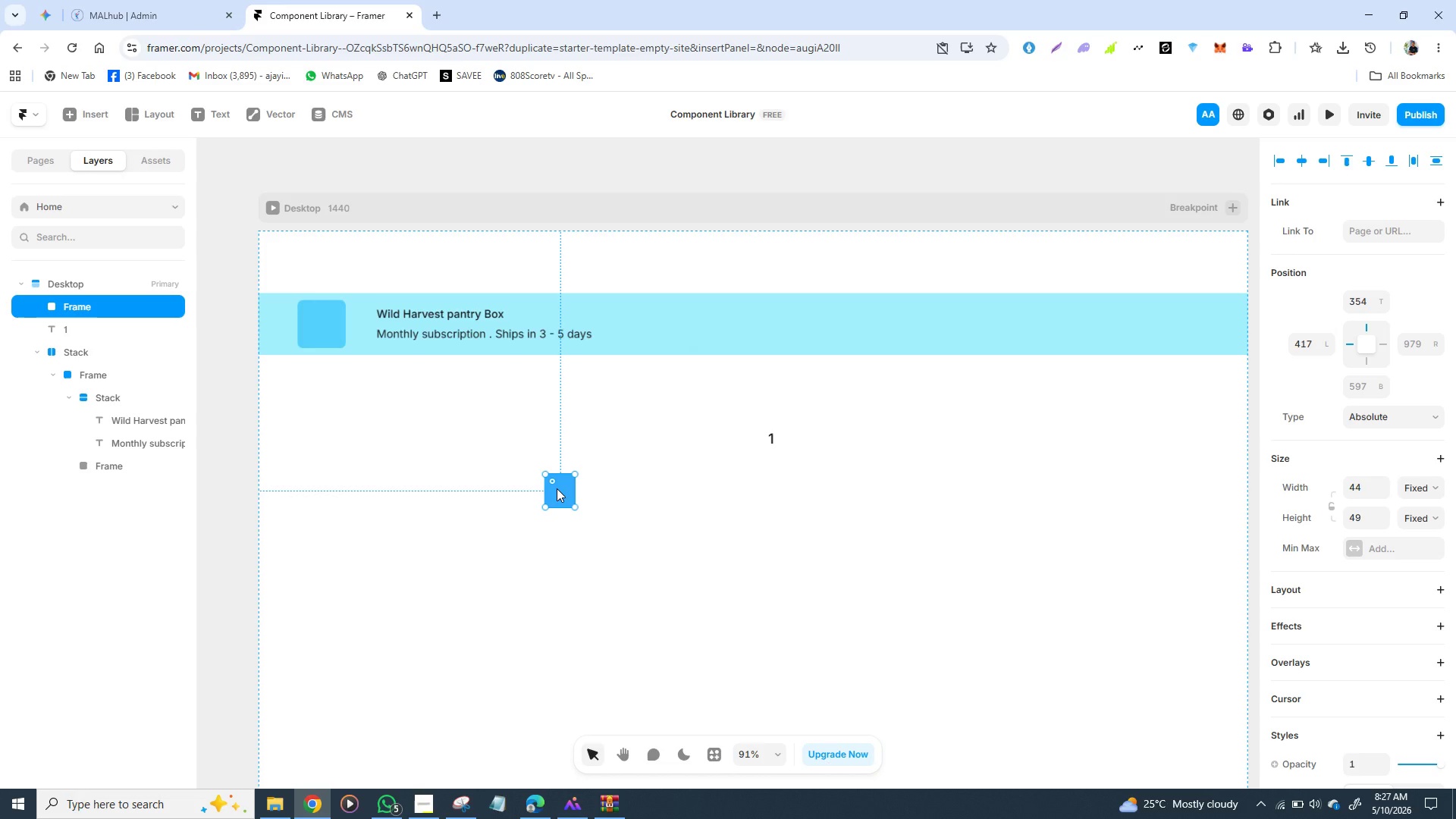 
wait(5.41)
 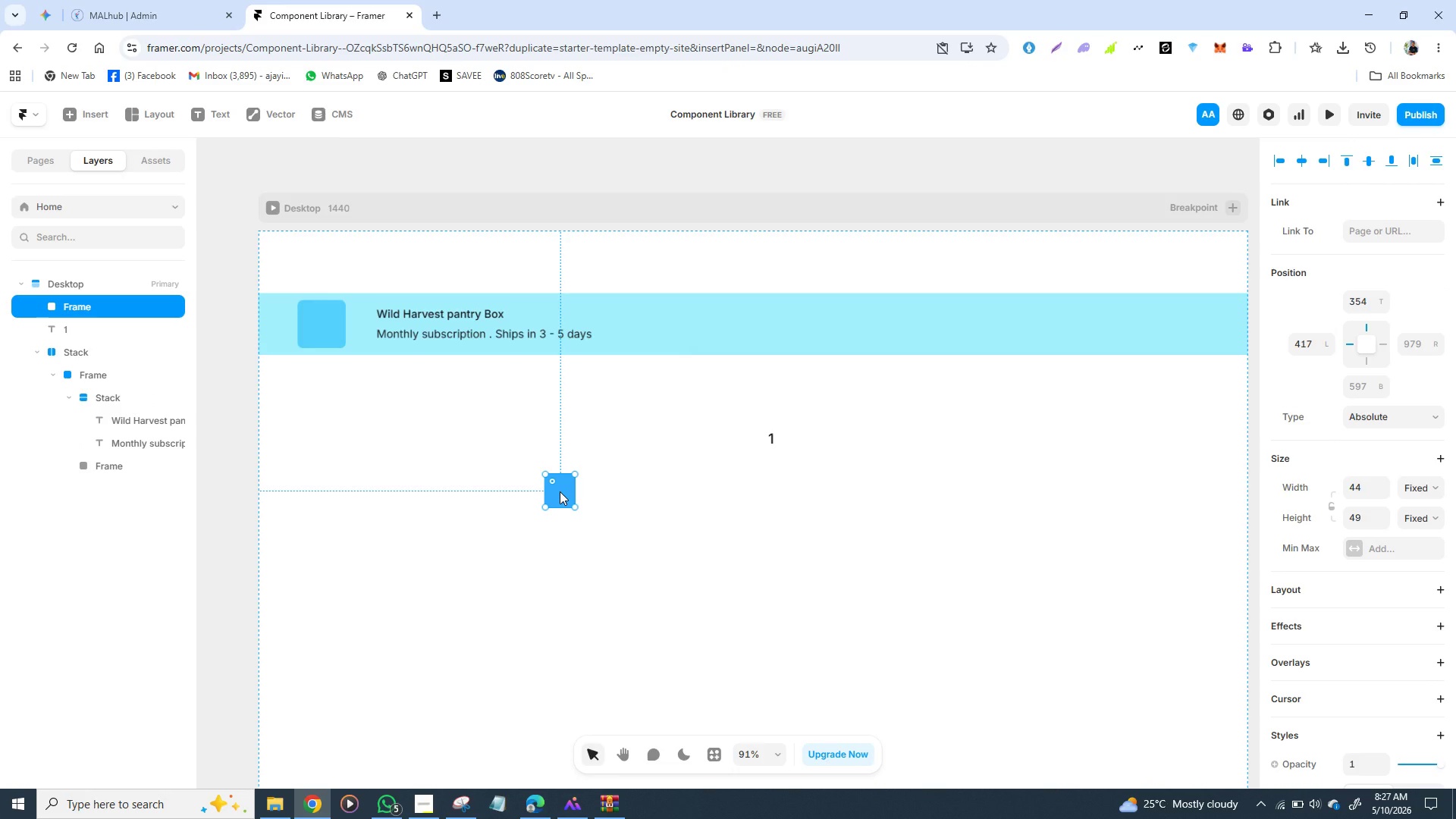 
key(Control+D)
 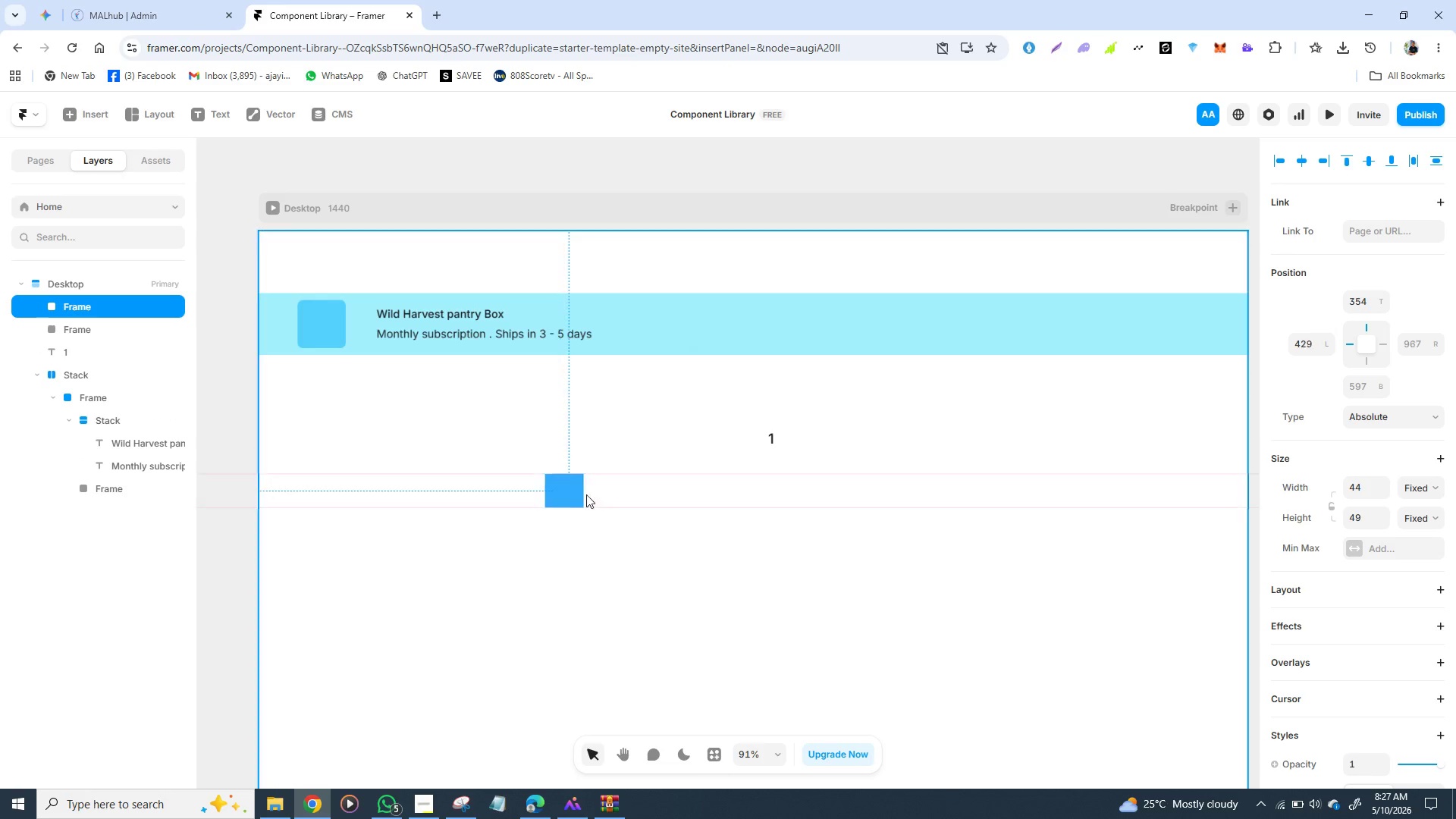 
left_click_drag(start_coordinate=[564, 494], to_coordinate=[598, 495])
 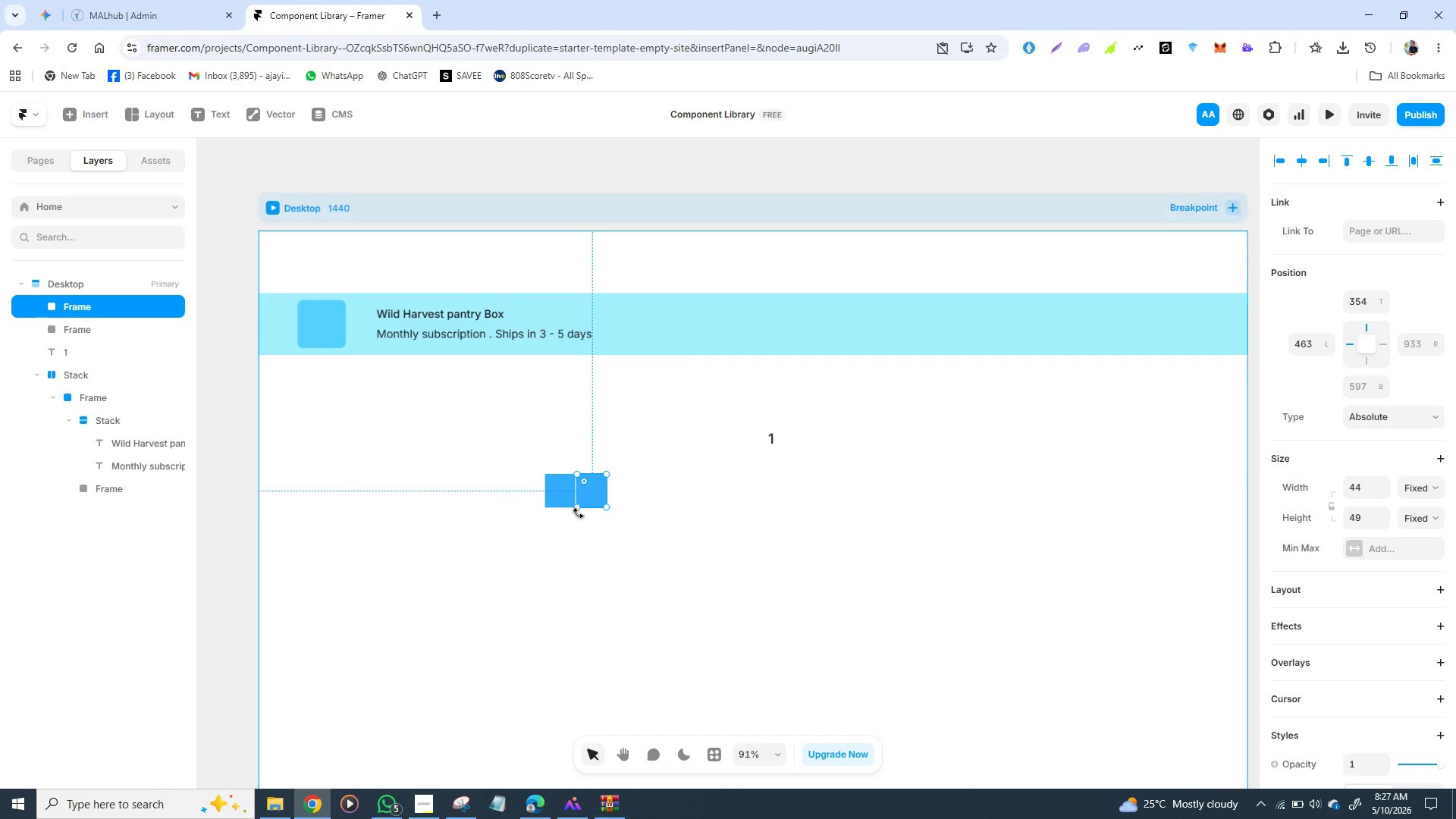 
key(Control+D)
 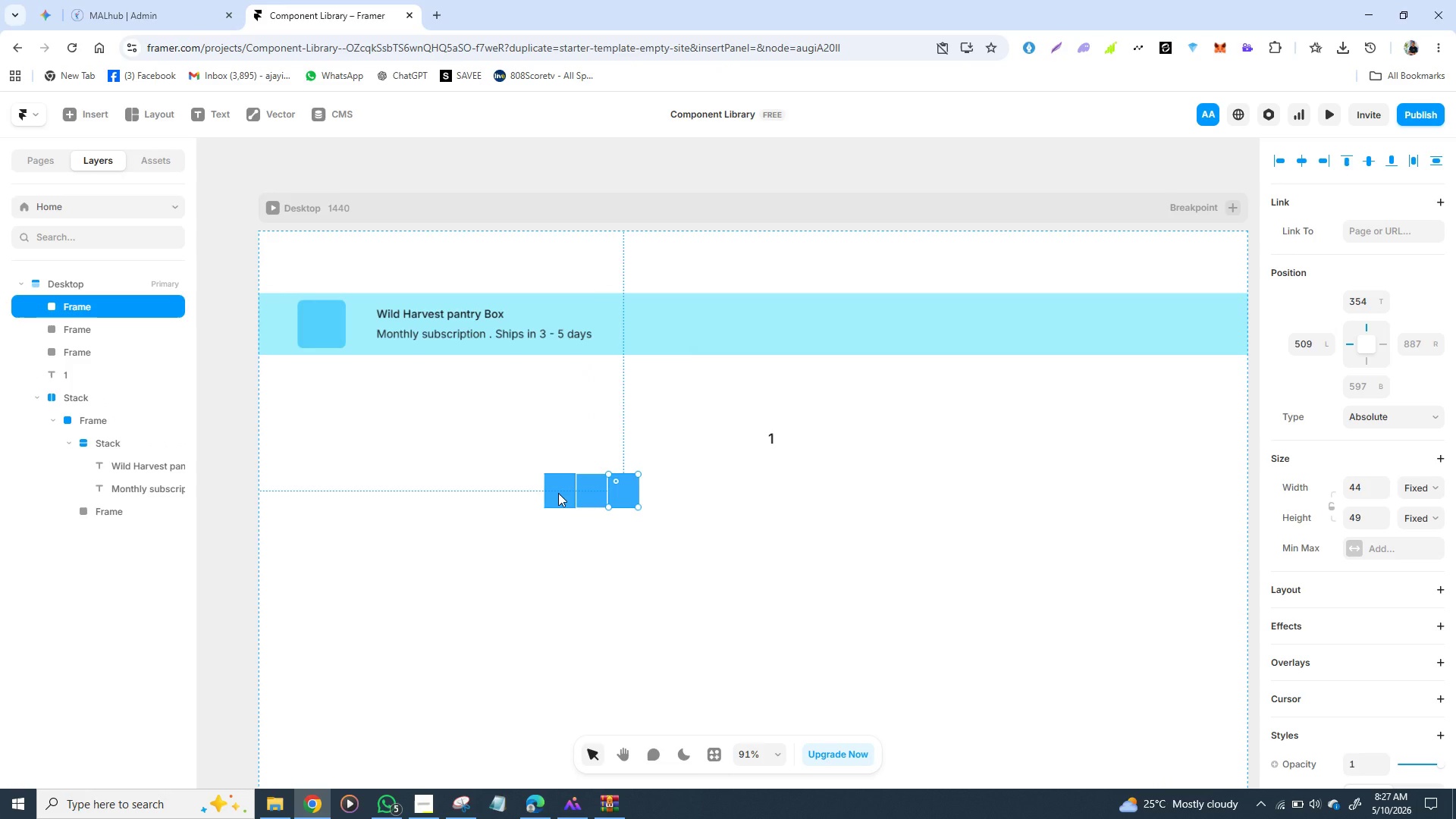 
left_click([558, 493])
 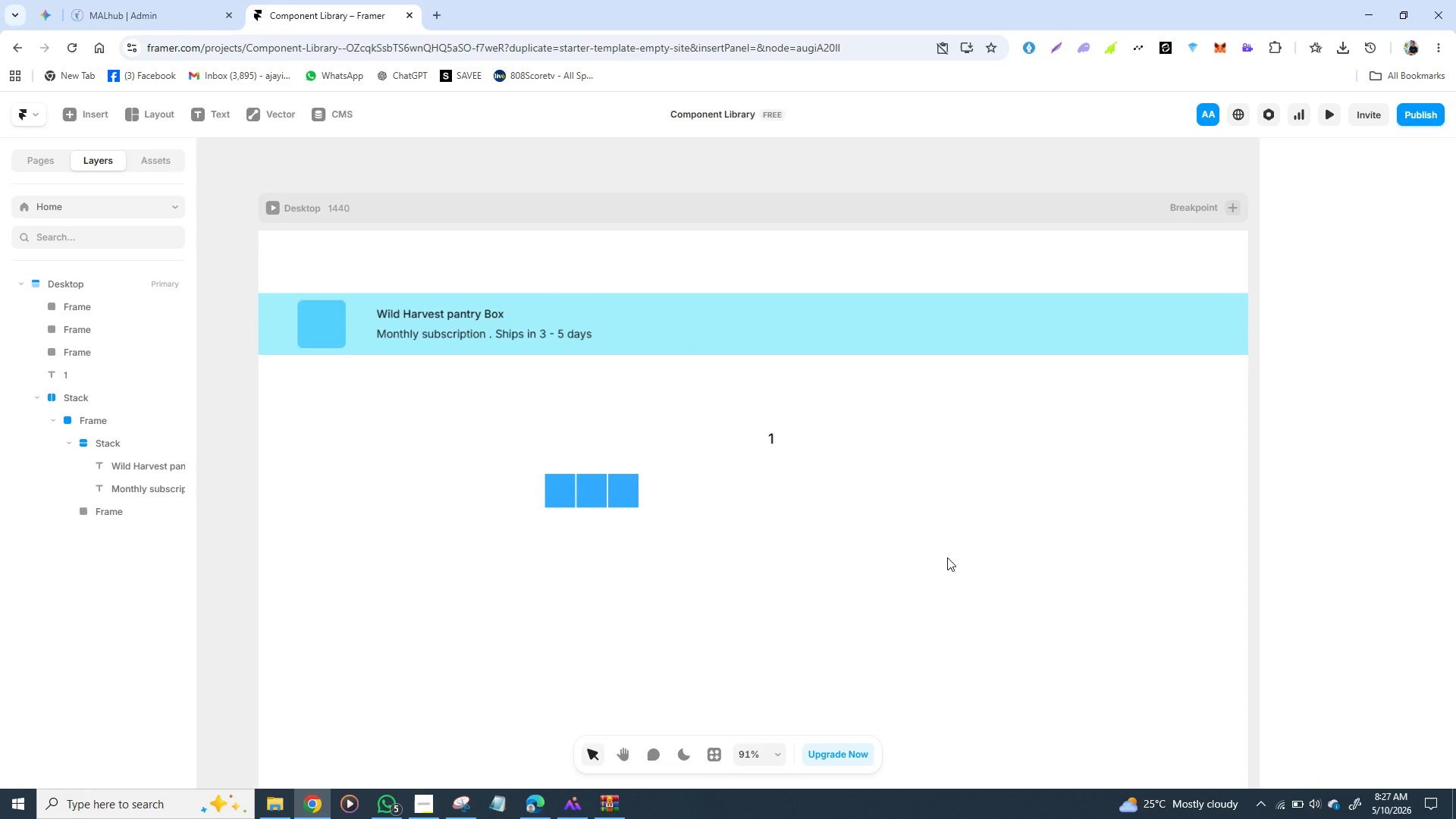 
key(ArrowRight)
 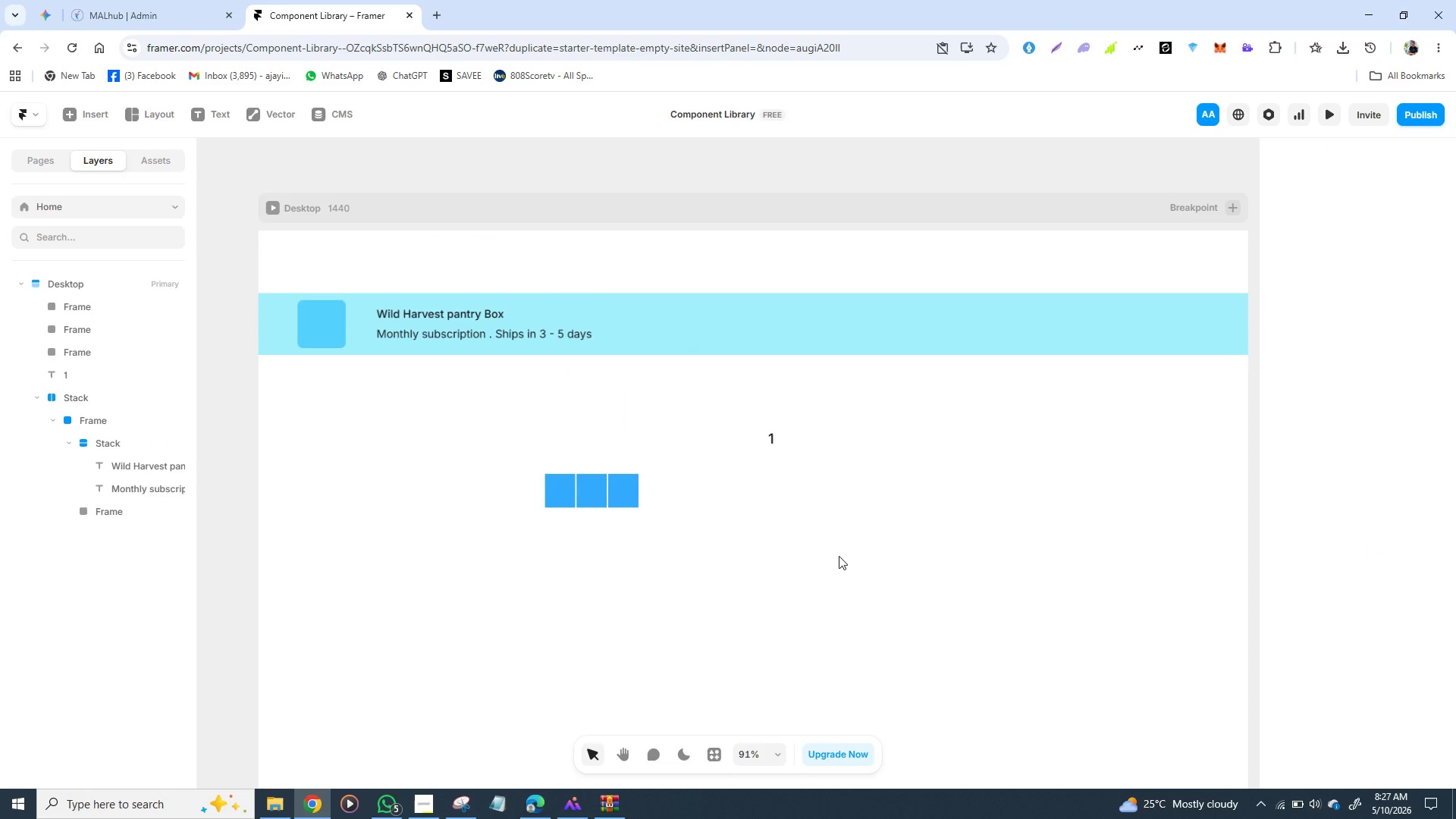 
key(ArrowRight)
 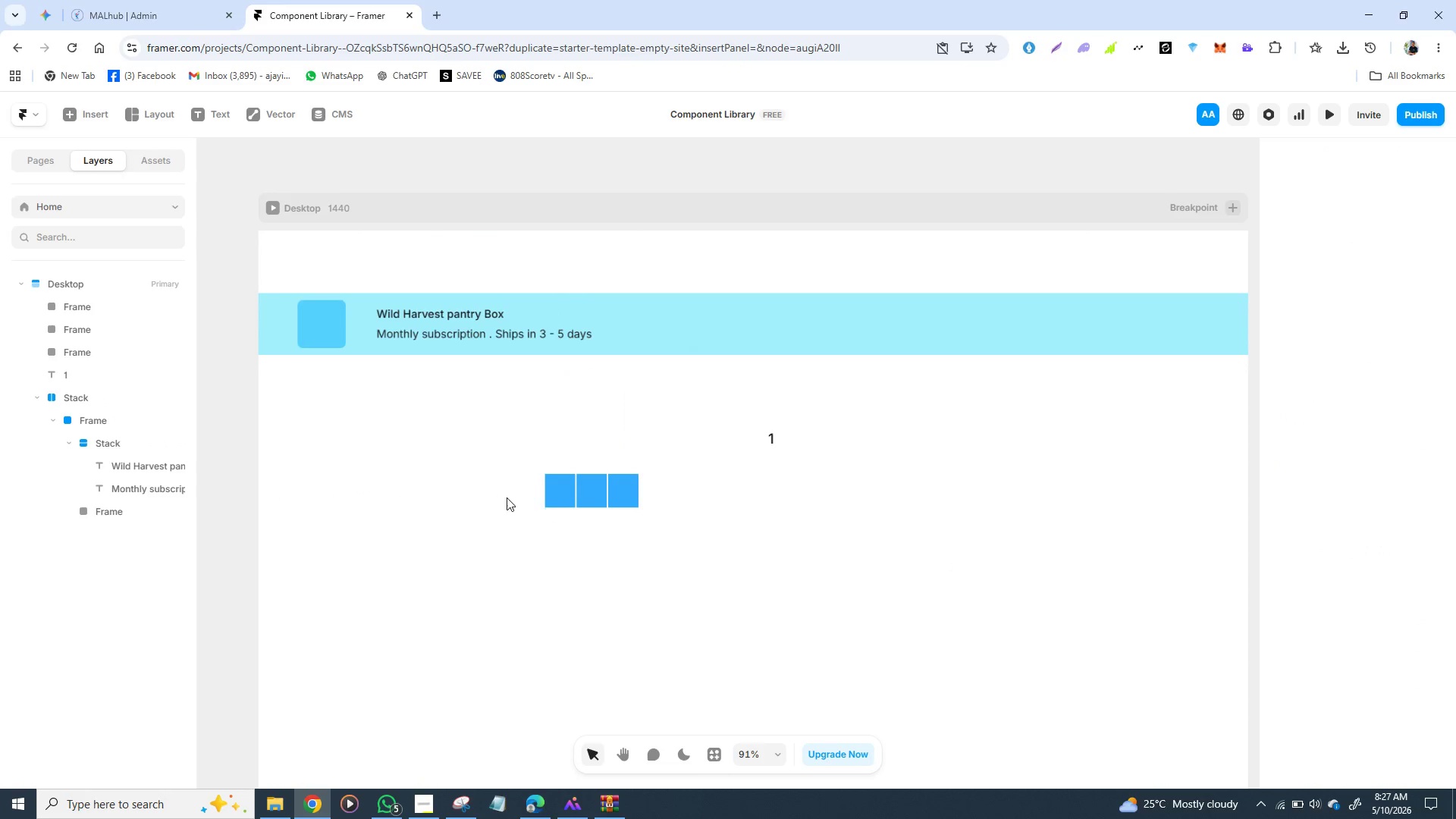 
key(ArrowRight)
 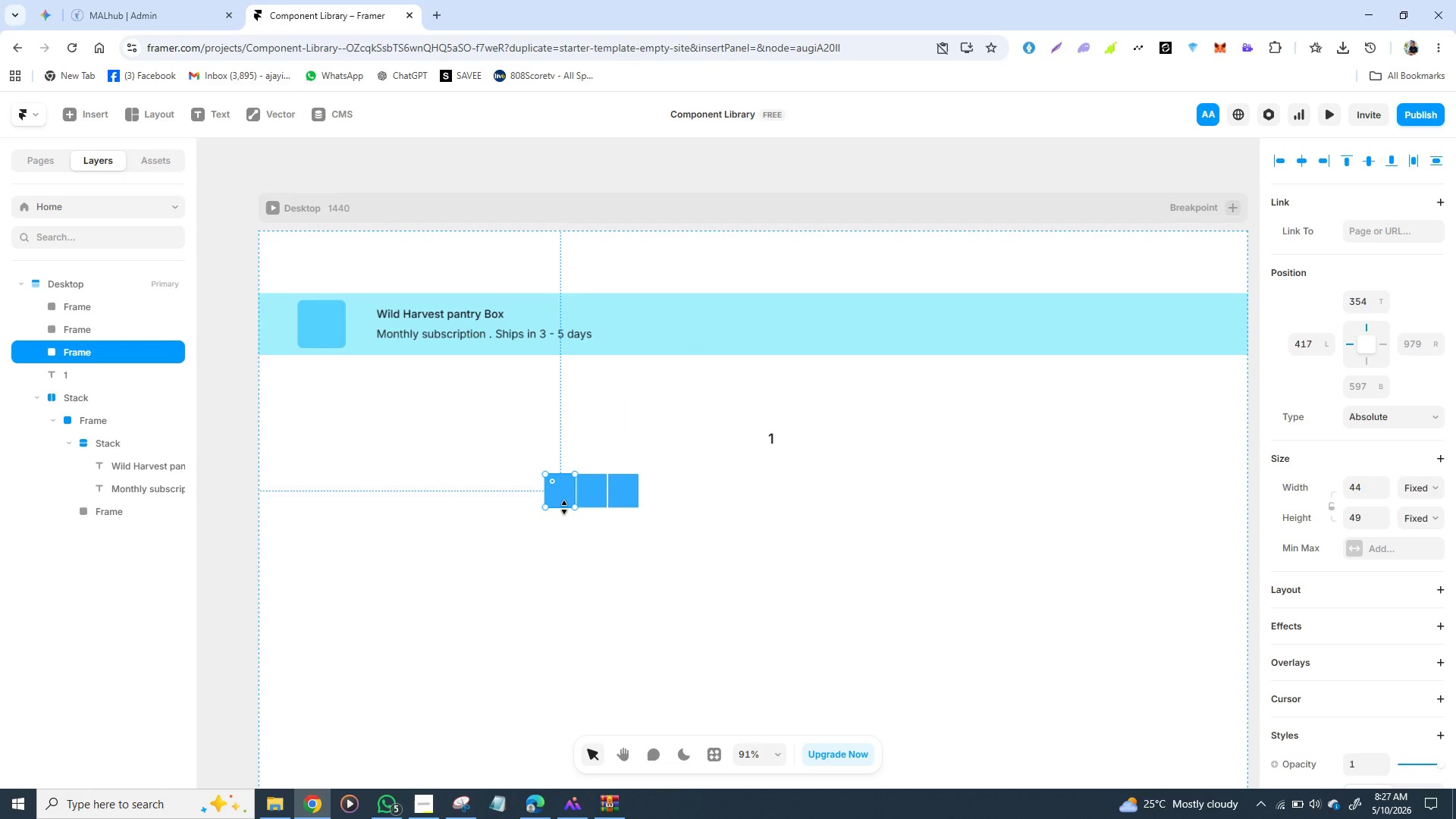 
key(ArrowRight)
 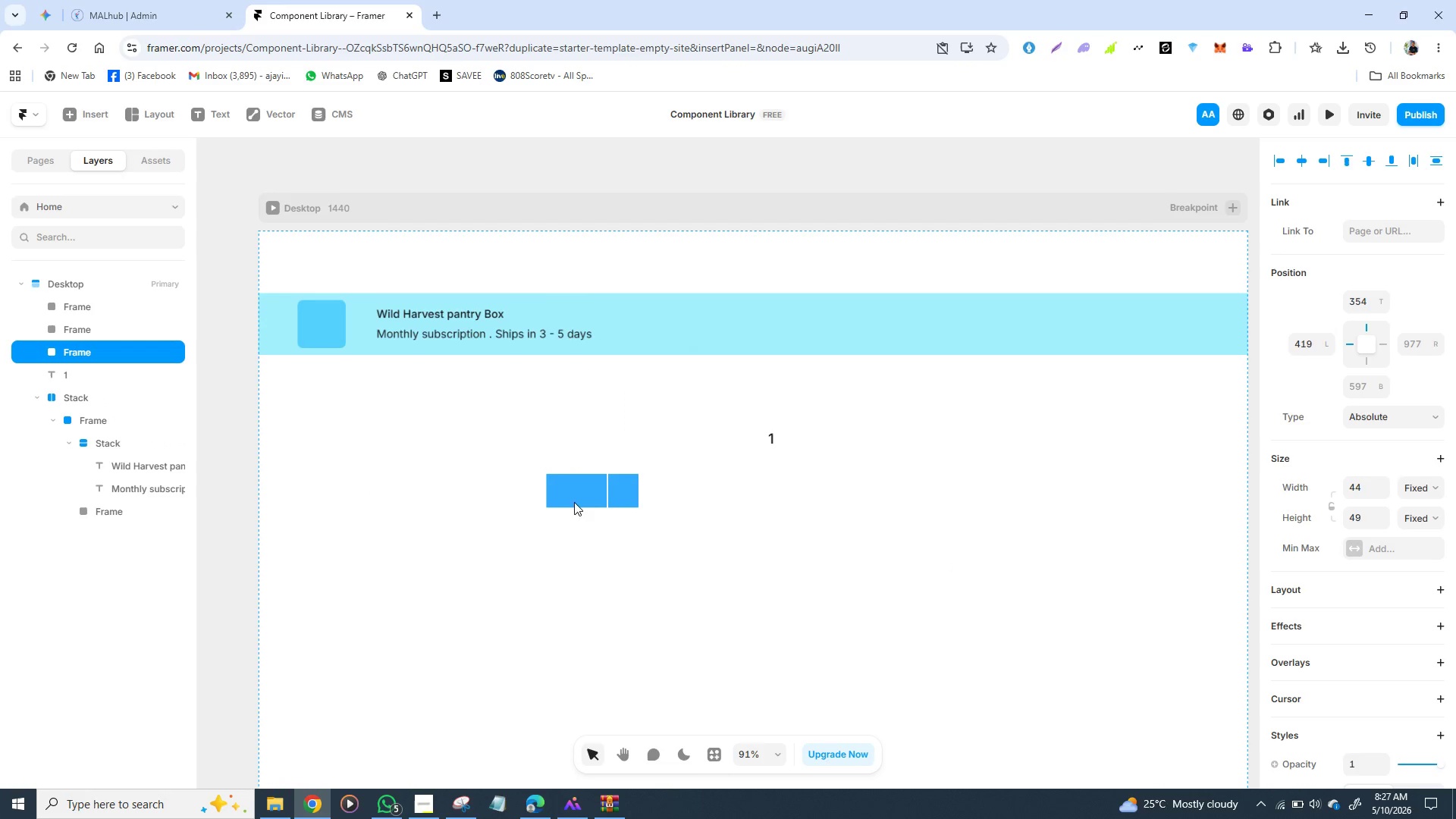 
key(ArrowRight)
 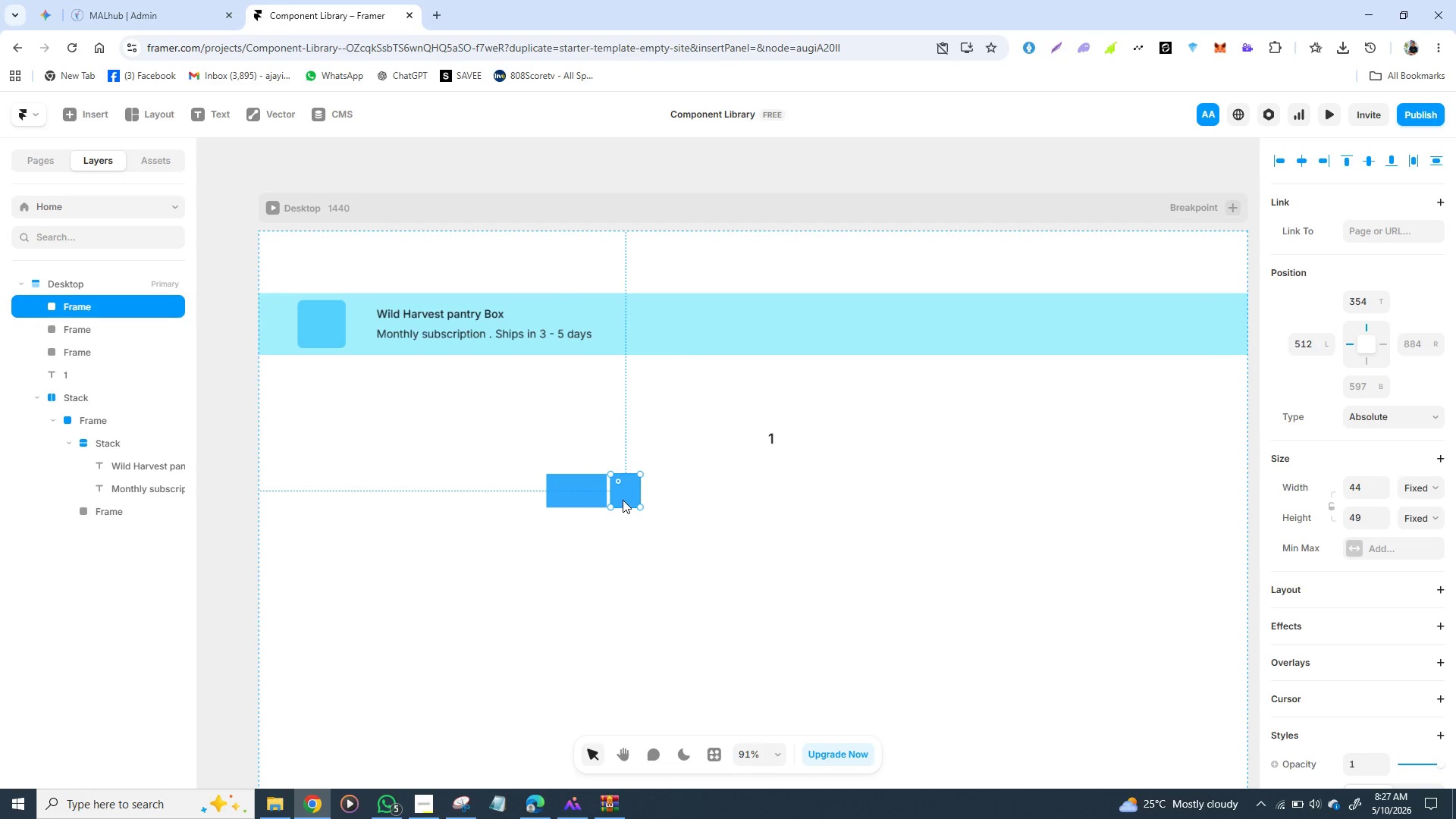 
key(ArrowLeft)
 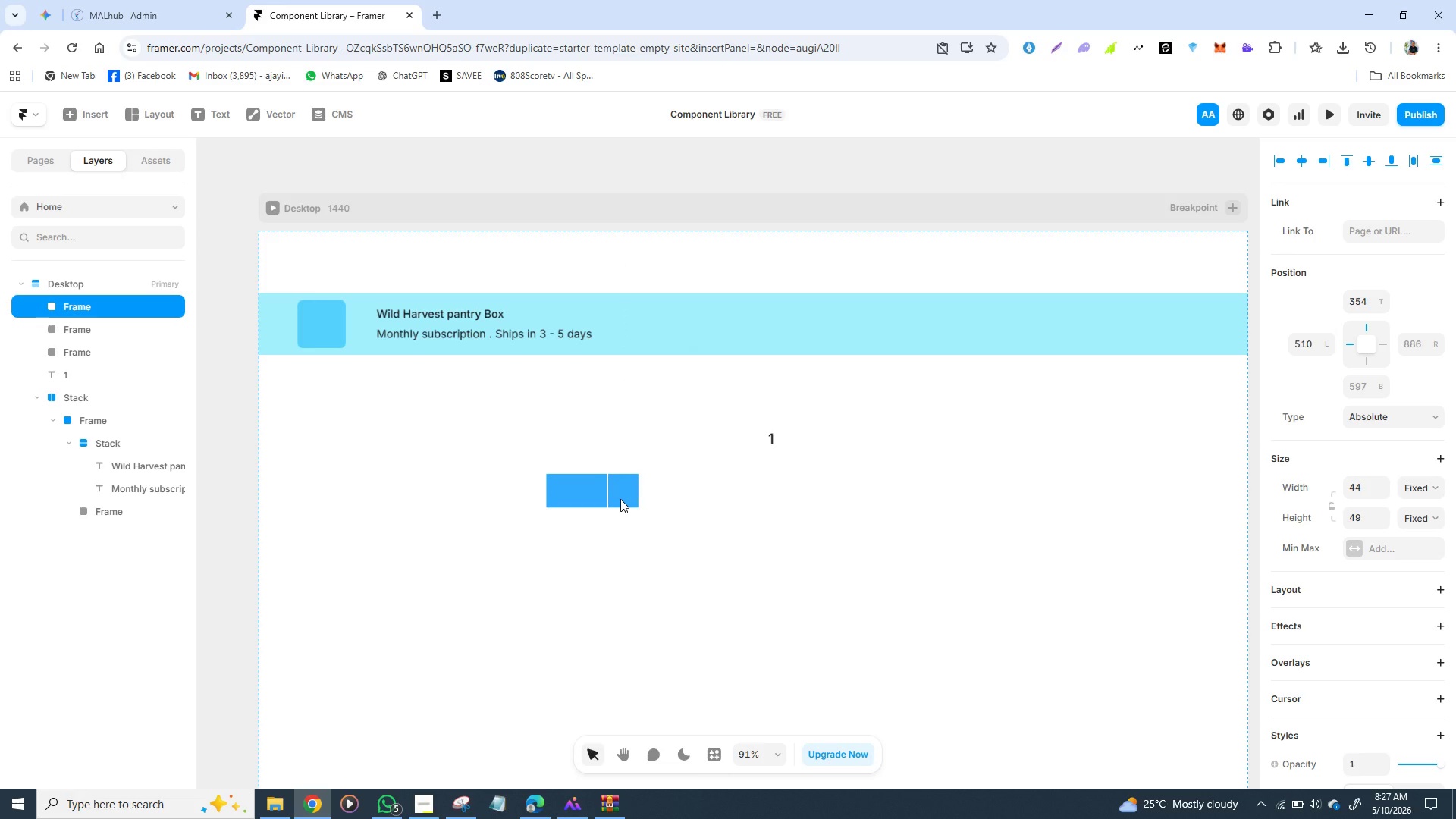 
key(ArrowLeft)
 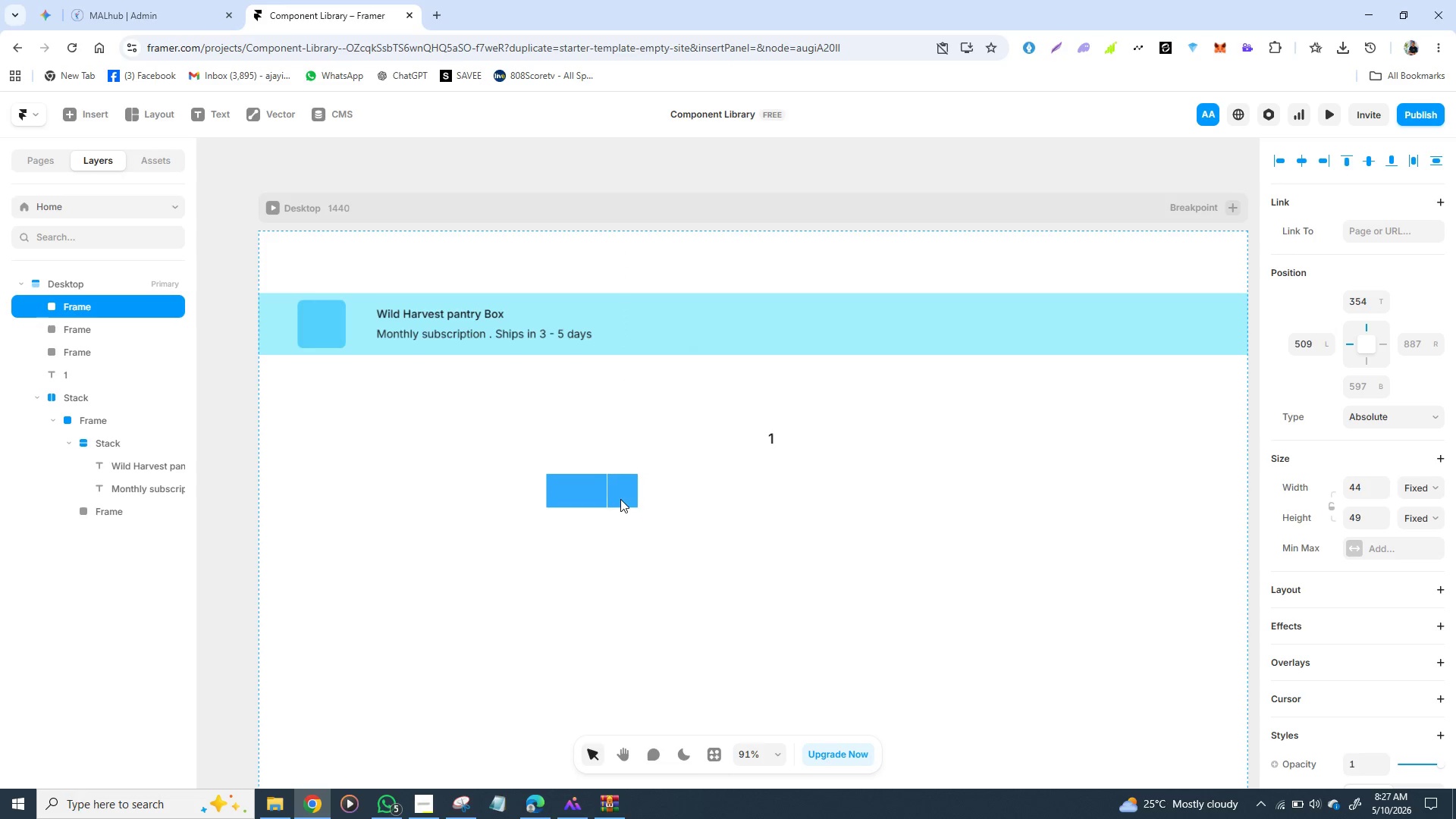 
key(ArrowLeft)
 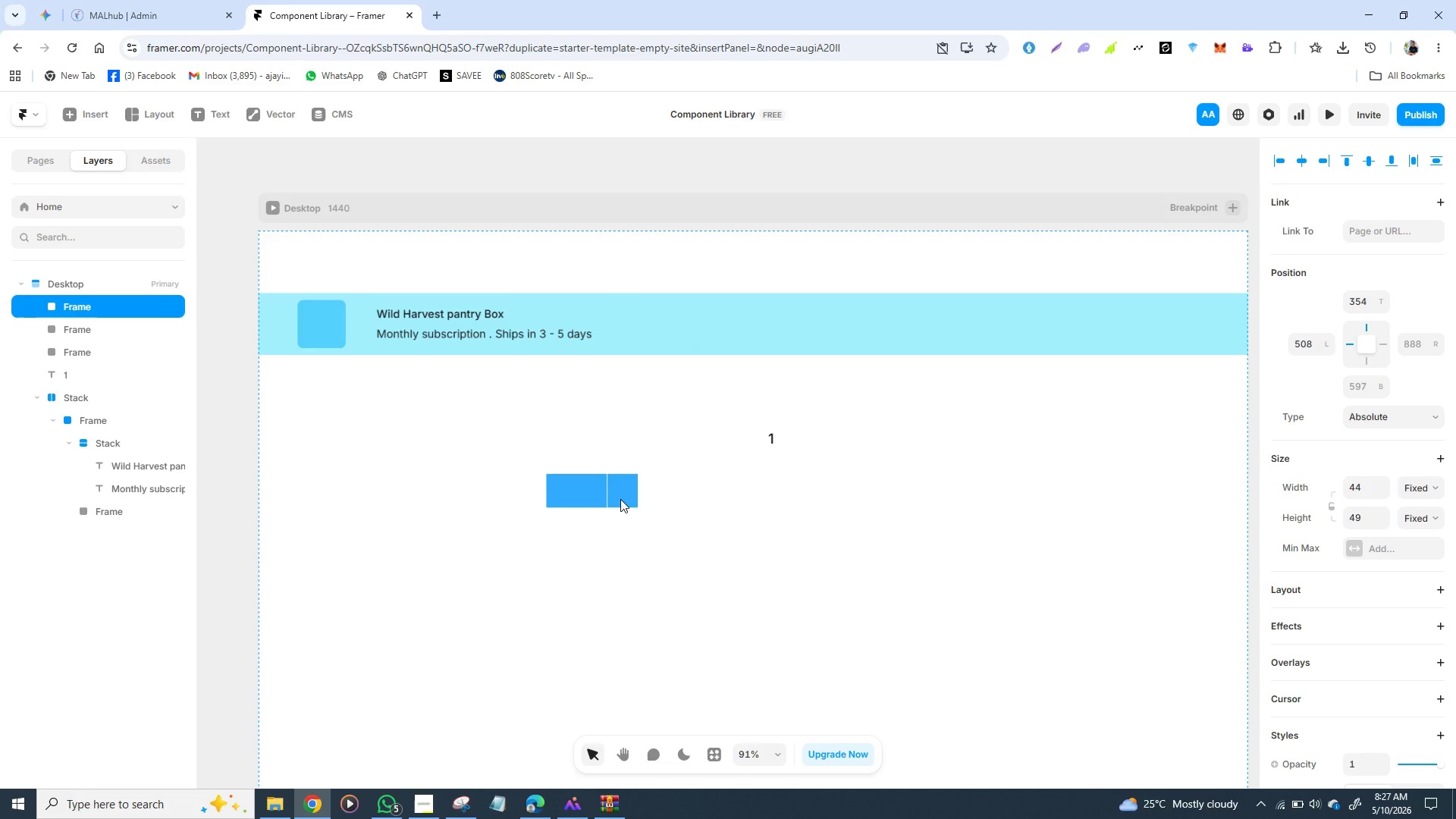 
key(ArrowLeft)
 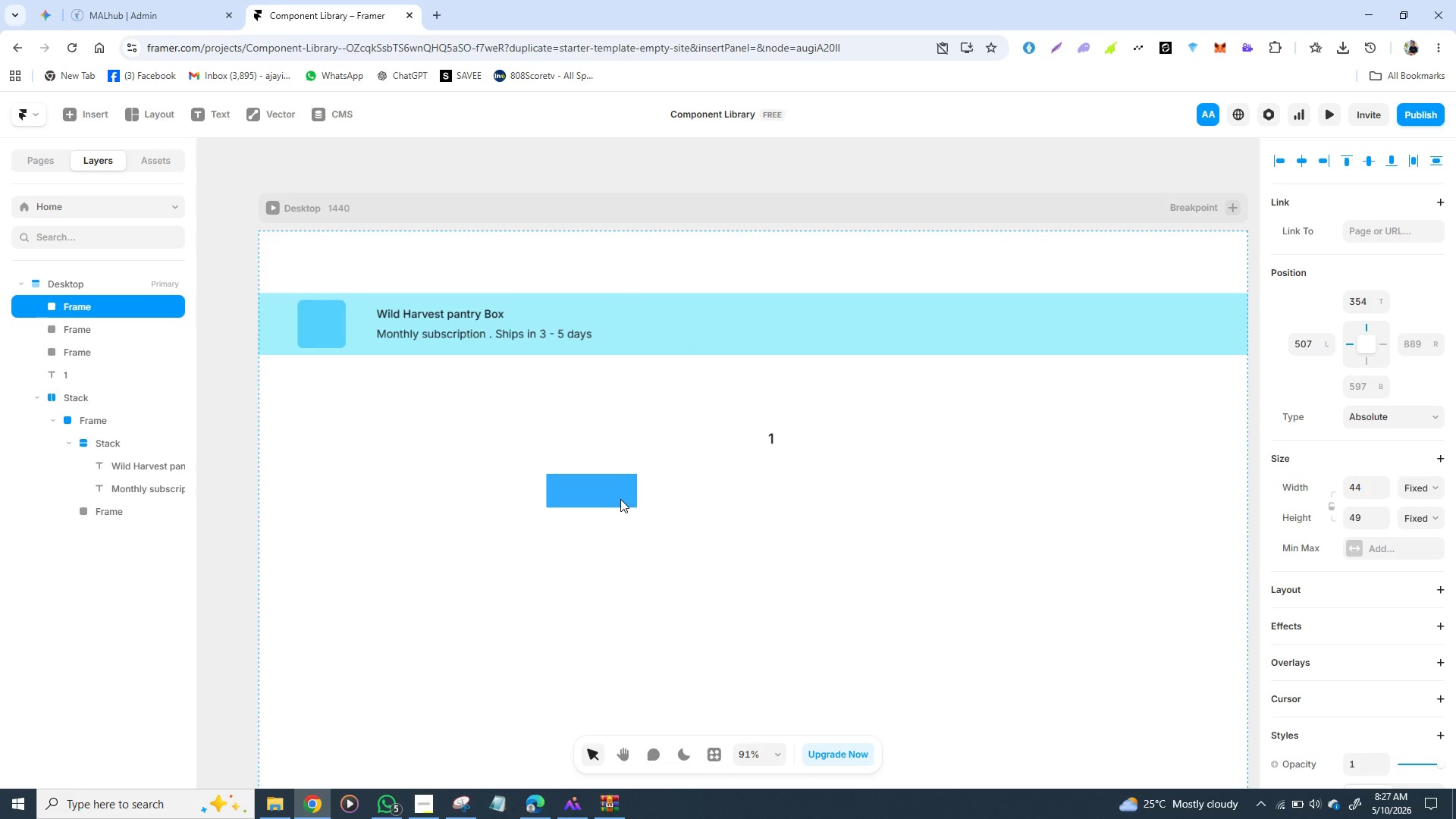 
key(ArrowLeft)
 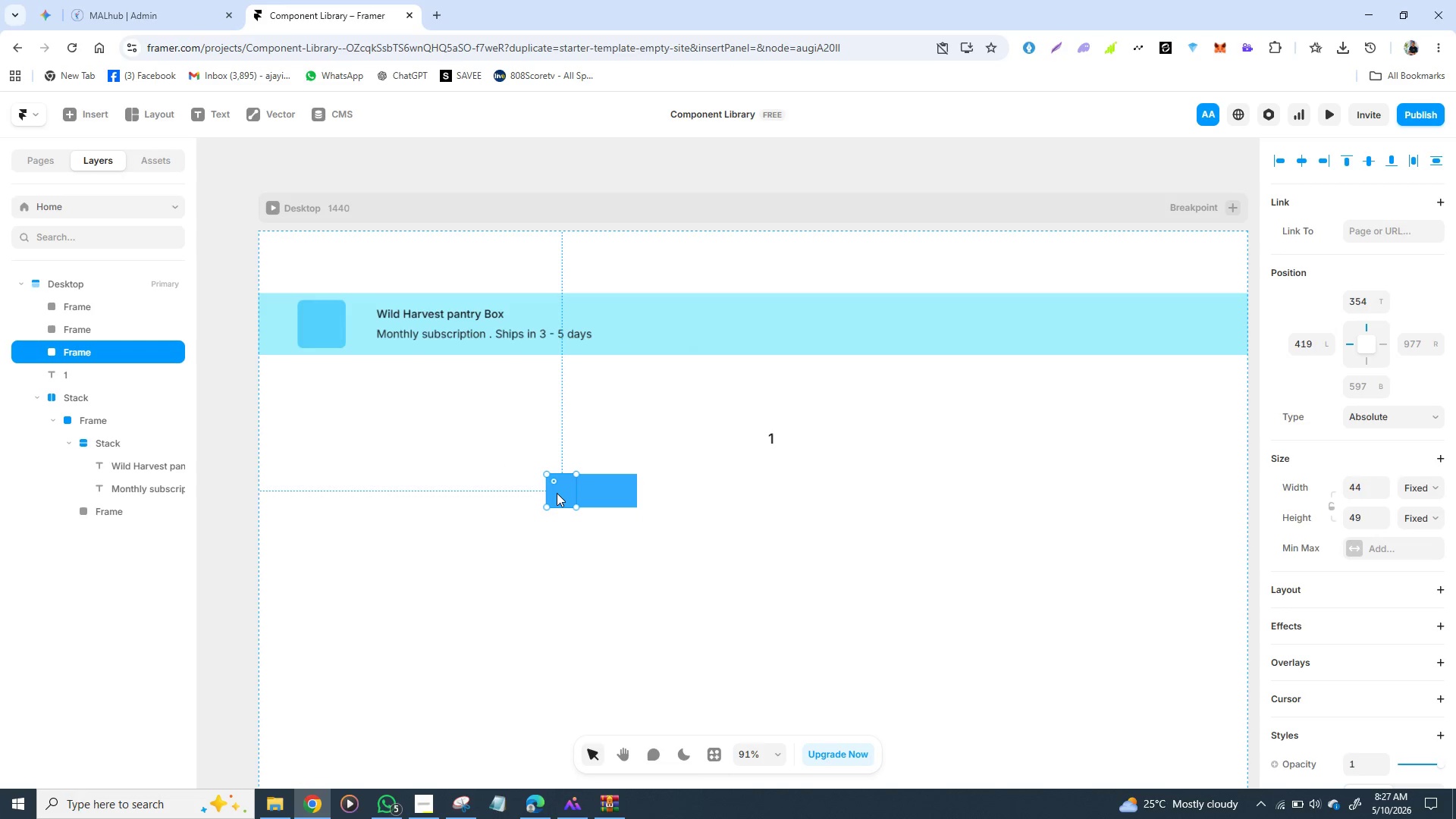 
hold_key(key=ShiftLeft, duration=1.52)
left_click([586, 484])
 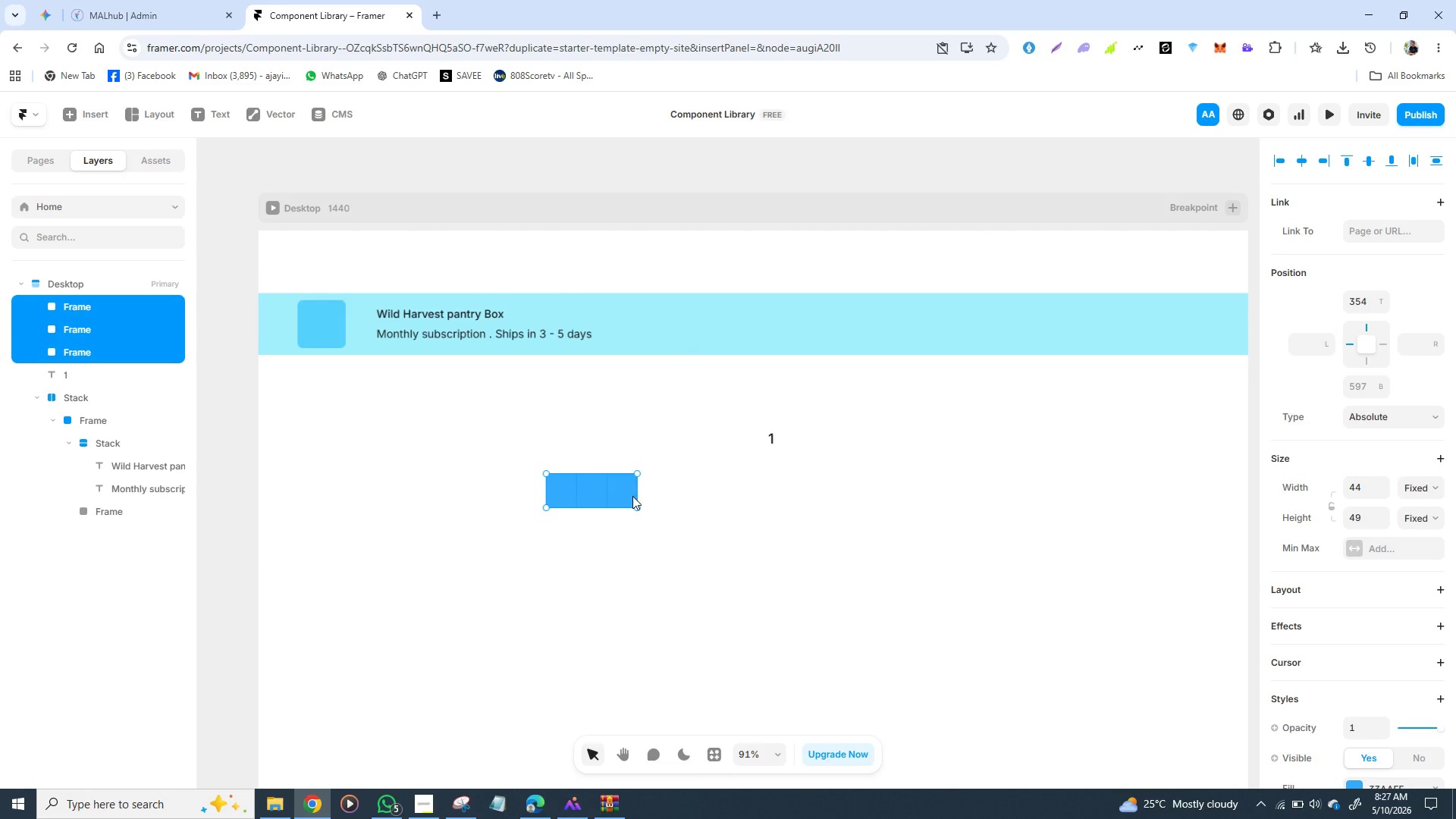 
hold_key(key=ShiftLeft, duration=0.45)
left_click([632, 496])
 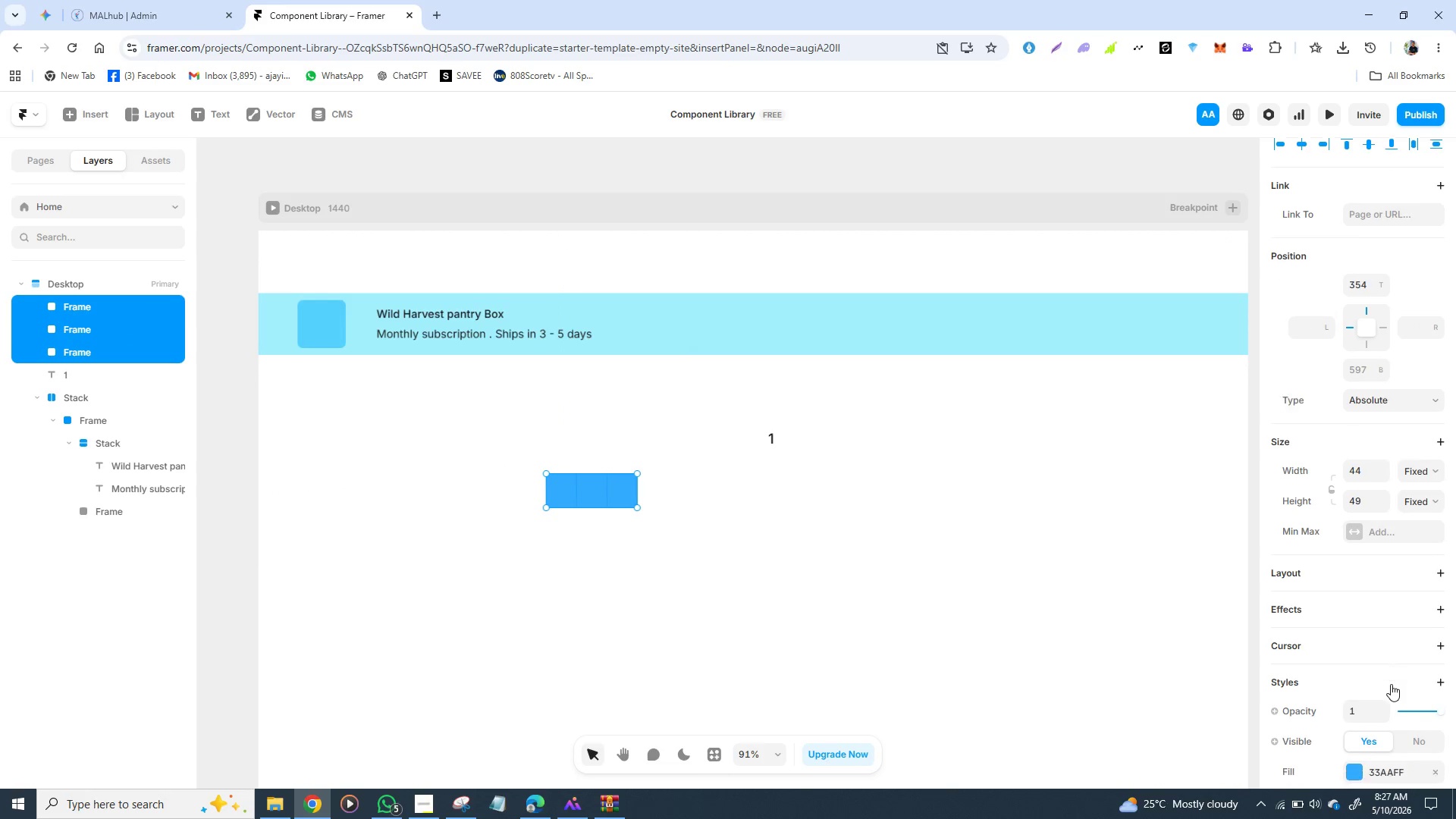 
scroll: coordinate [1315, 608], scroll_direction: down, amount: 6.0
 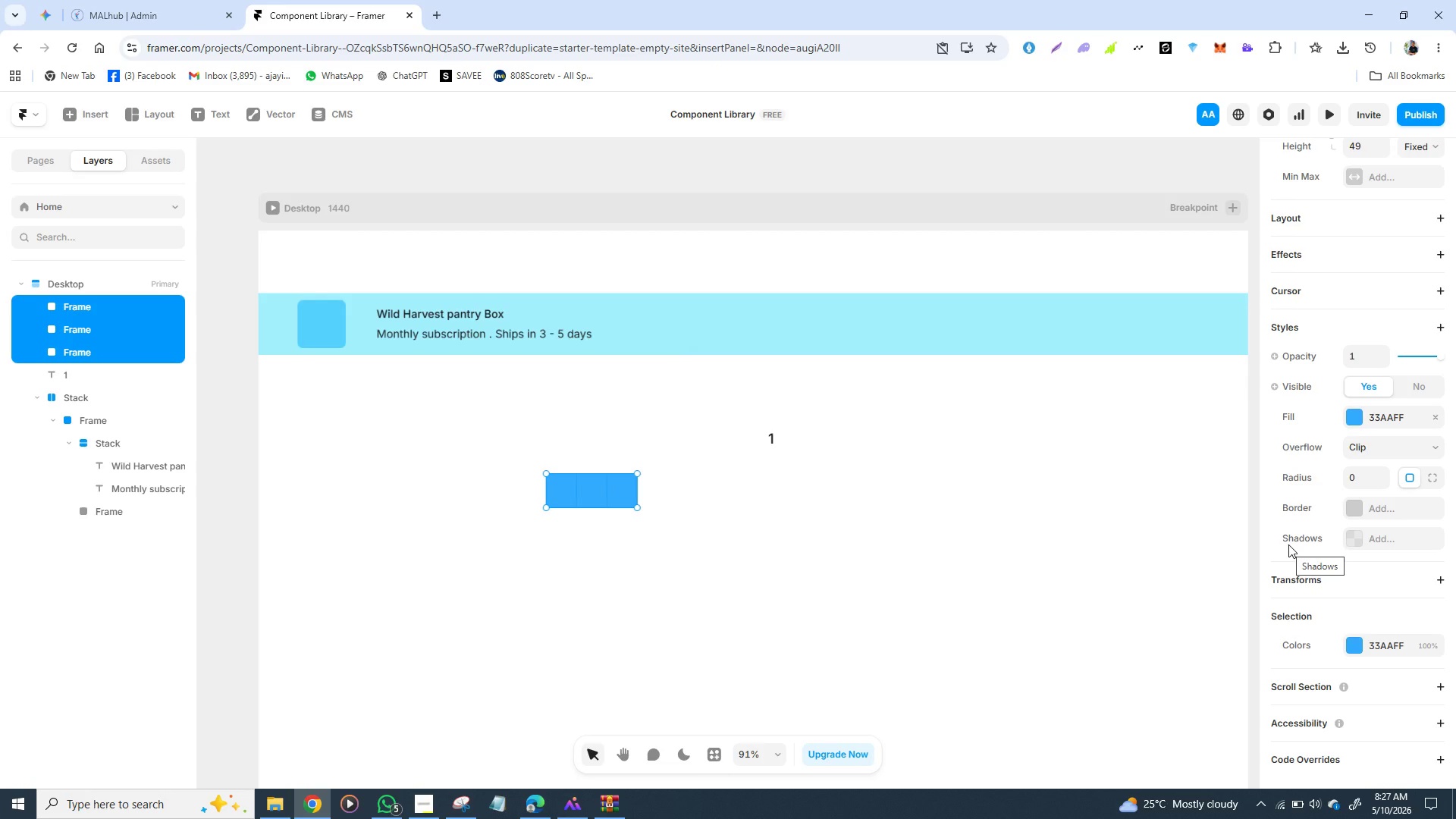 
wait(8.99)
 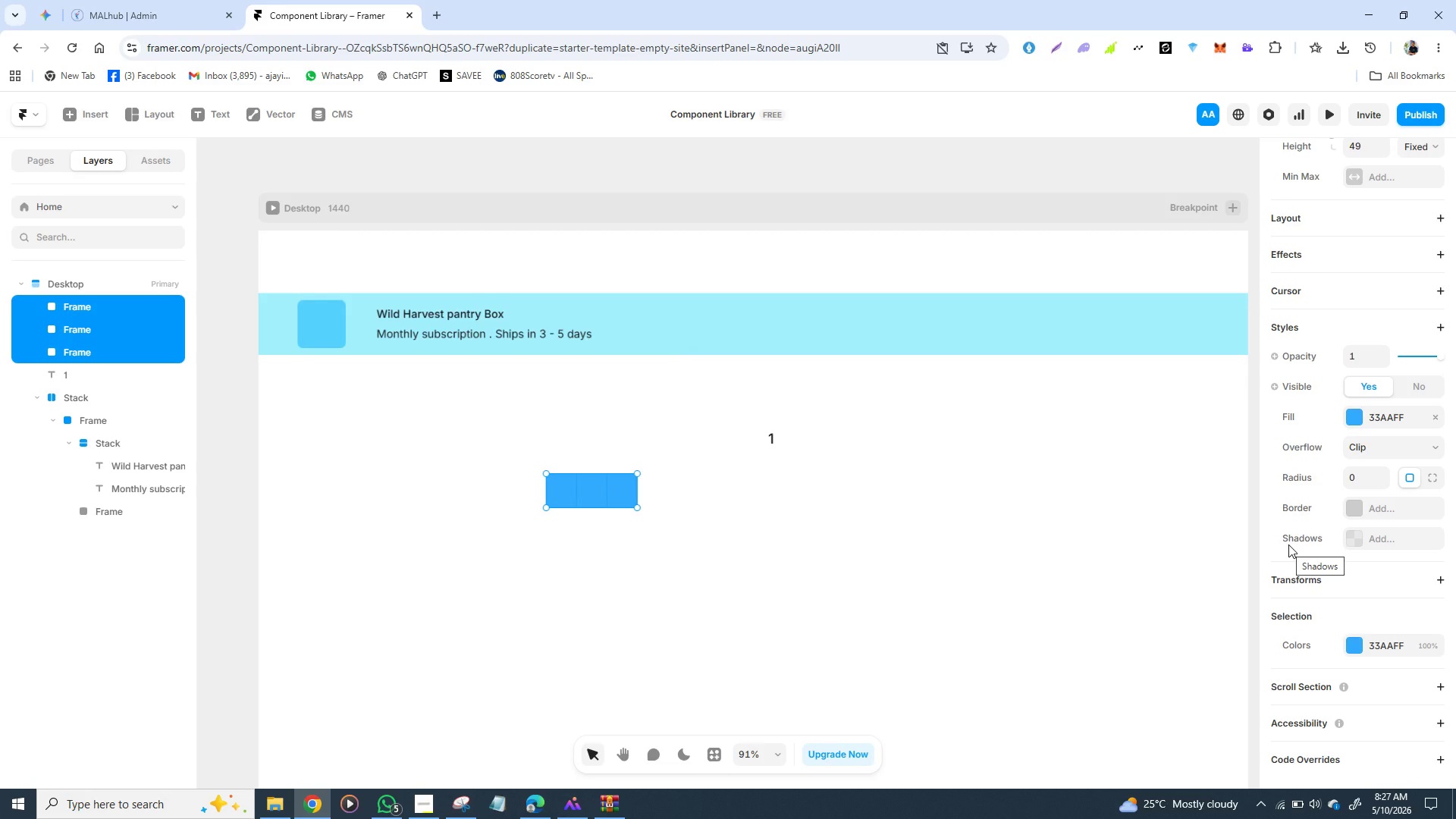 
scroll: coordinate [1305, 503], scroll_direction: up, amount: 1.0
 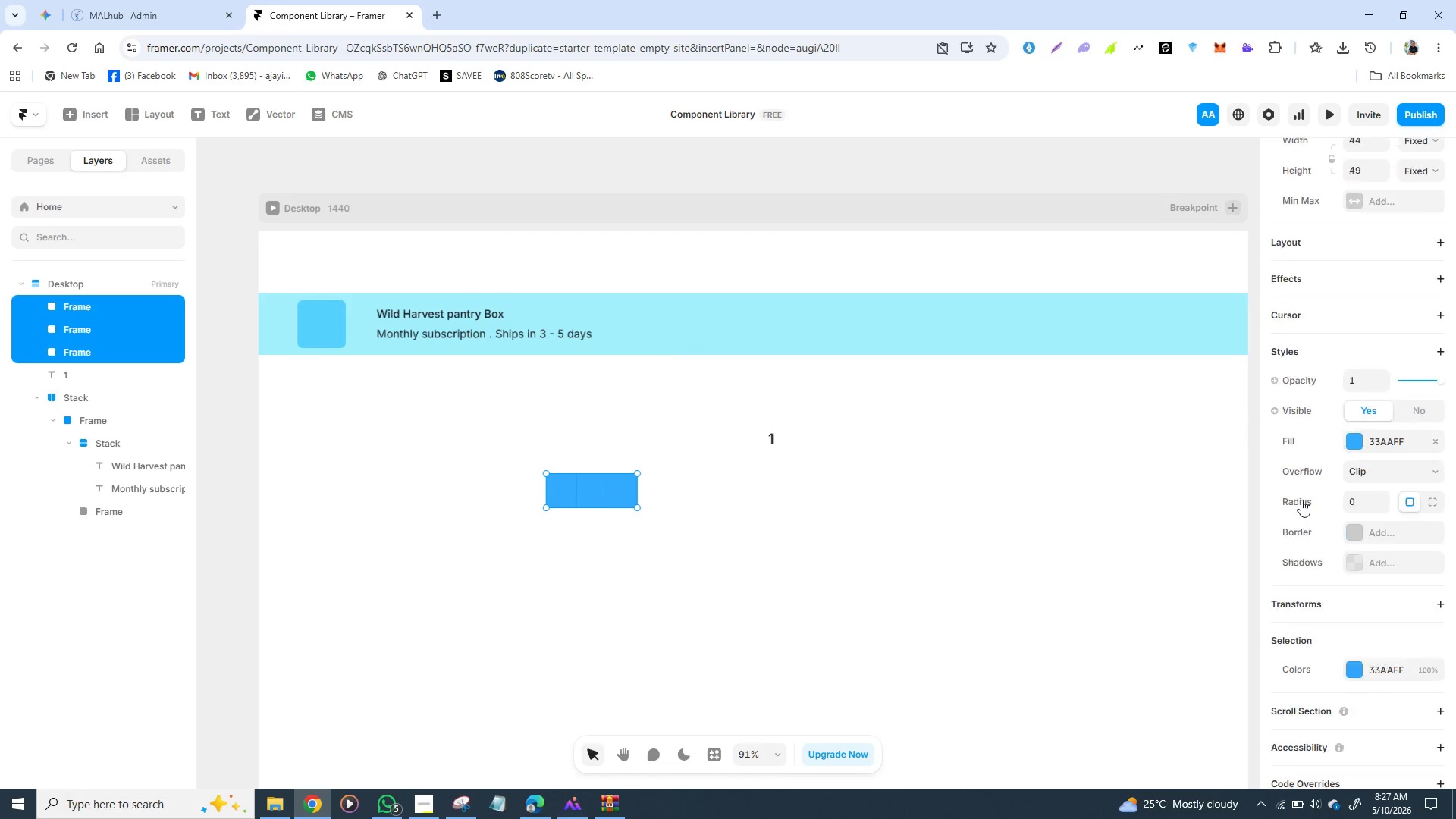 
scroll: coordinate [1300, 500], scroll_direction: down, amount: 7.0
 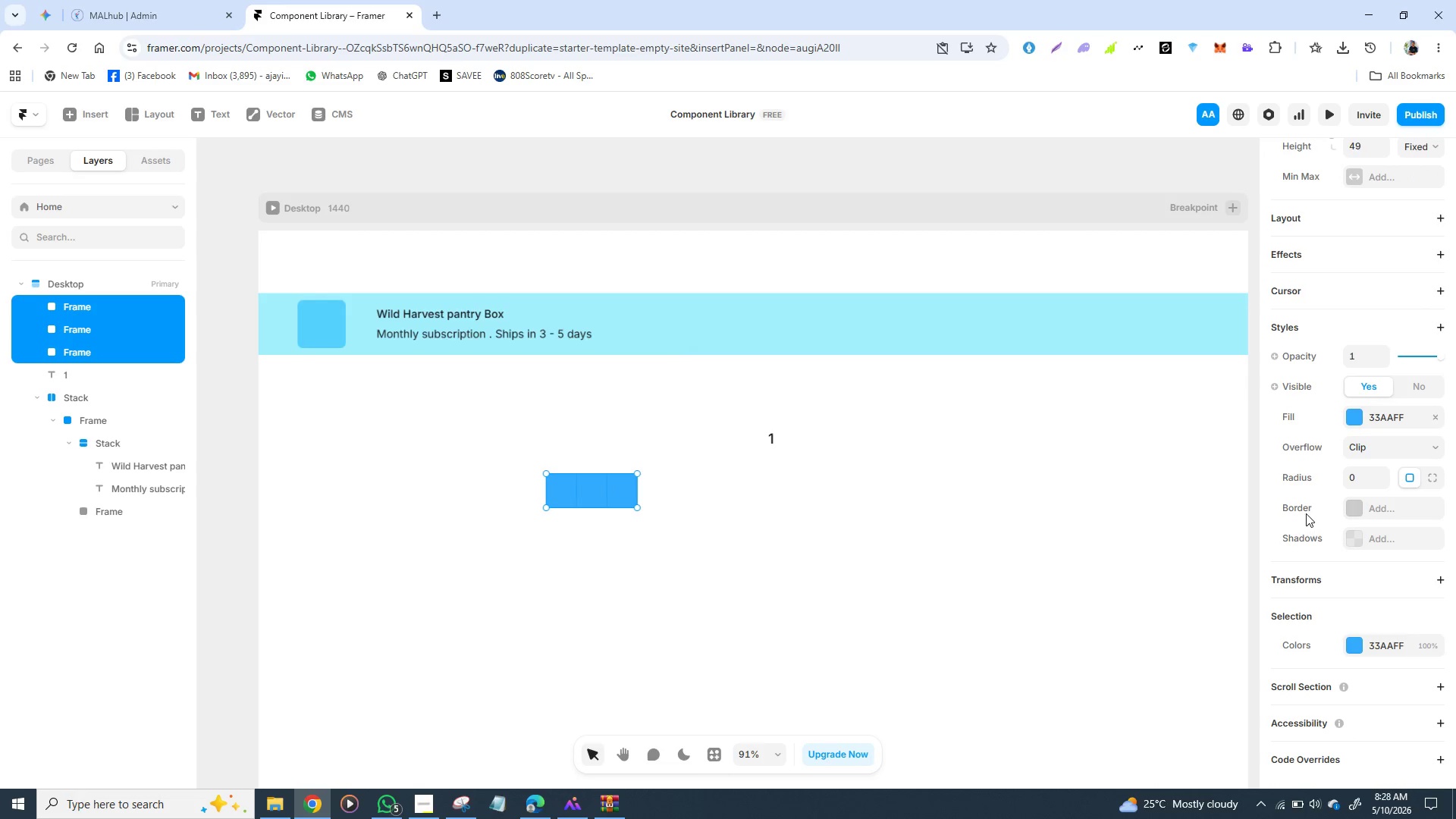 
left_click([1306, 507])
 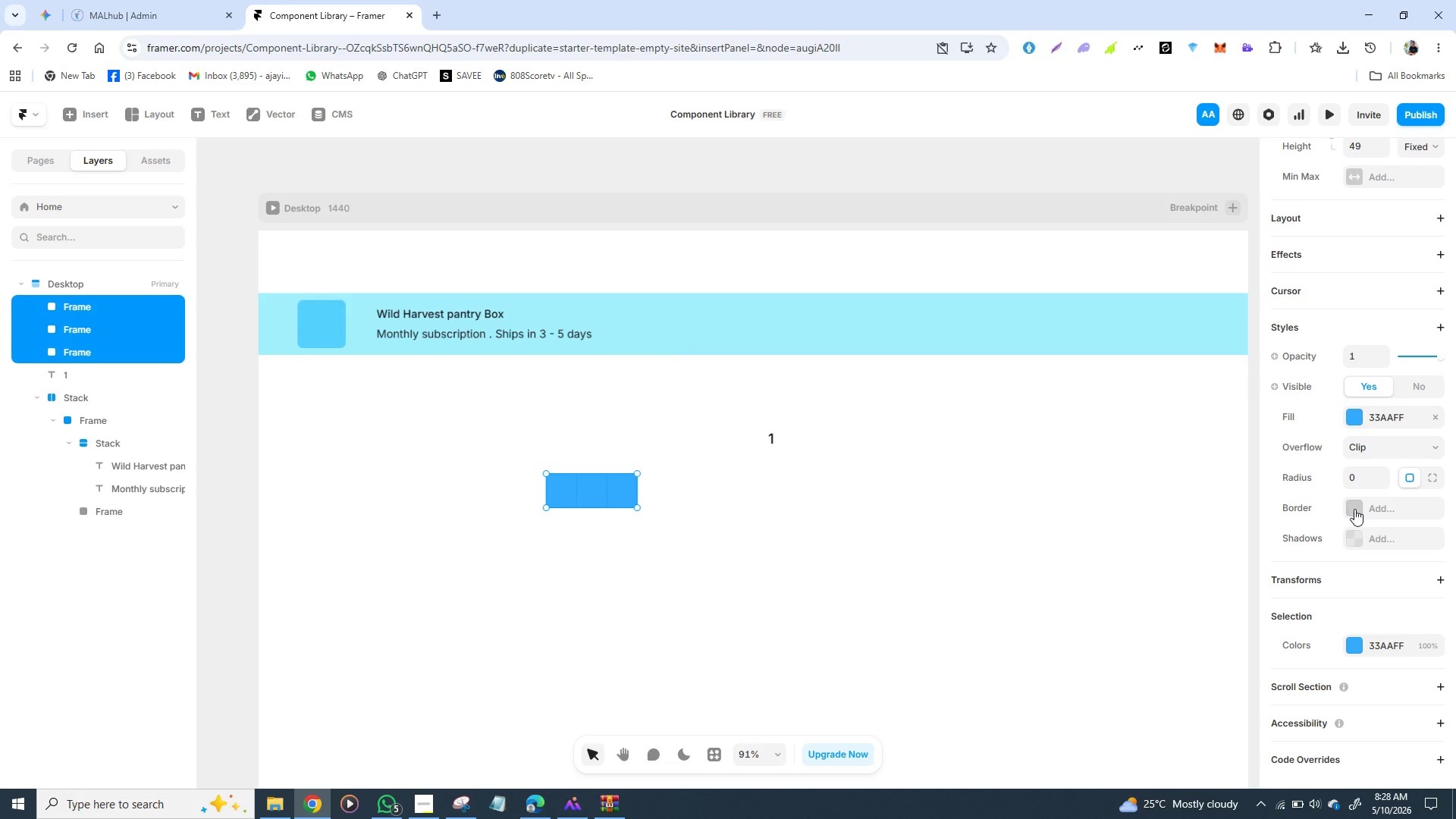 
left_click([1354, 509])
 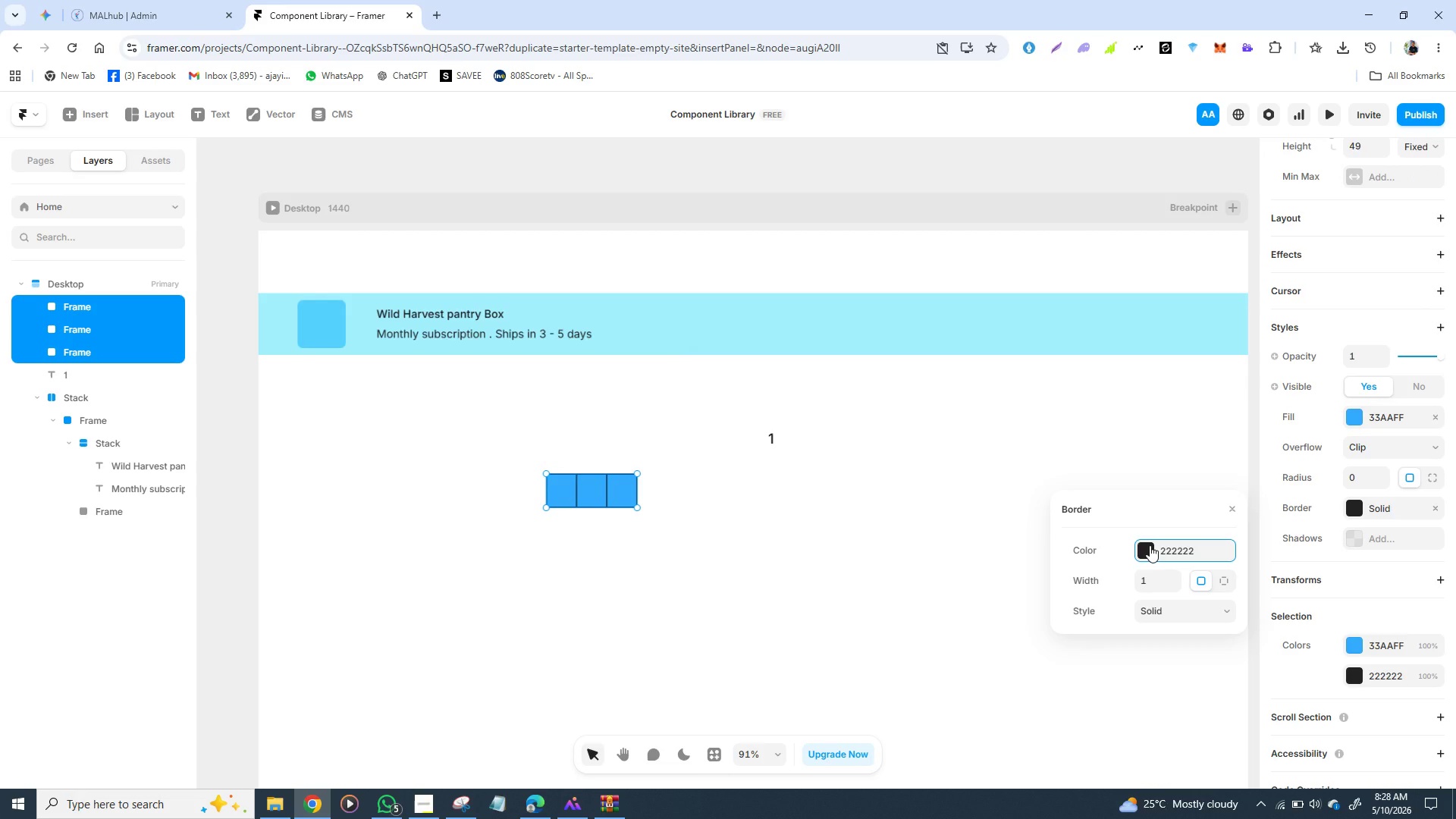 
left_click([1150, 545])
 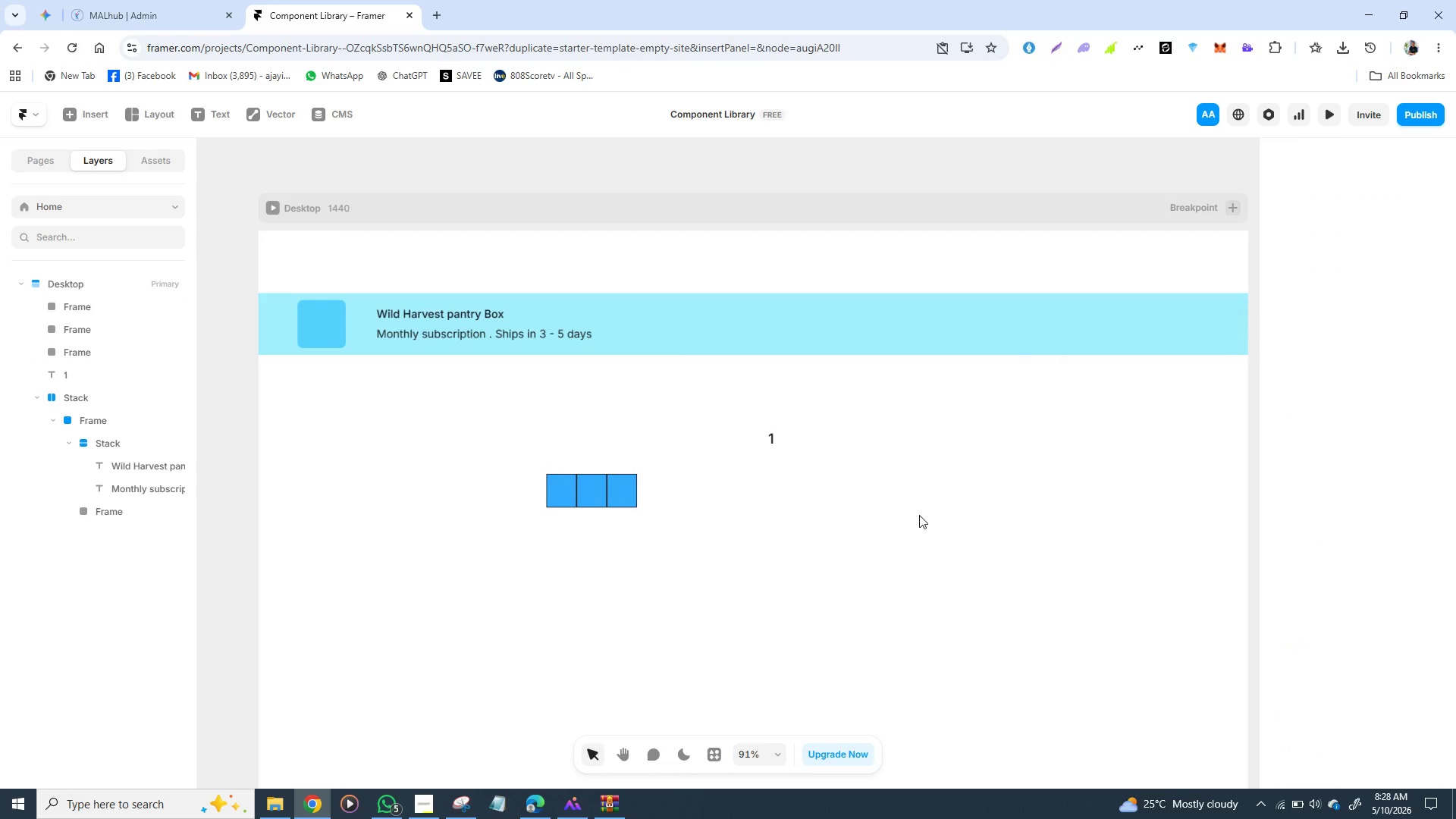 
left_click([919, 515])
 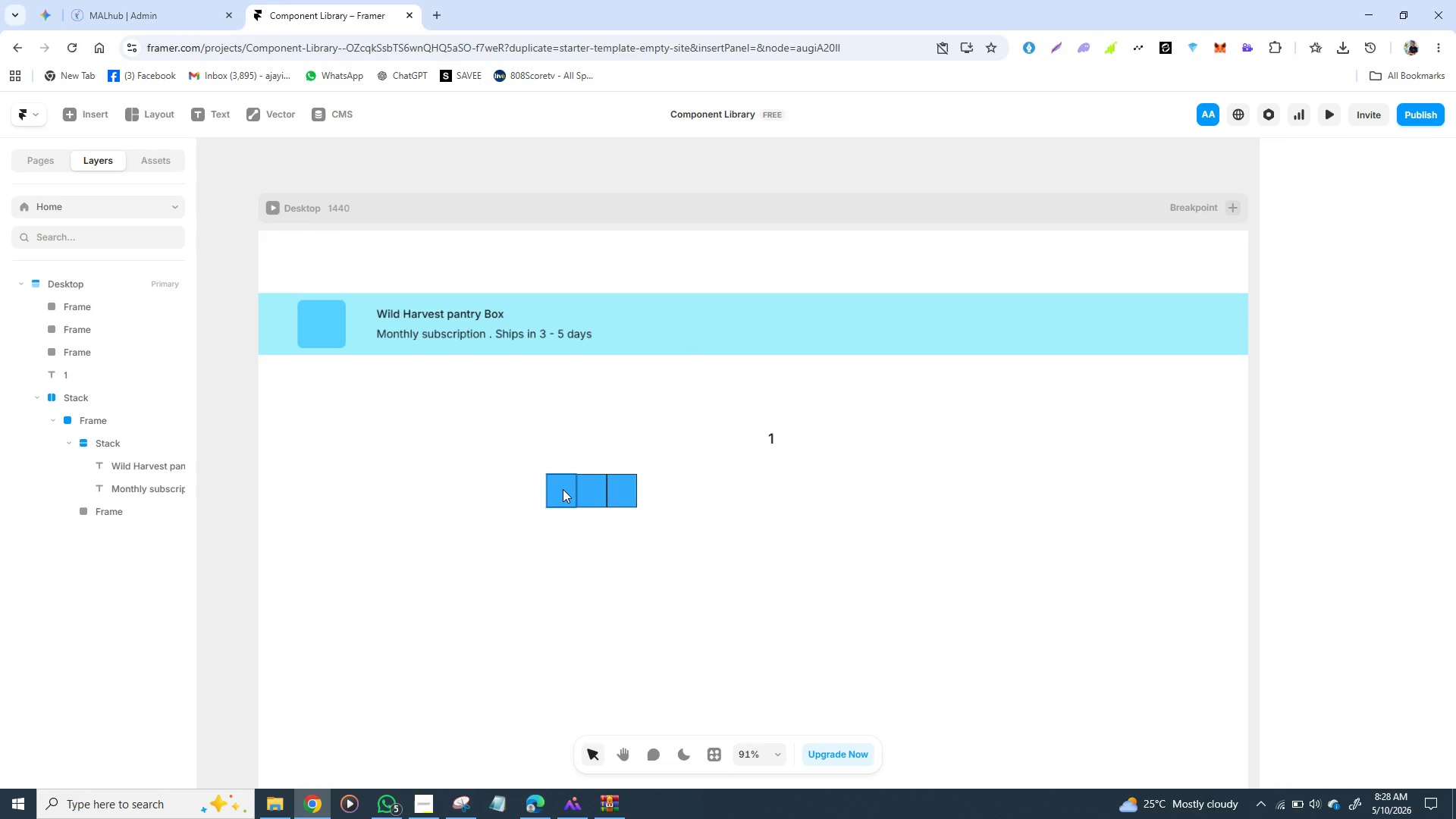 
left_click([563, 489])
 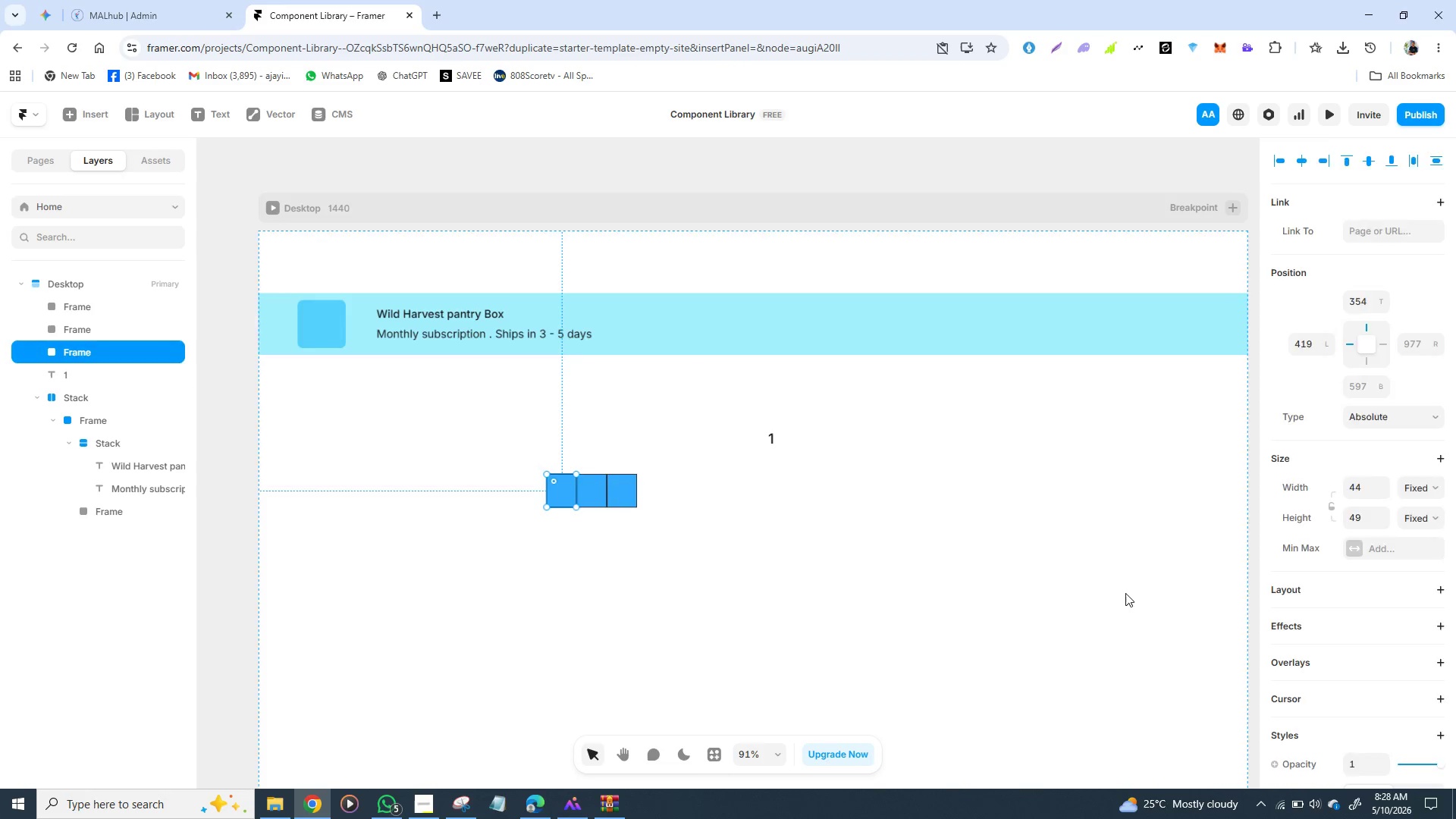 
left_click([1125, 593])
 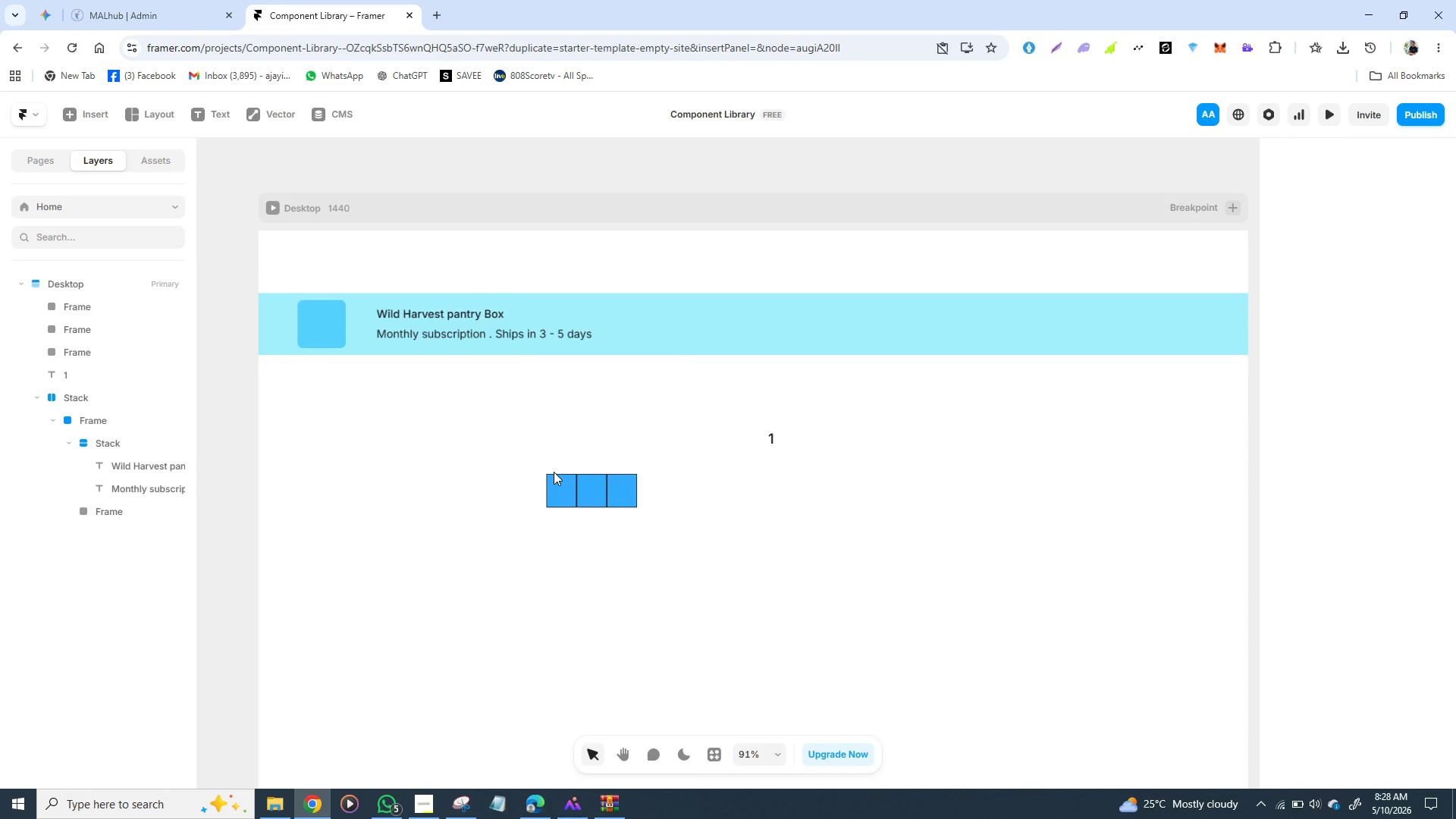 
left_click([554, 472])
 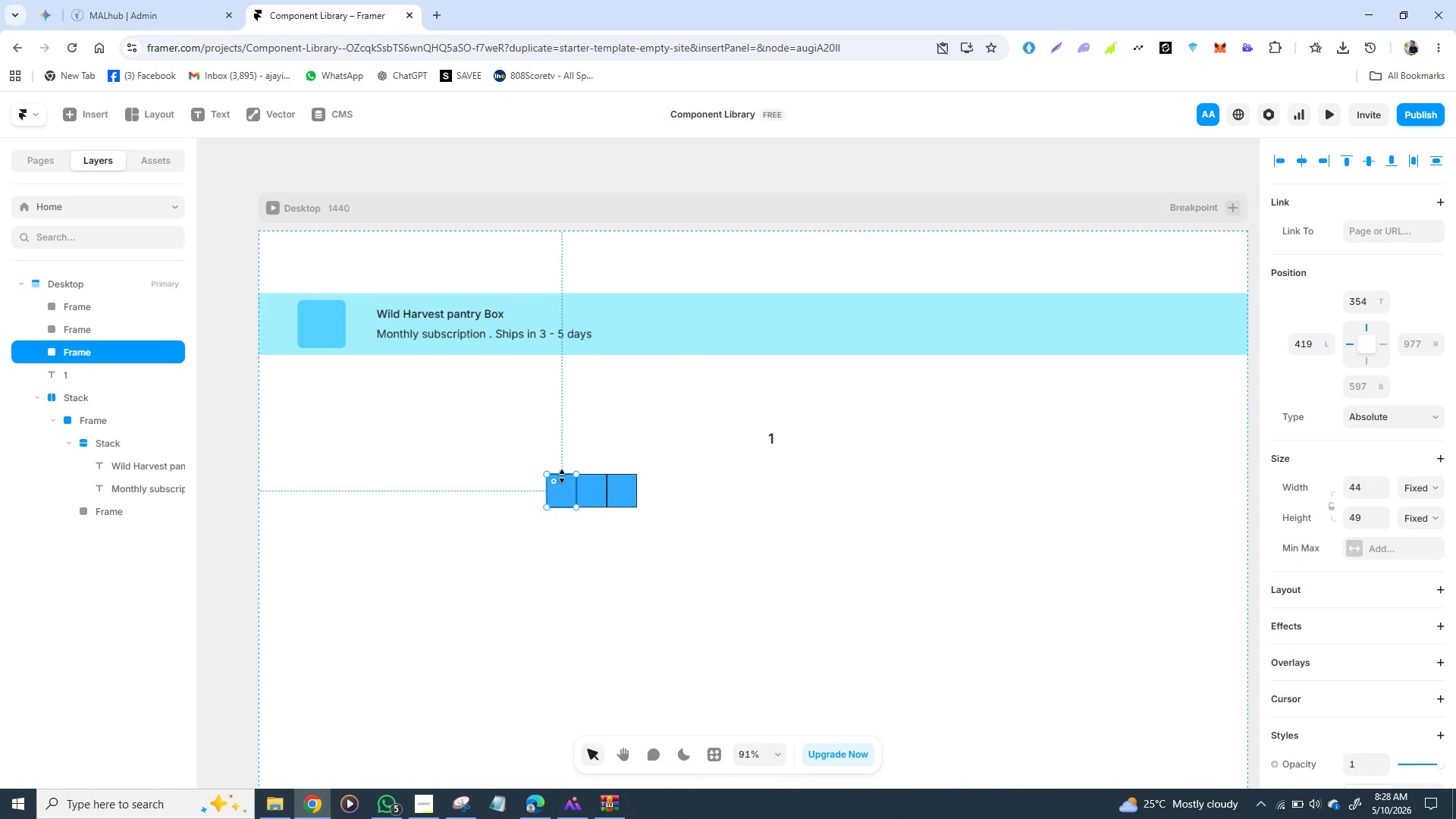 
left_click([557, 476])
 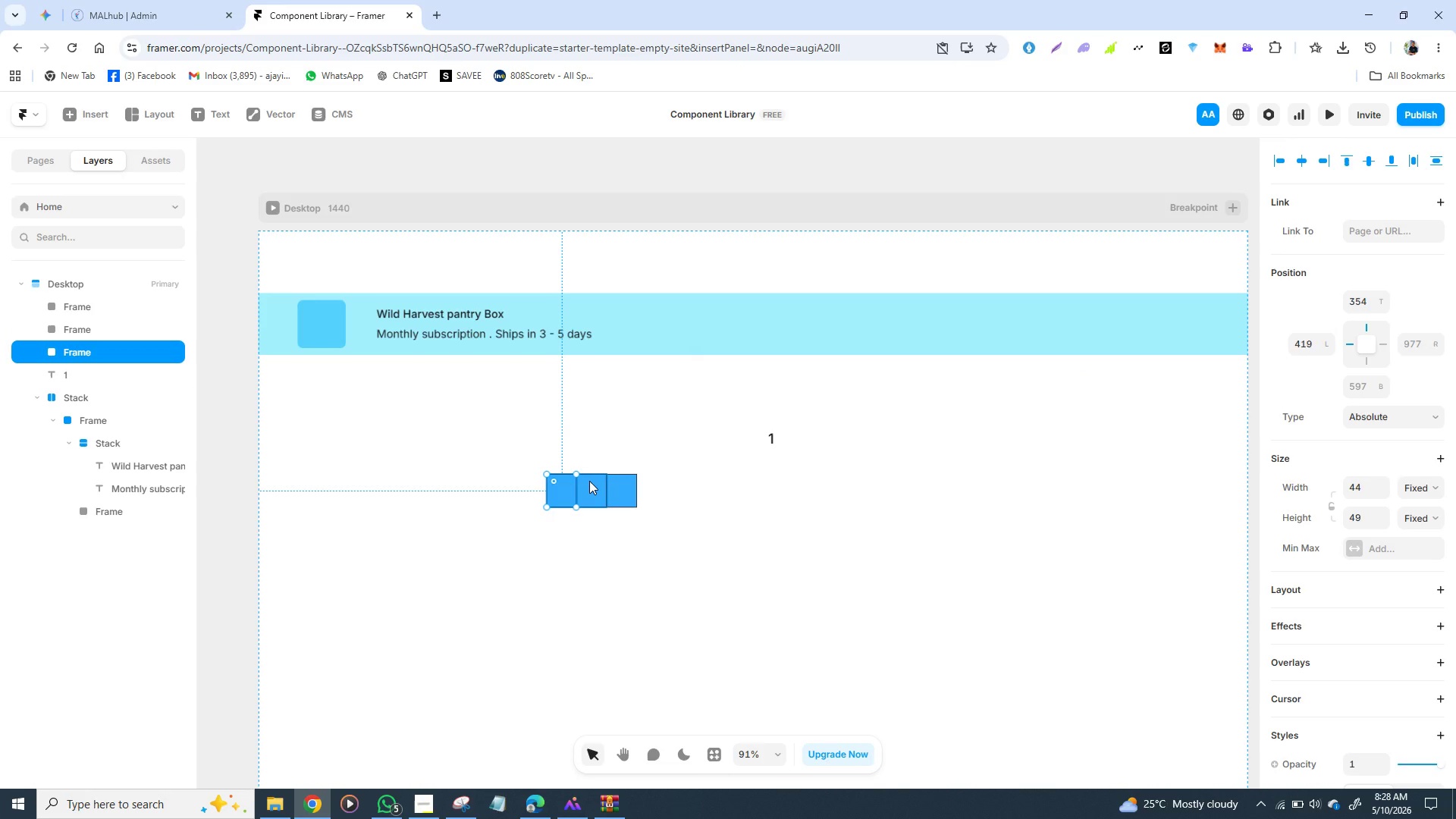 
hold_key(key=ShiftLeft, duration=1.49)
left_click([589, 481])
 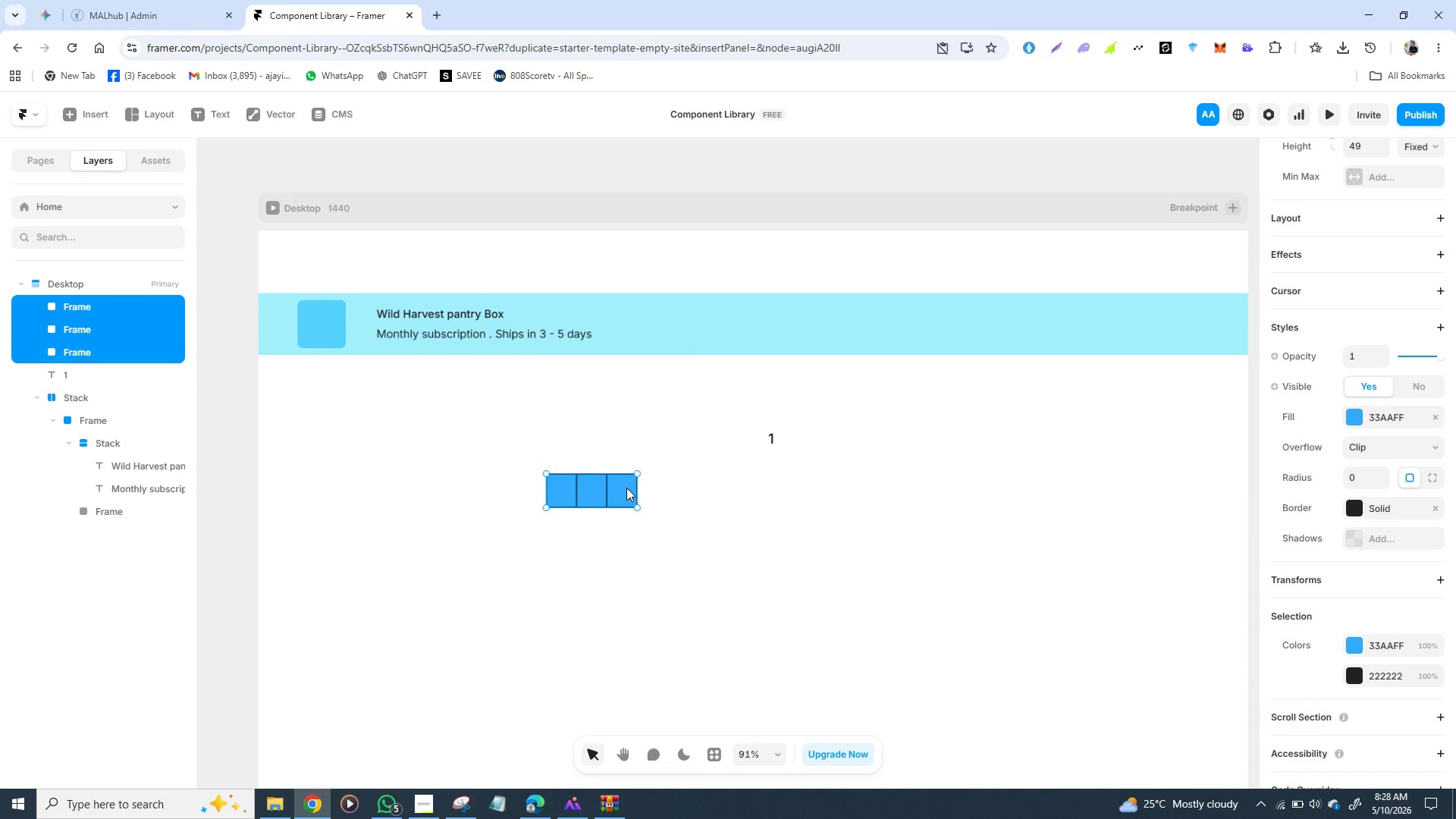 
left_click([626, 488])
 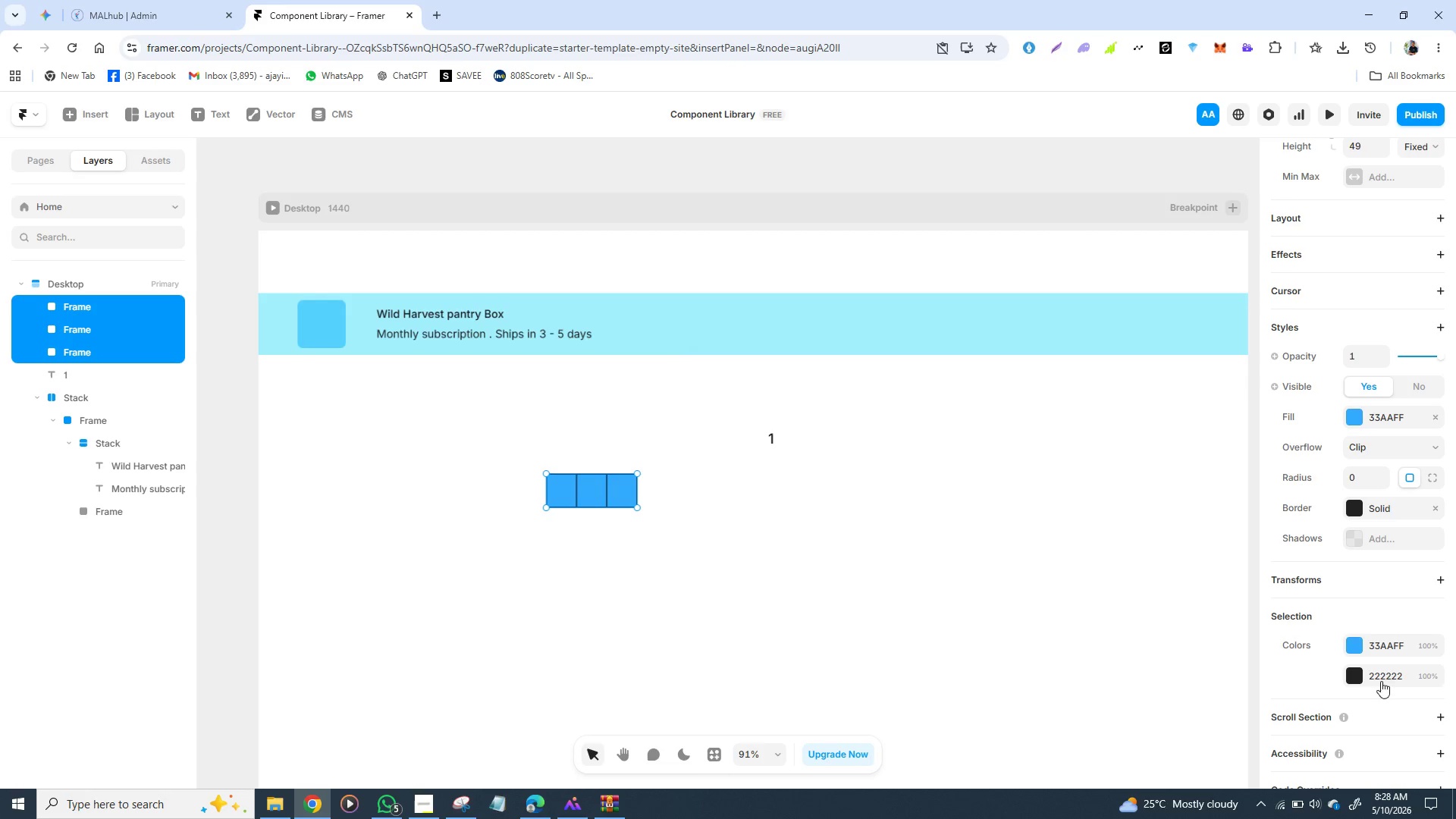 
wait(8.47)
 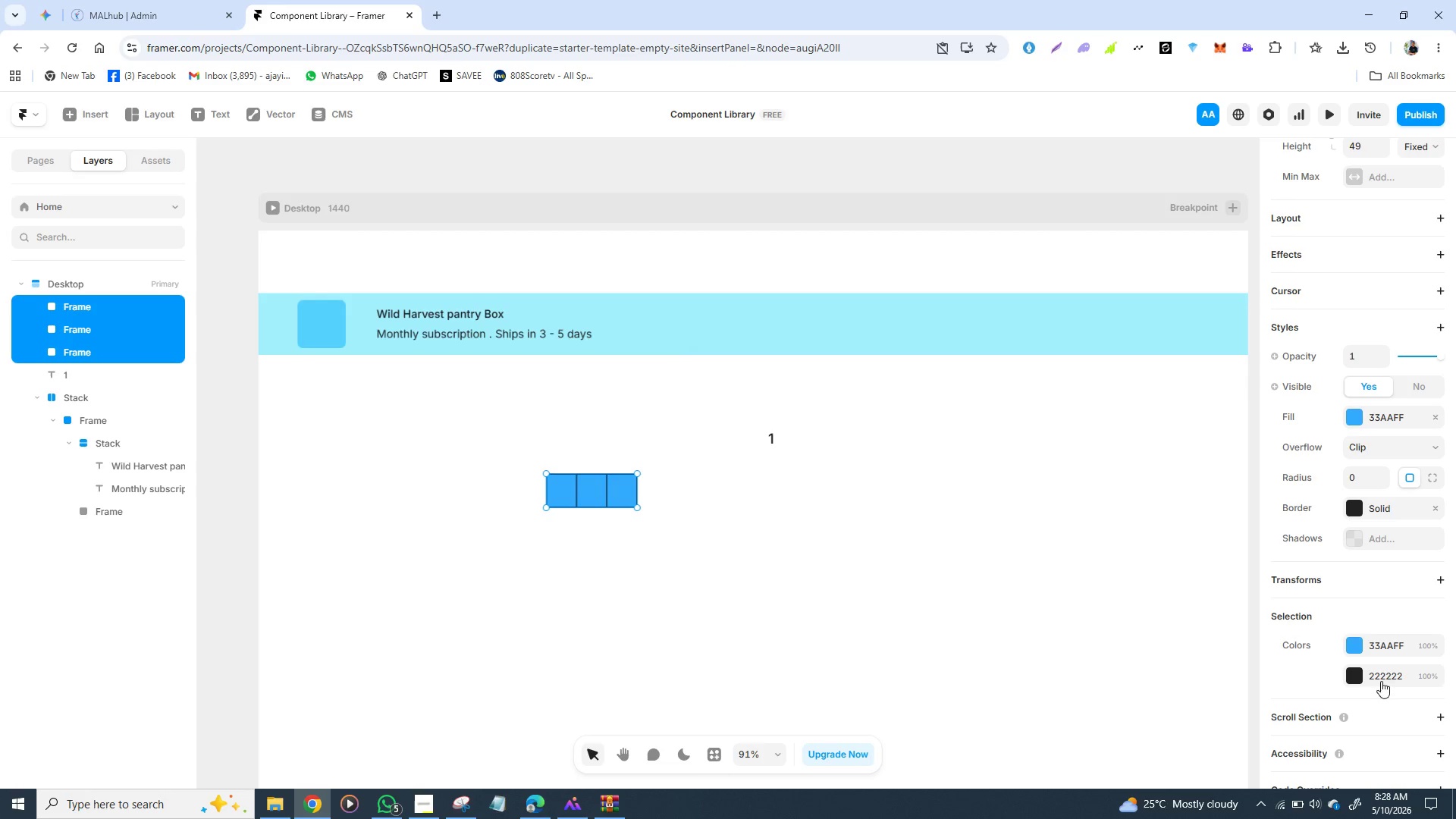 
scroll: coordinate [1335, 619], scroll_direction: down, amount: 2.0
 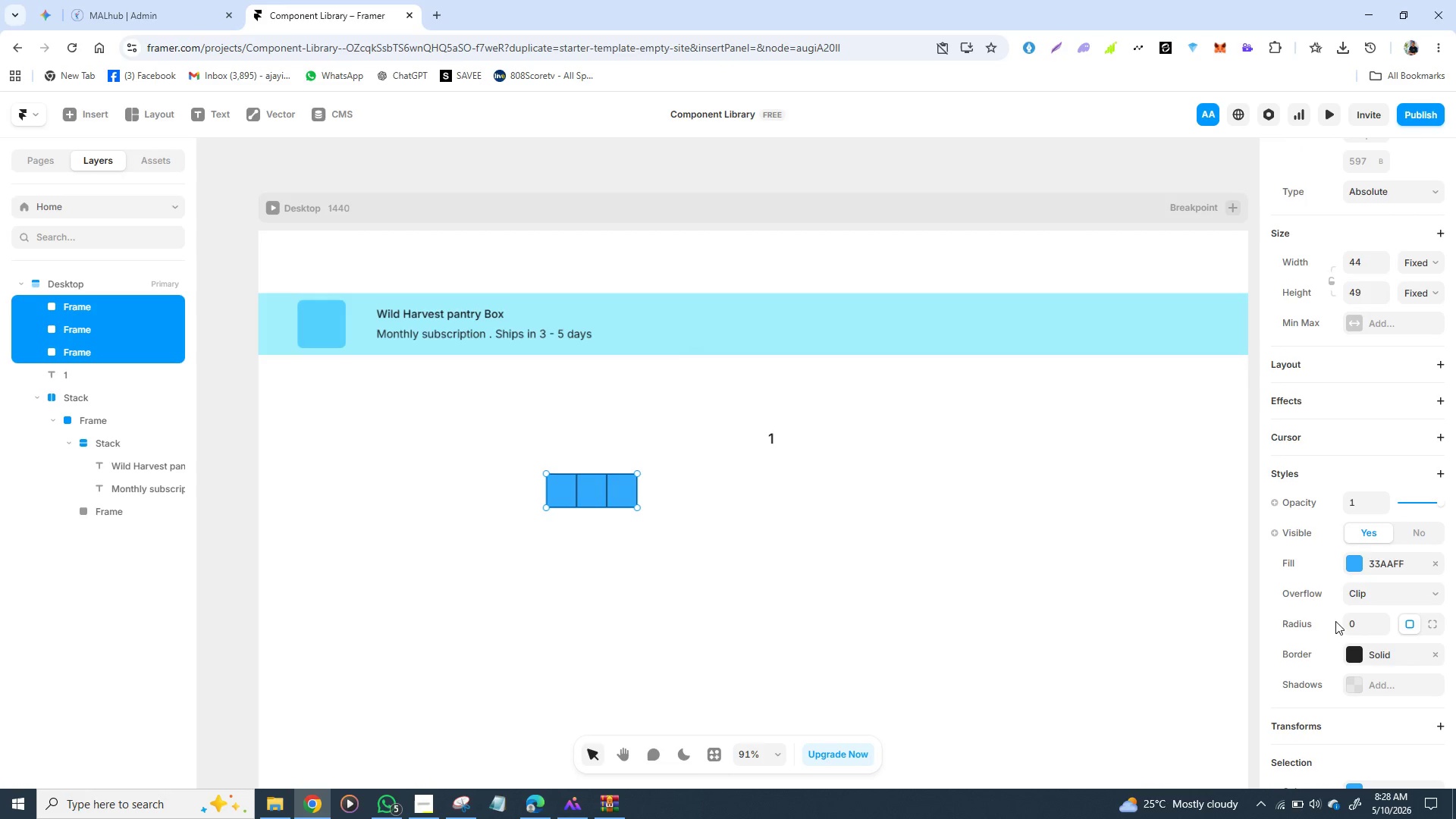 
scroll: coordinate [1335, 621], scroll_direction: up, amount: 1.0
 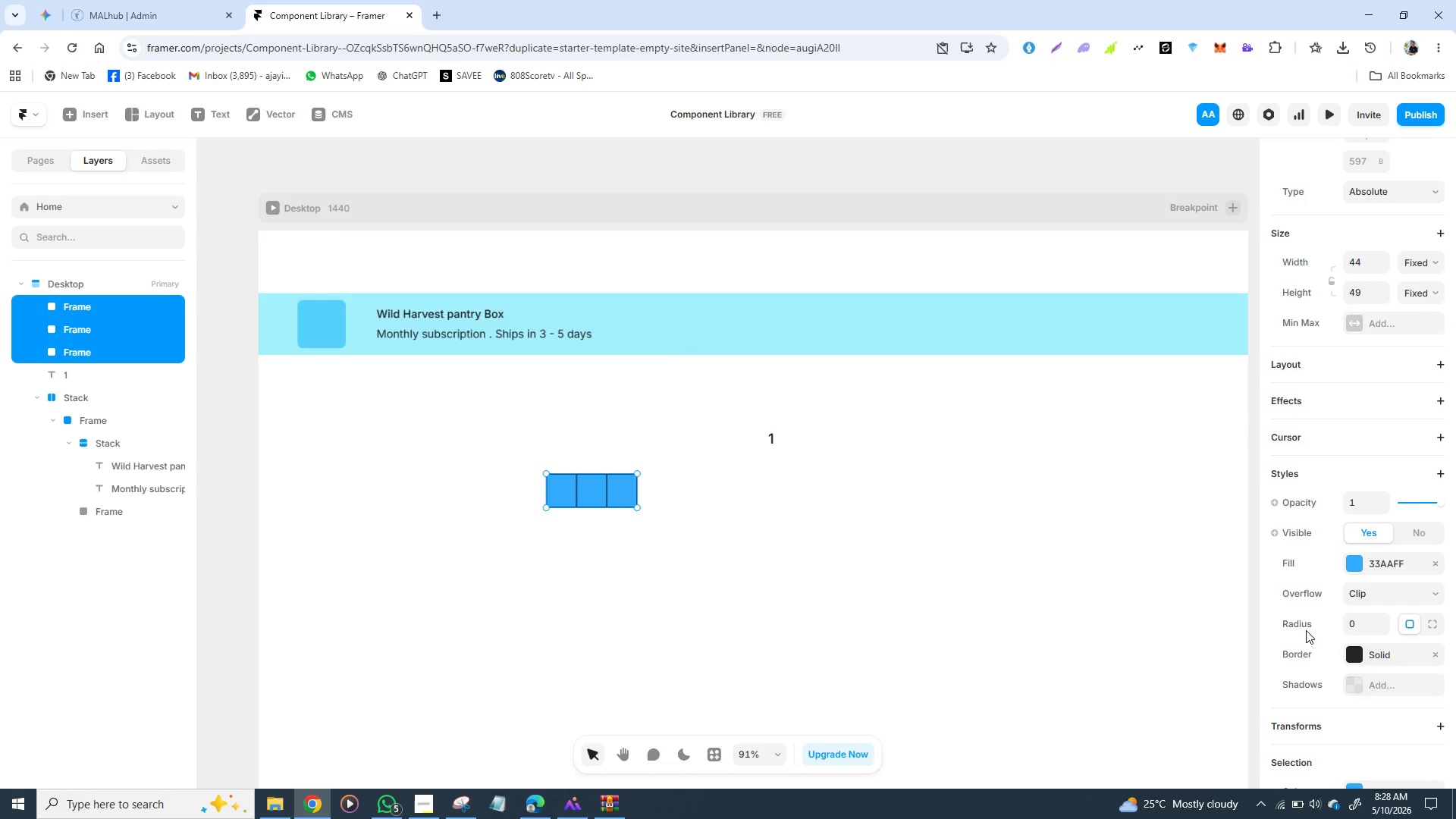 
scroll: coordinate [1307, 632], scroll_direction: down, amount: 1.0
 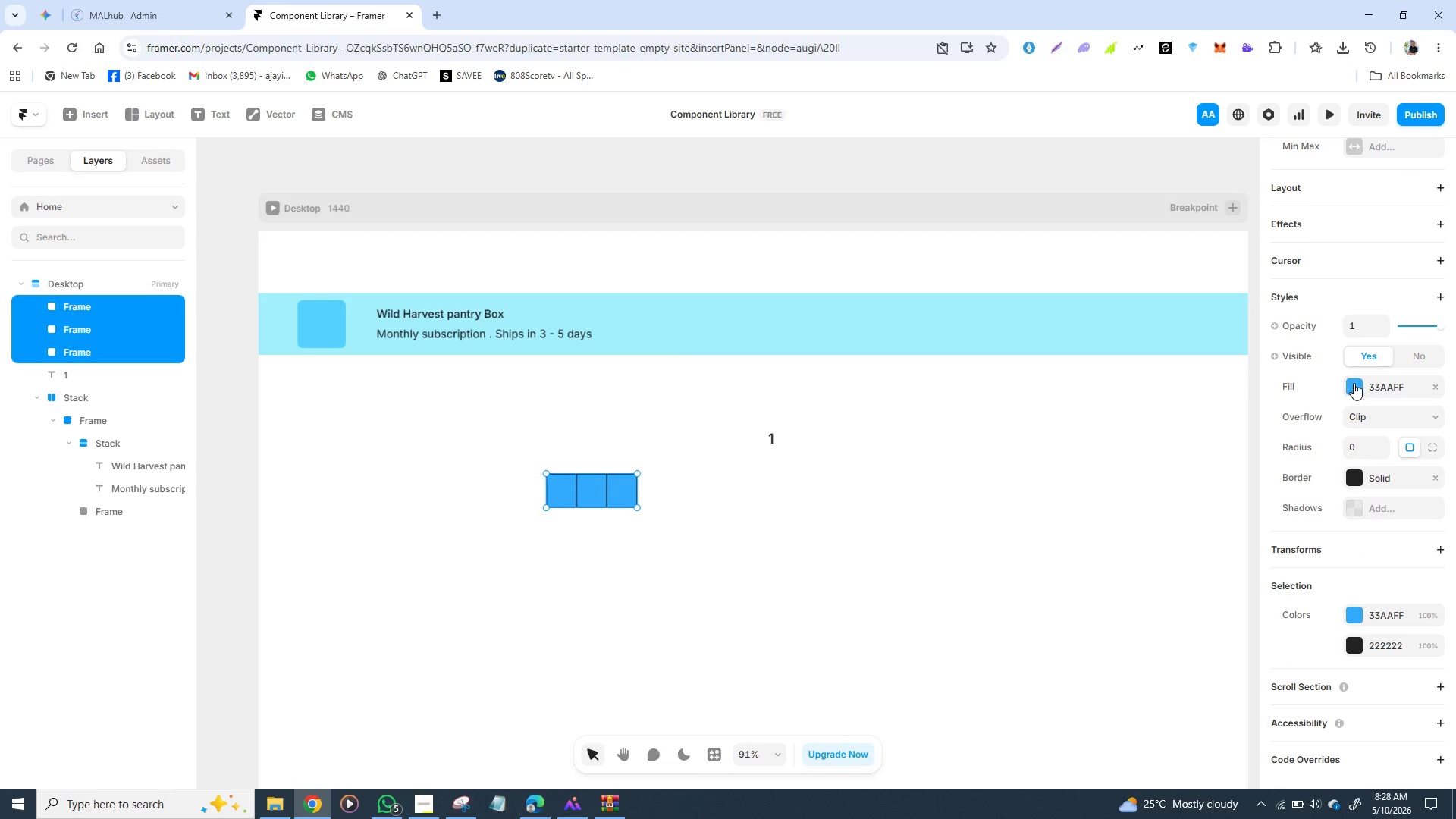 
left_click([1354, 383])
 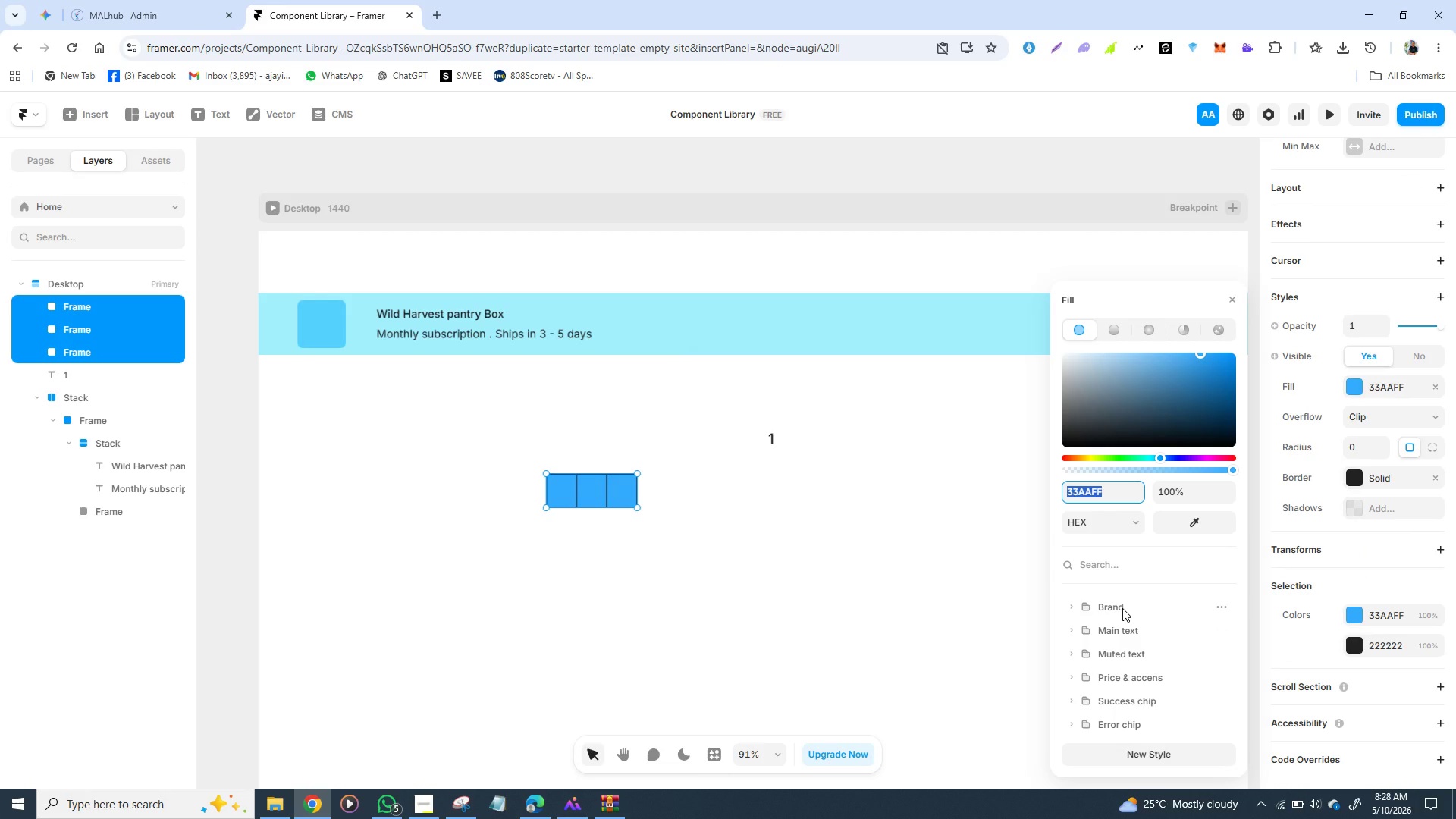 
left_click([1123, 607])
 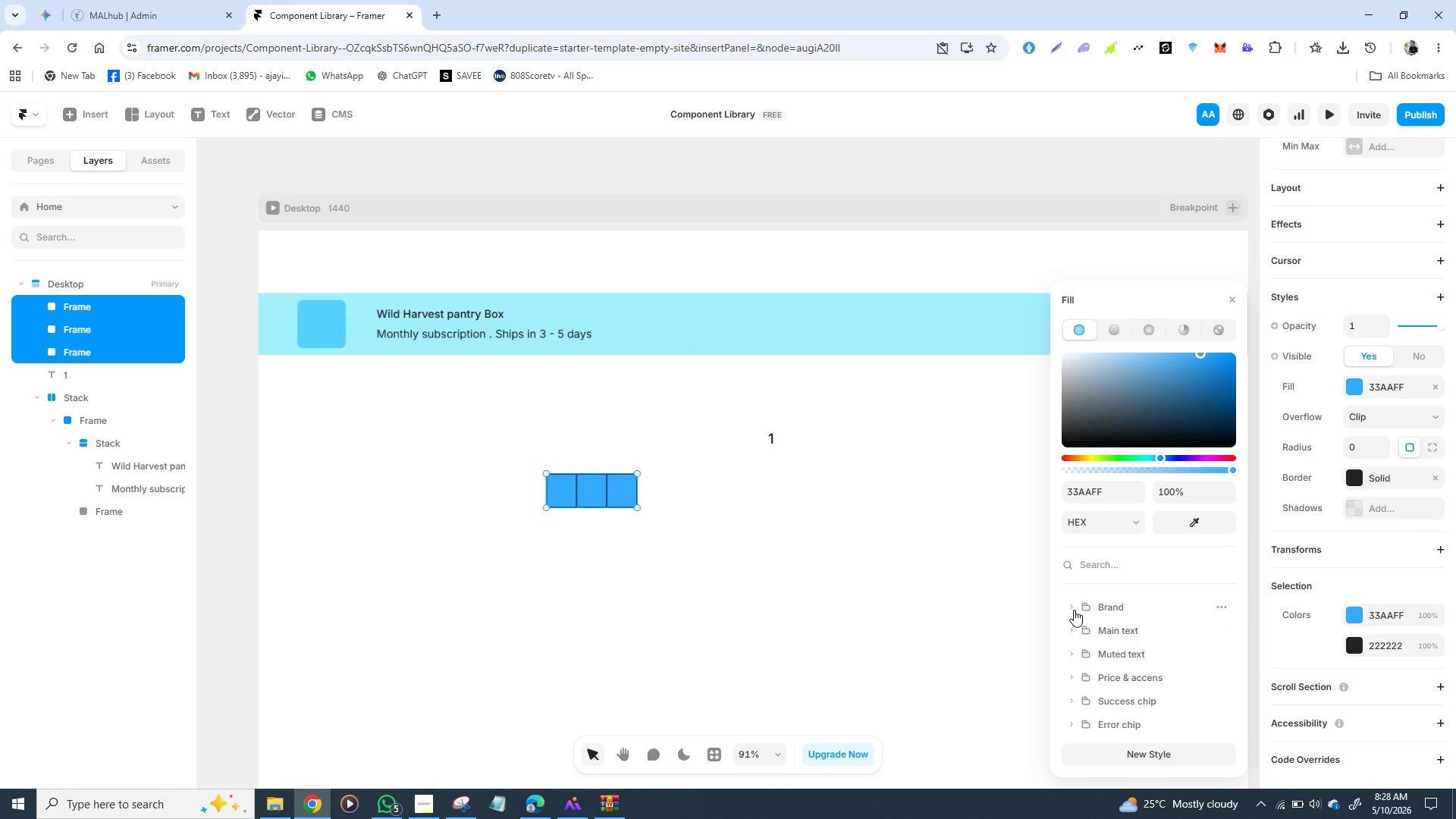 
left_click([1074, 610])
 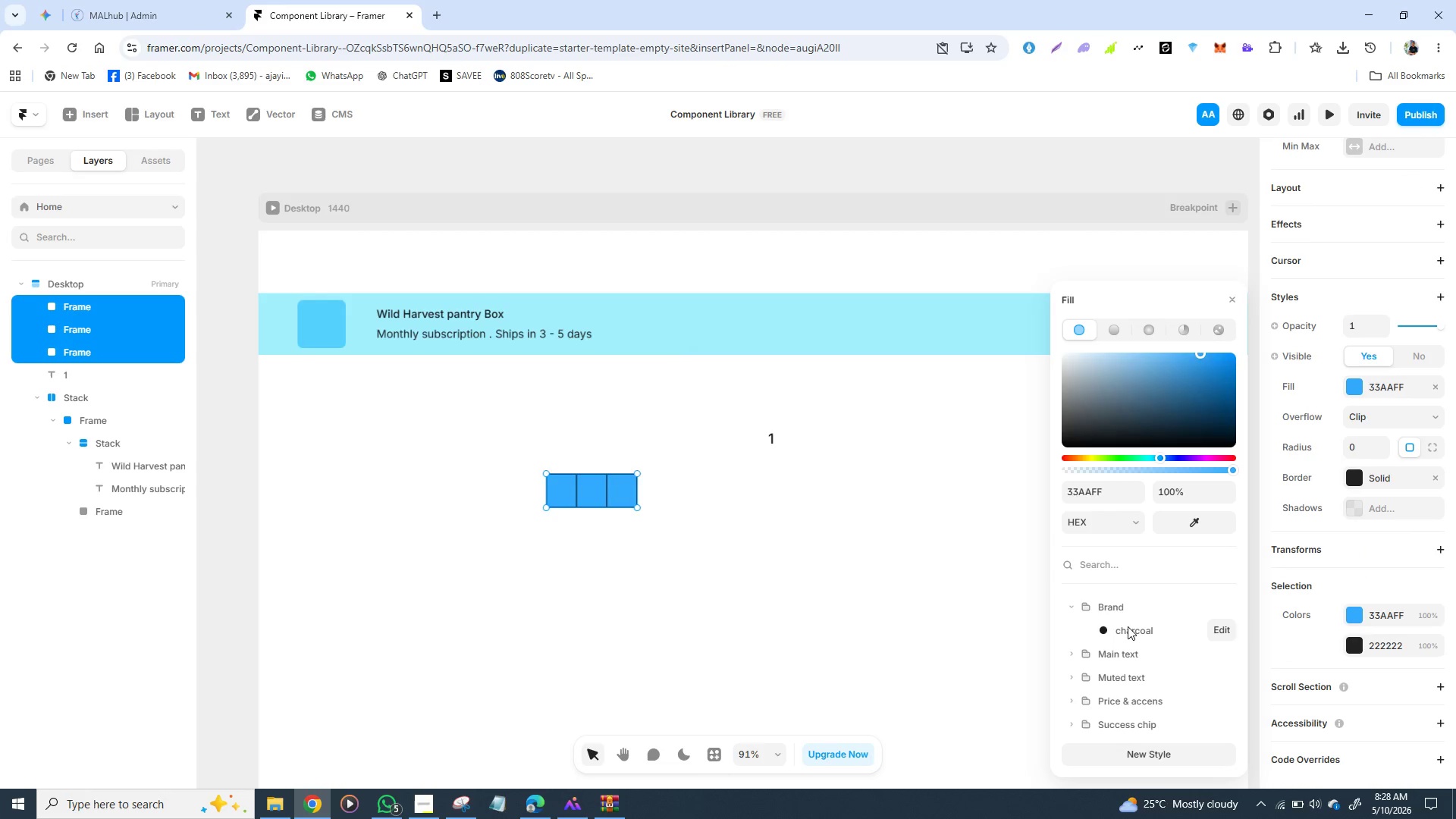 
left_click([1128, 626])
 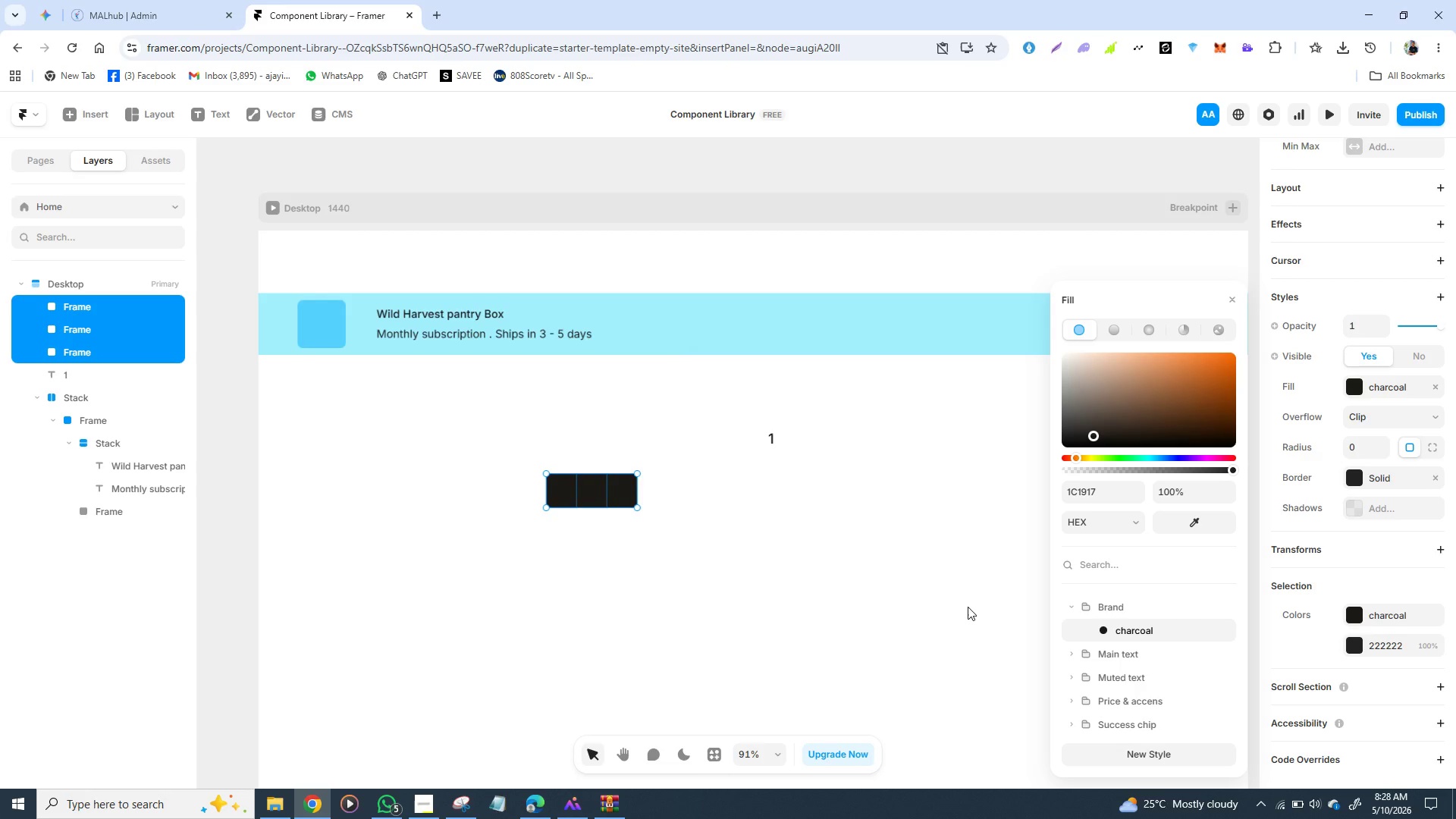 
wait(8.88)
 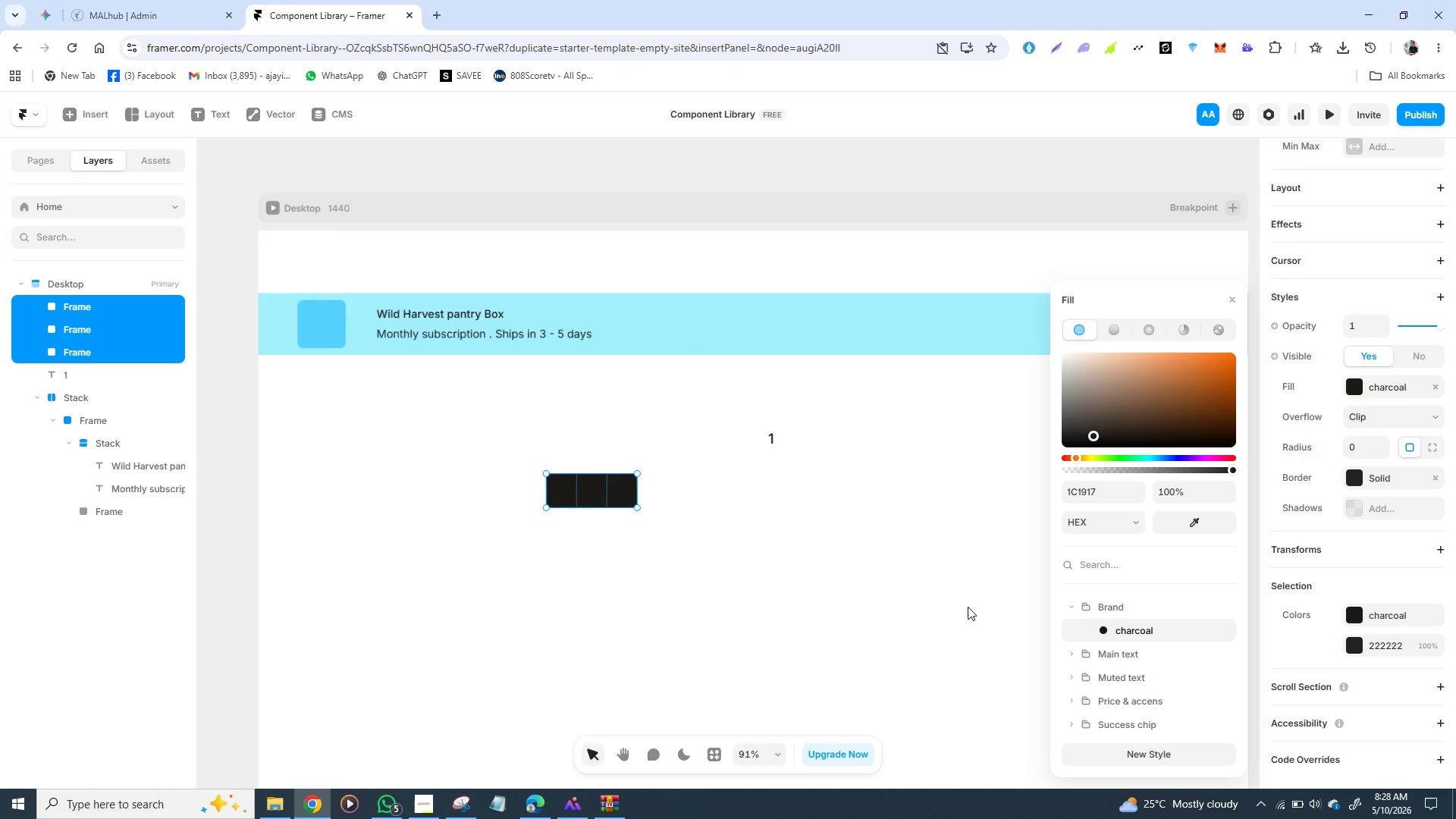 
left_click([1356, 644])
 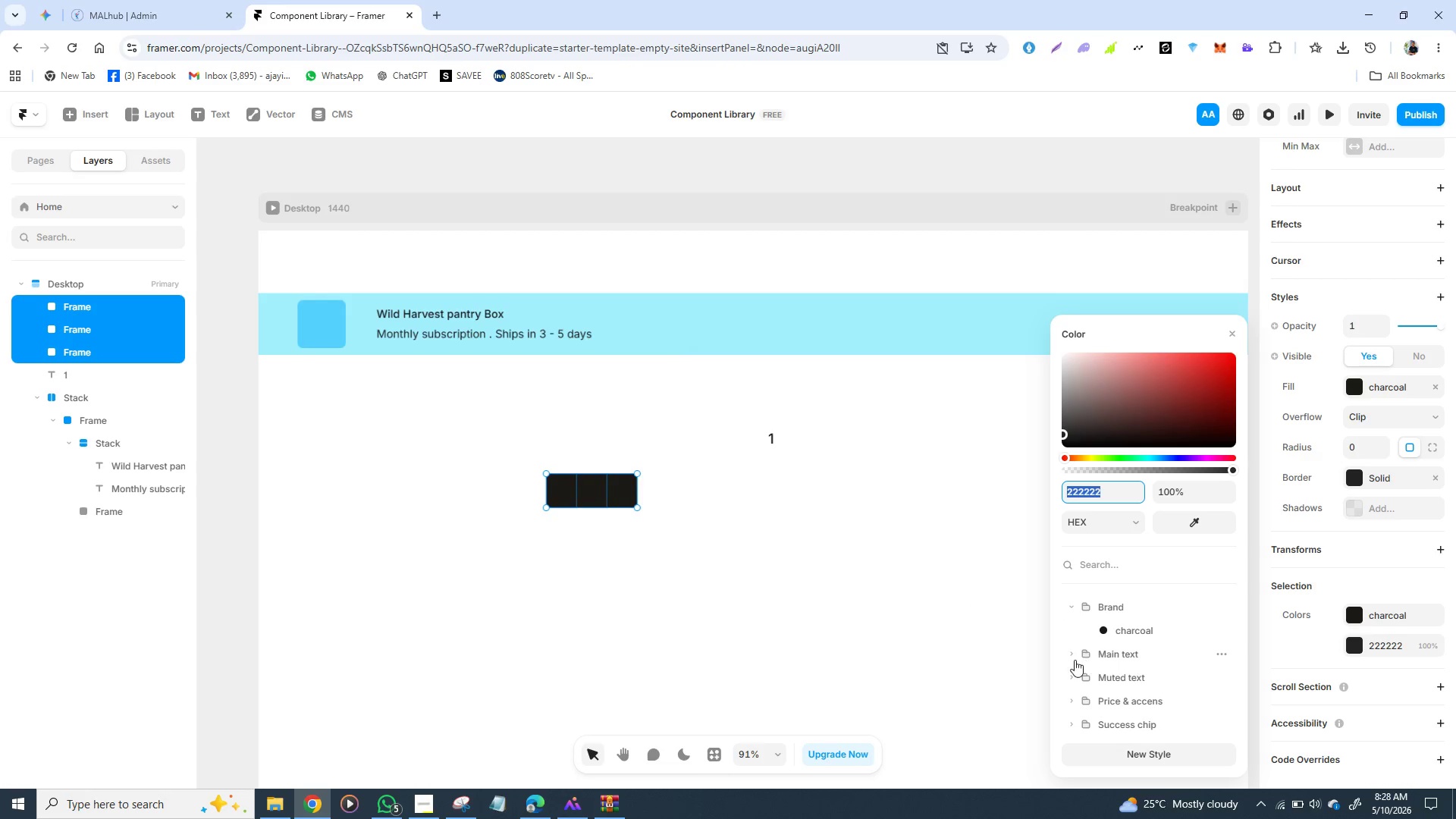 
left_click([1072, 654])
 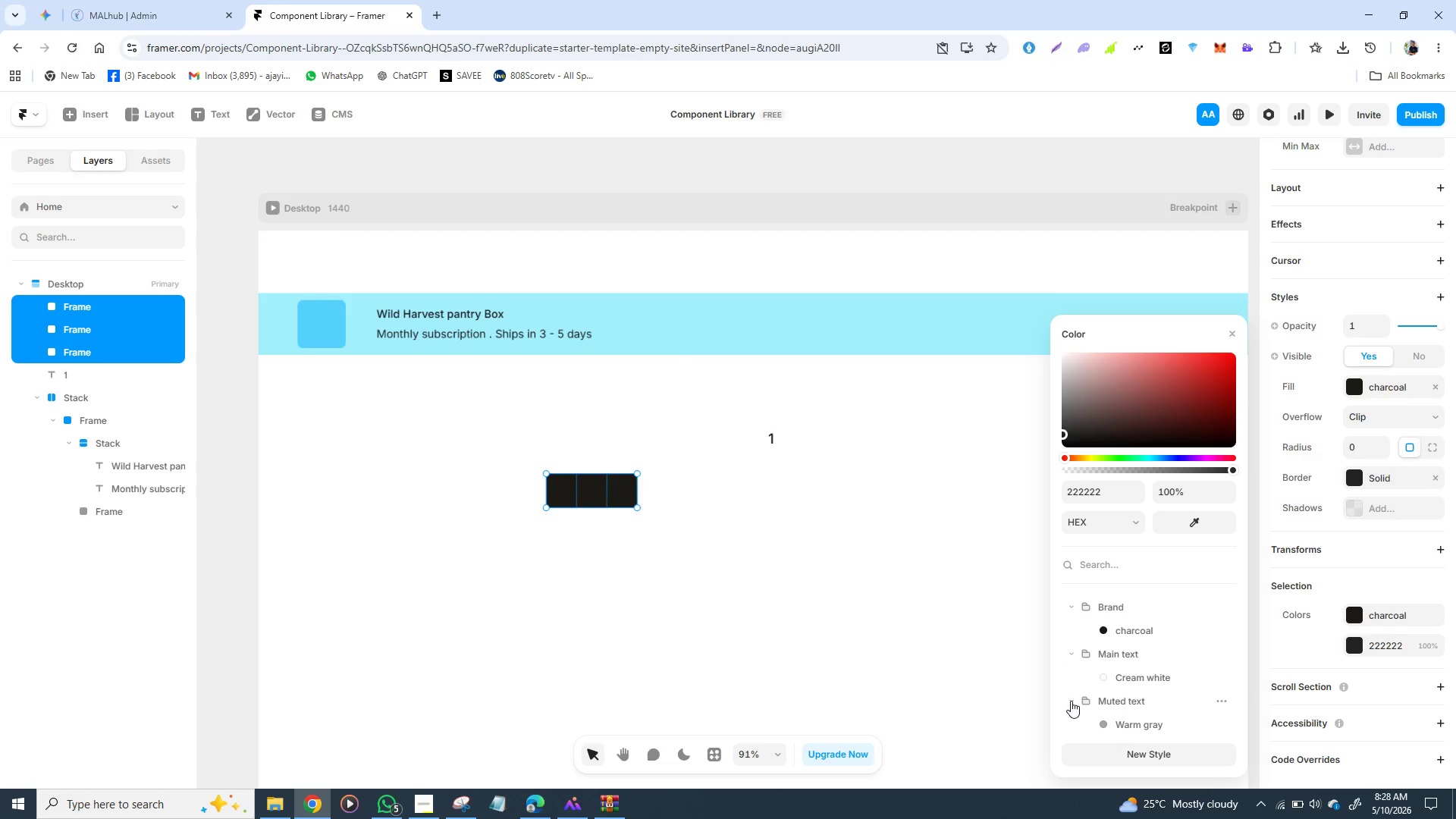 
scroll: coordinate [1141, 673], scroll_direction: down, amount: 2.0
 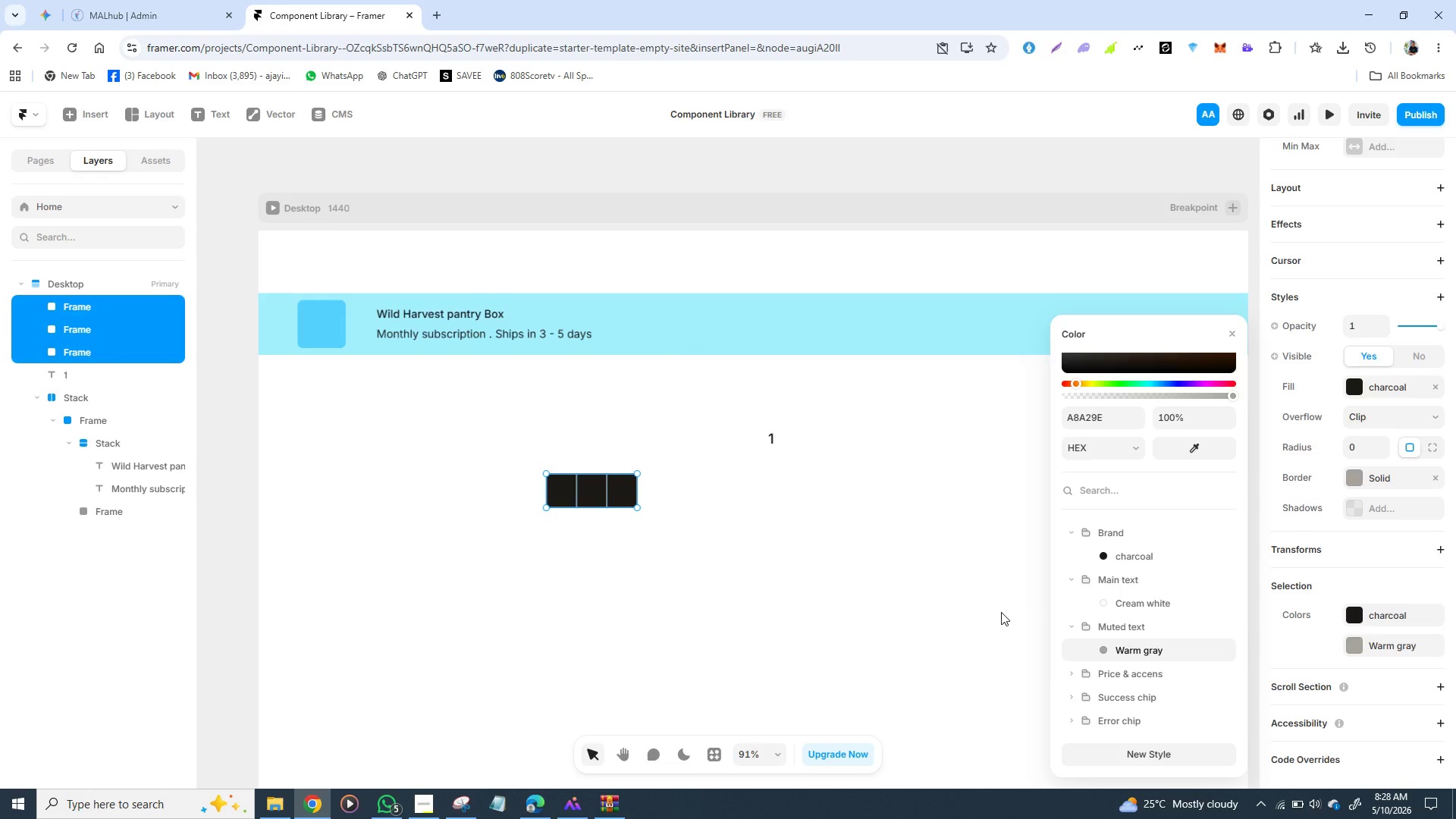 
left_click([1001, 612])
 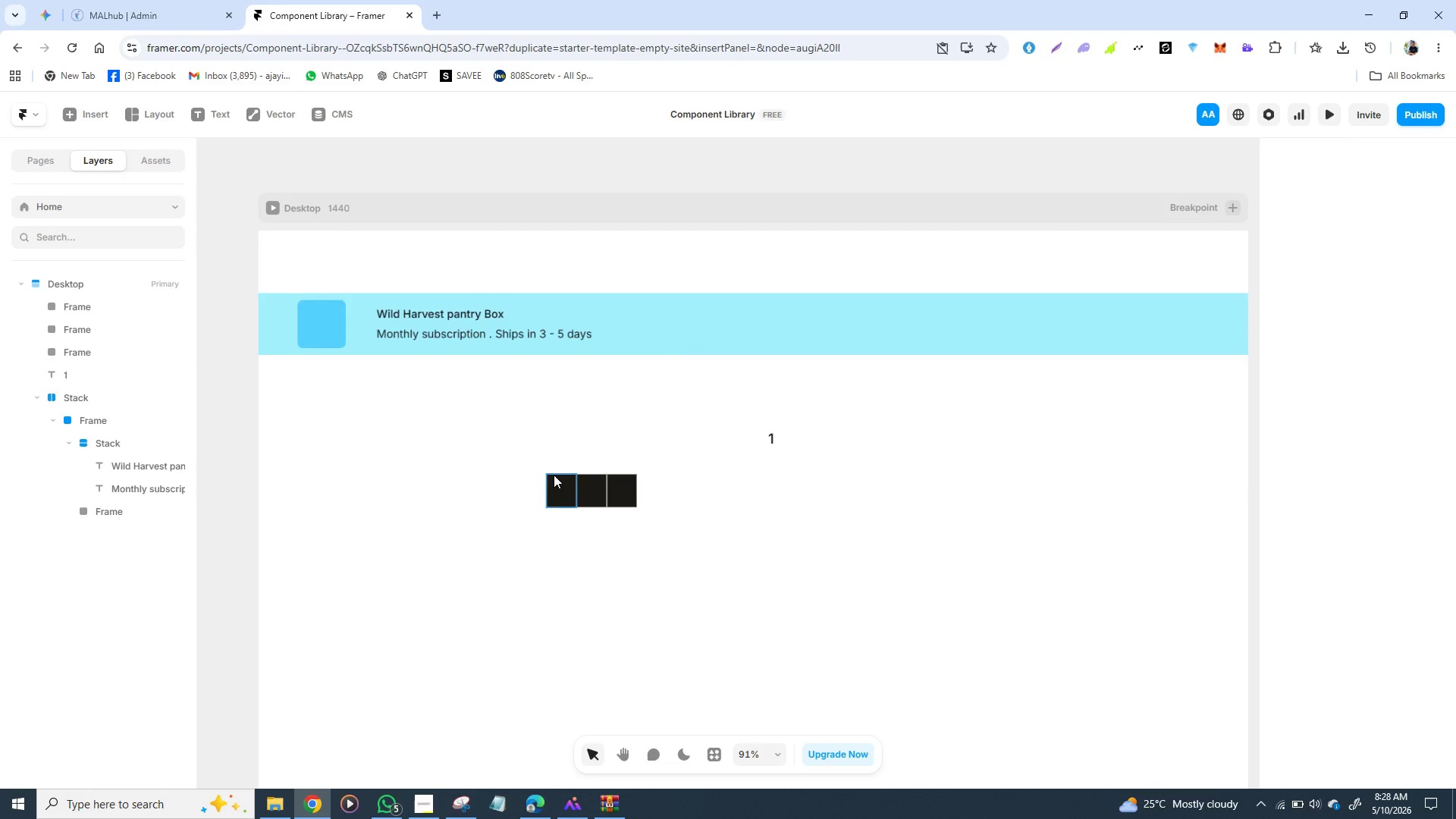 
left_click([553, 473])
 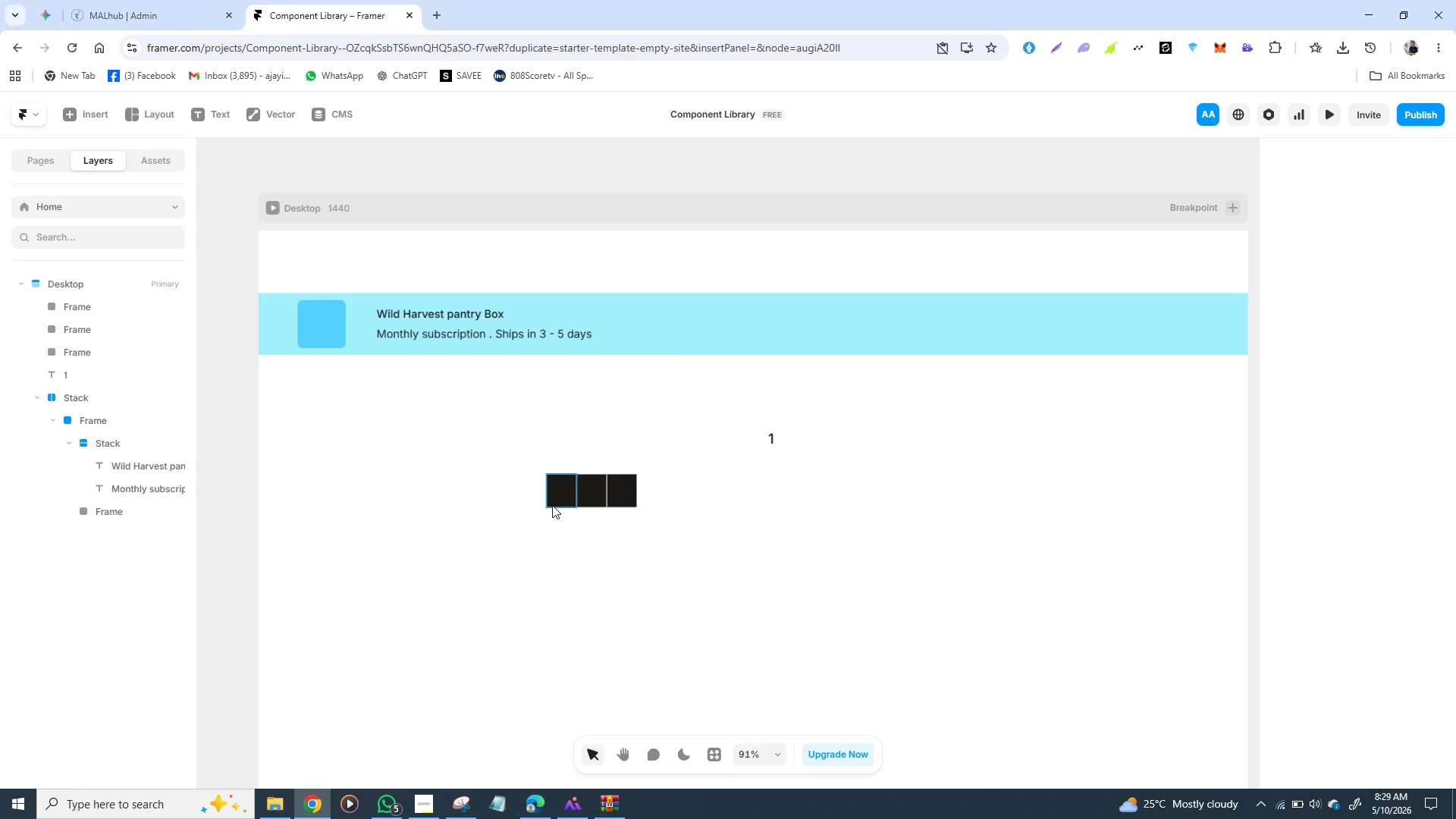 
left_click([552, 505])
 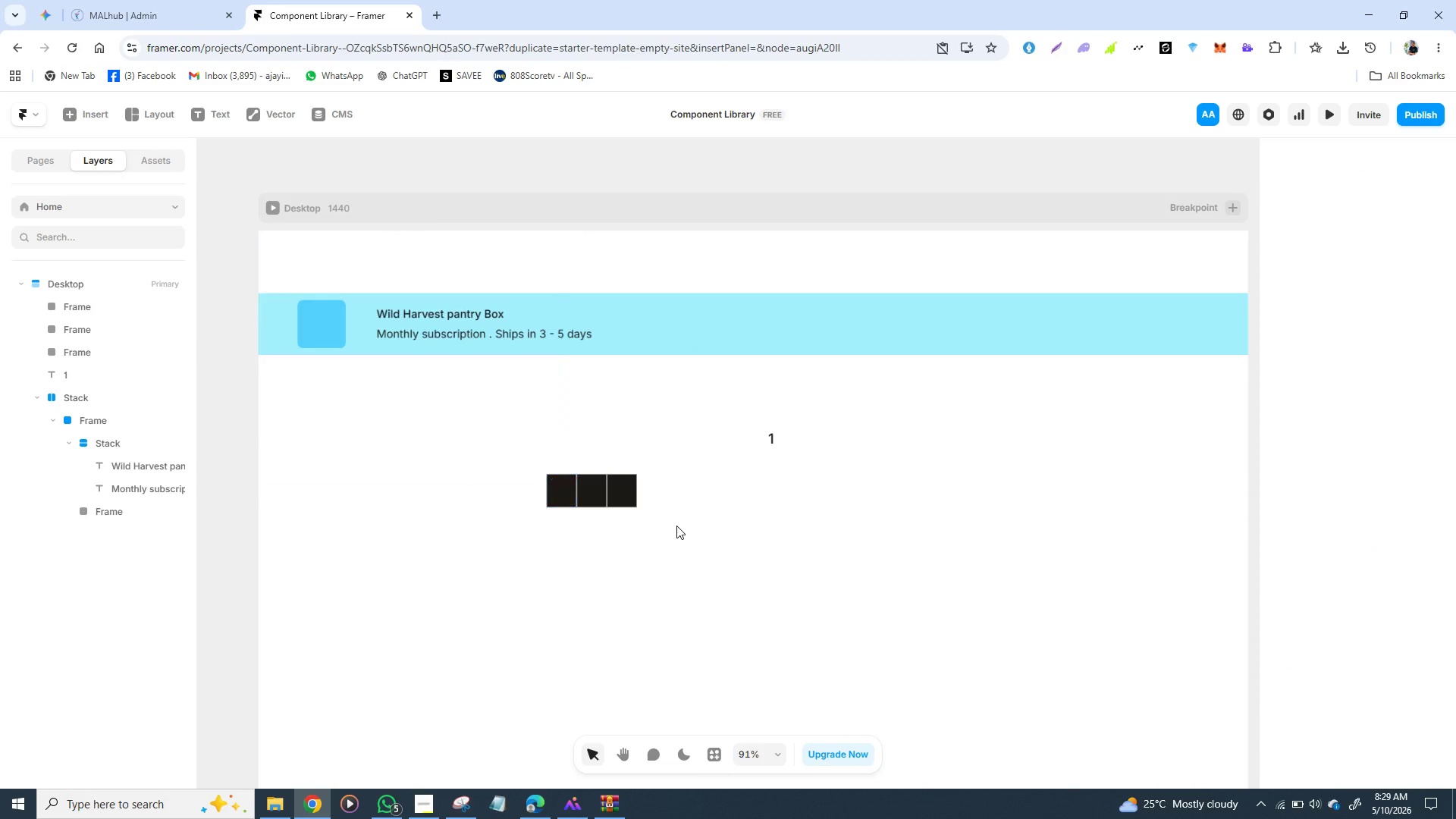 
left_click([676, 526])
 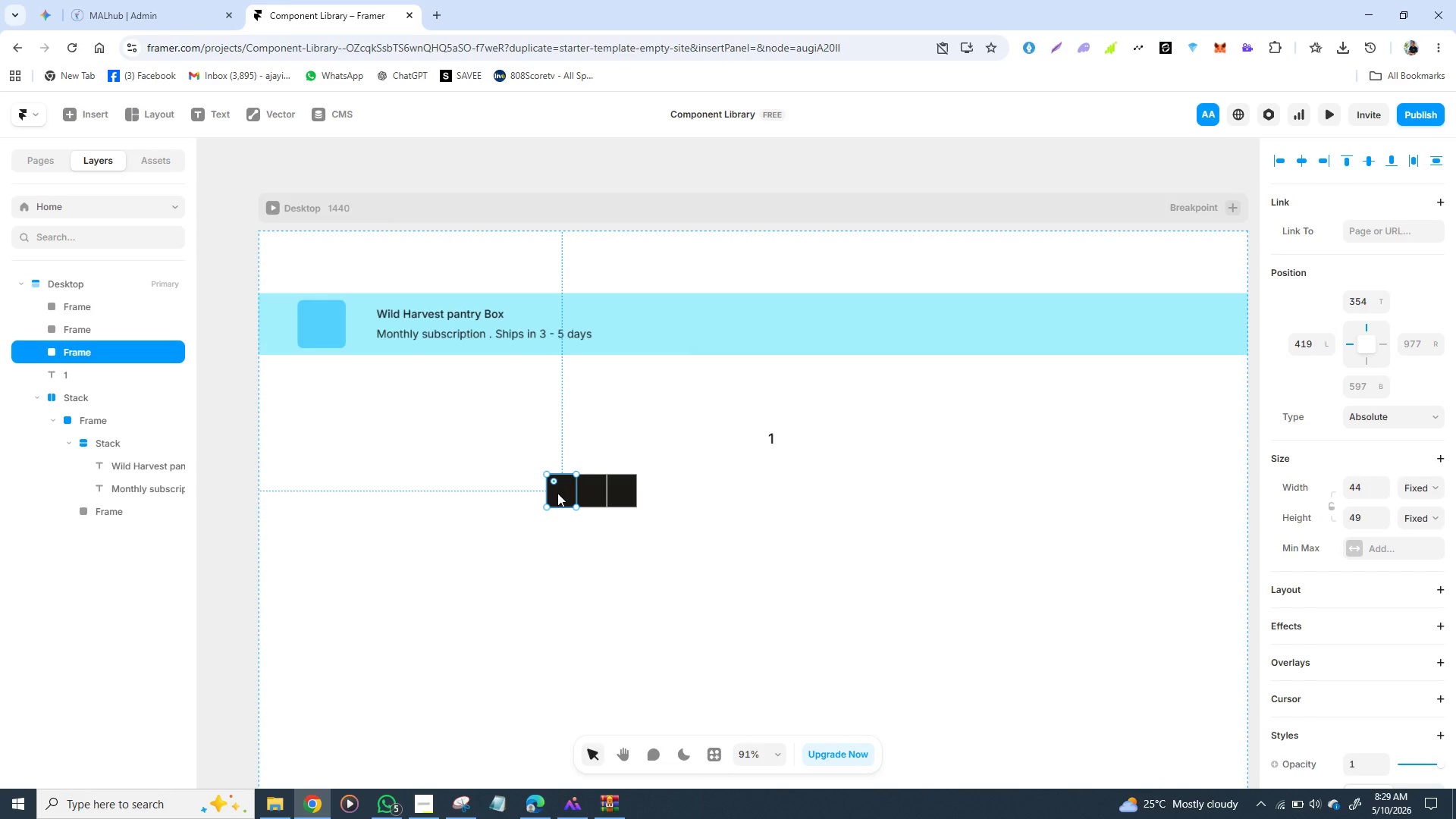 
left_click([557, 493])
 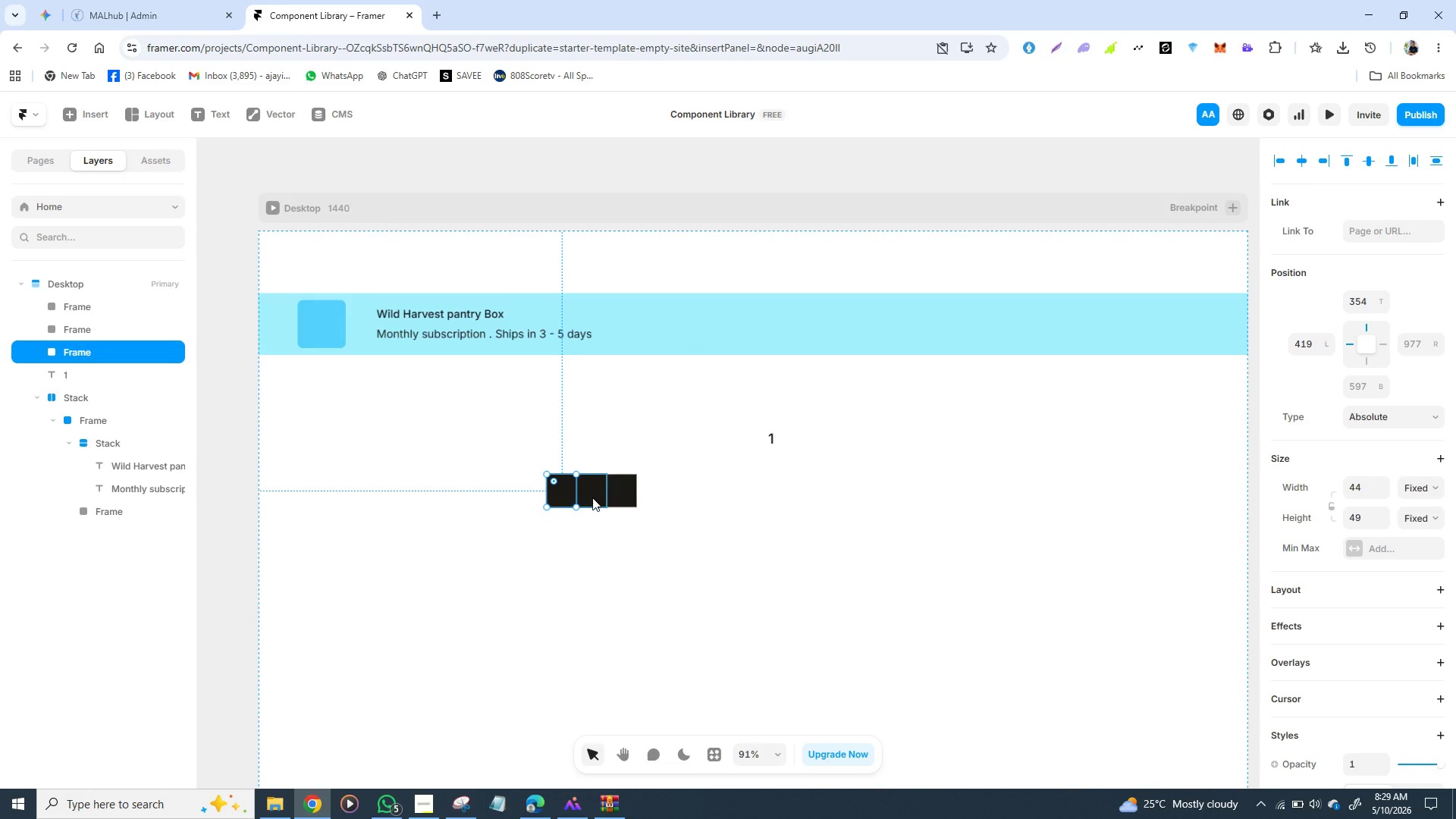 
hold_key(key=ShiftLeft, duration=1.45)
left_click([592, 498])
 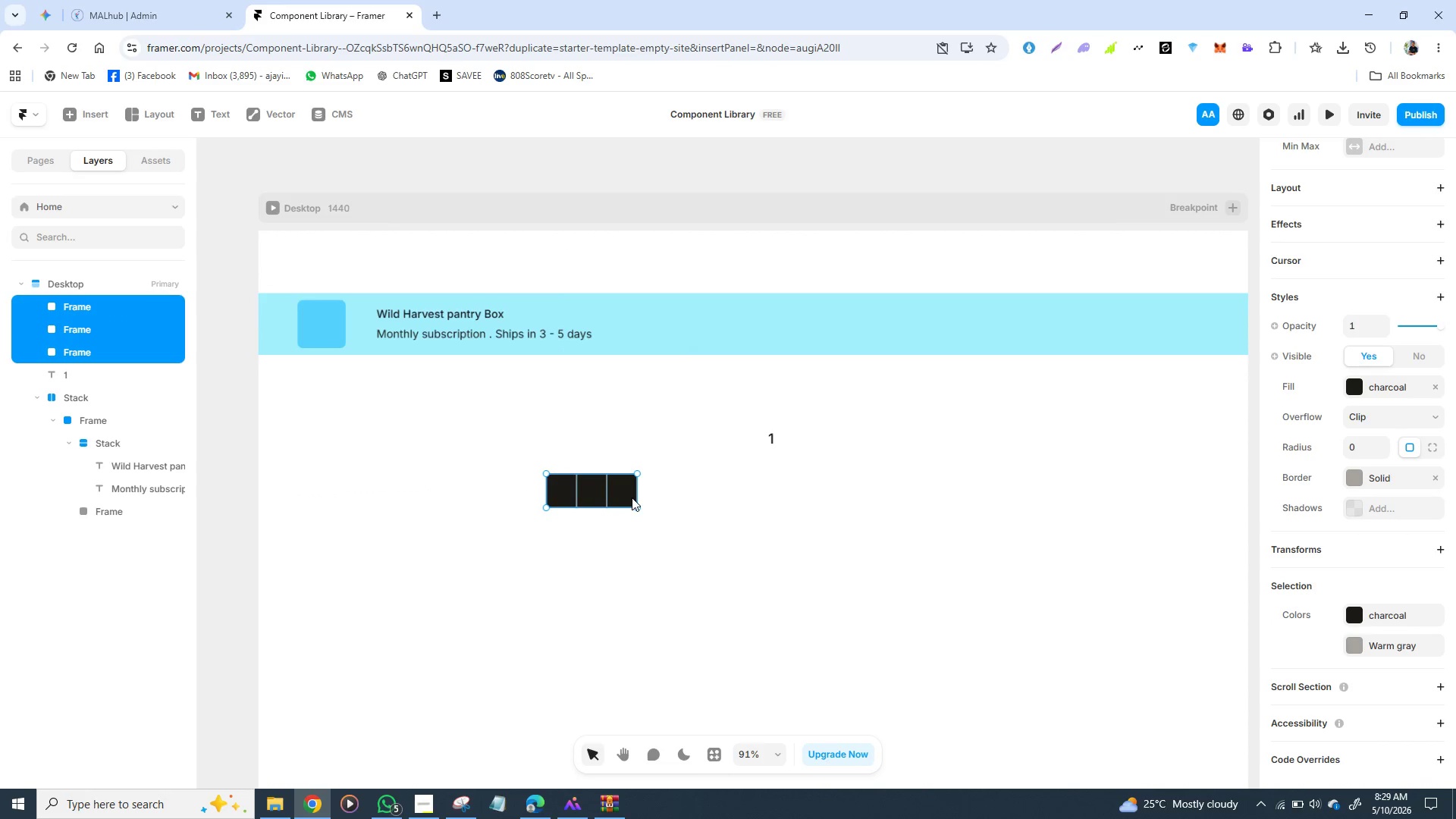 
left_click([632, 497])
 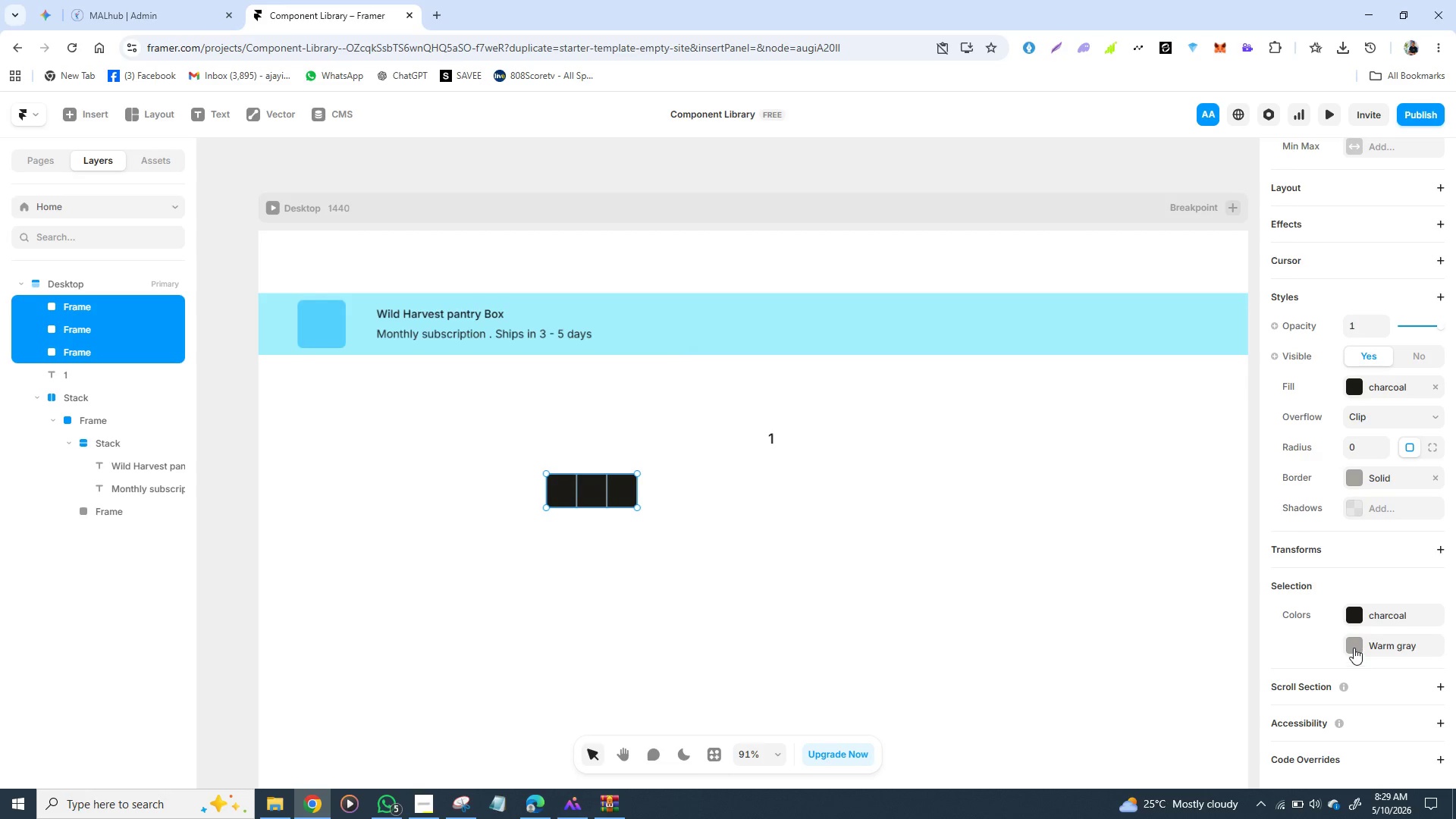 
left_click([1354, 645])
 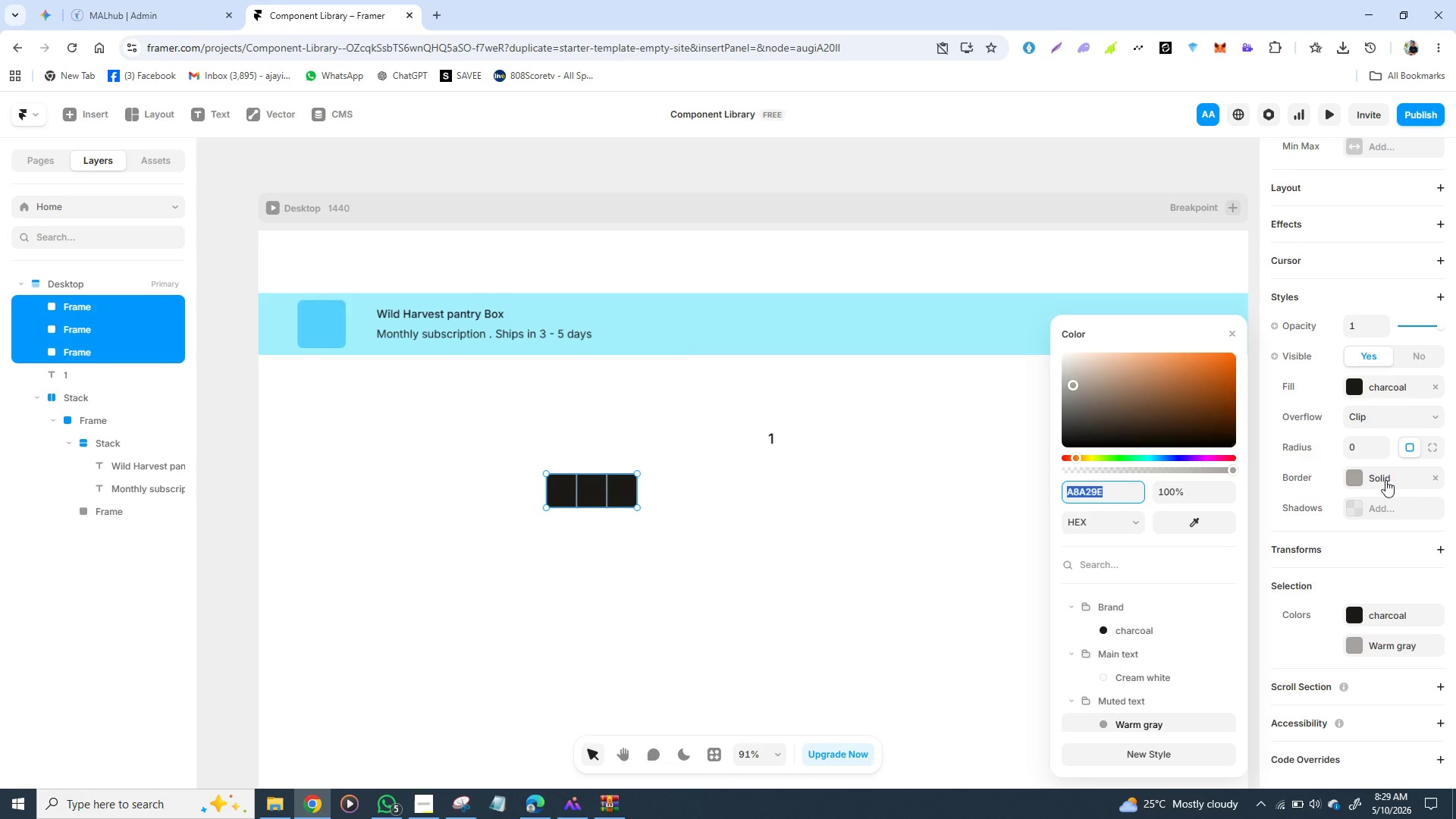 
wait(6.44)
 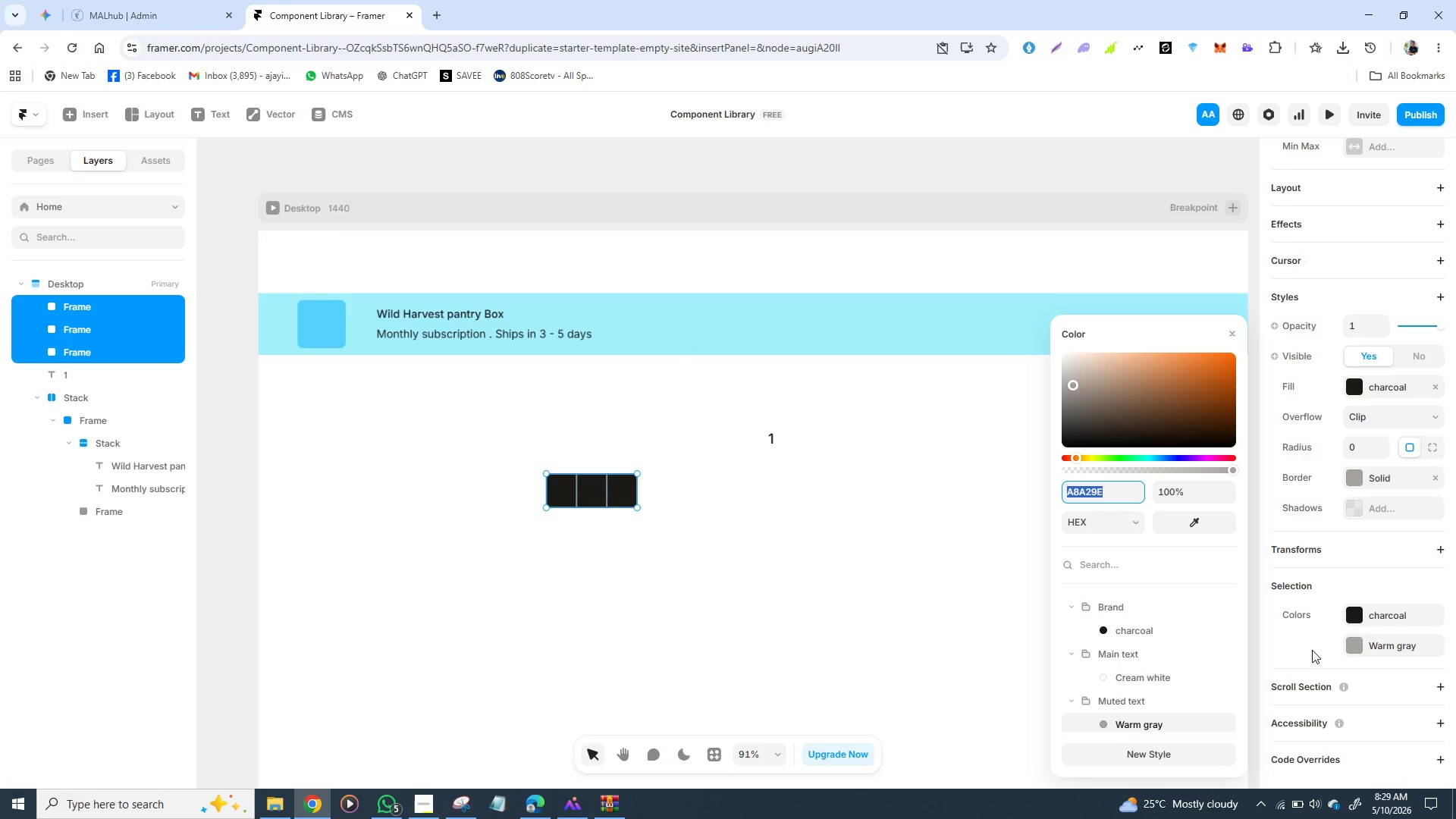 
left_click([1406, 481])
 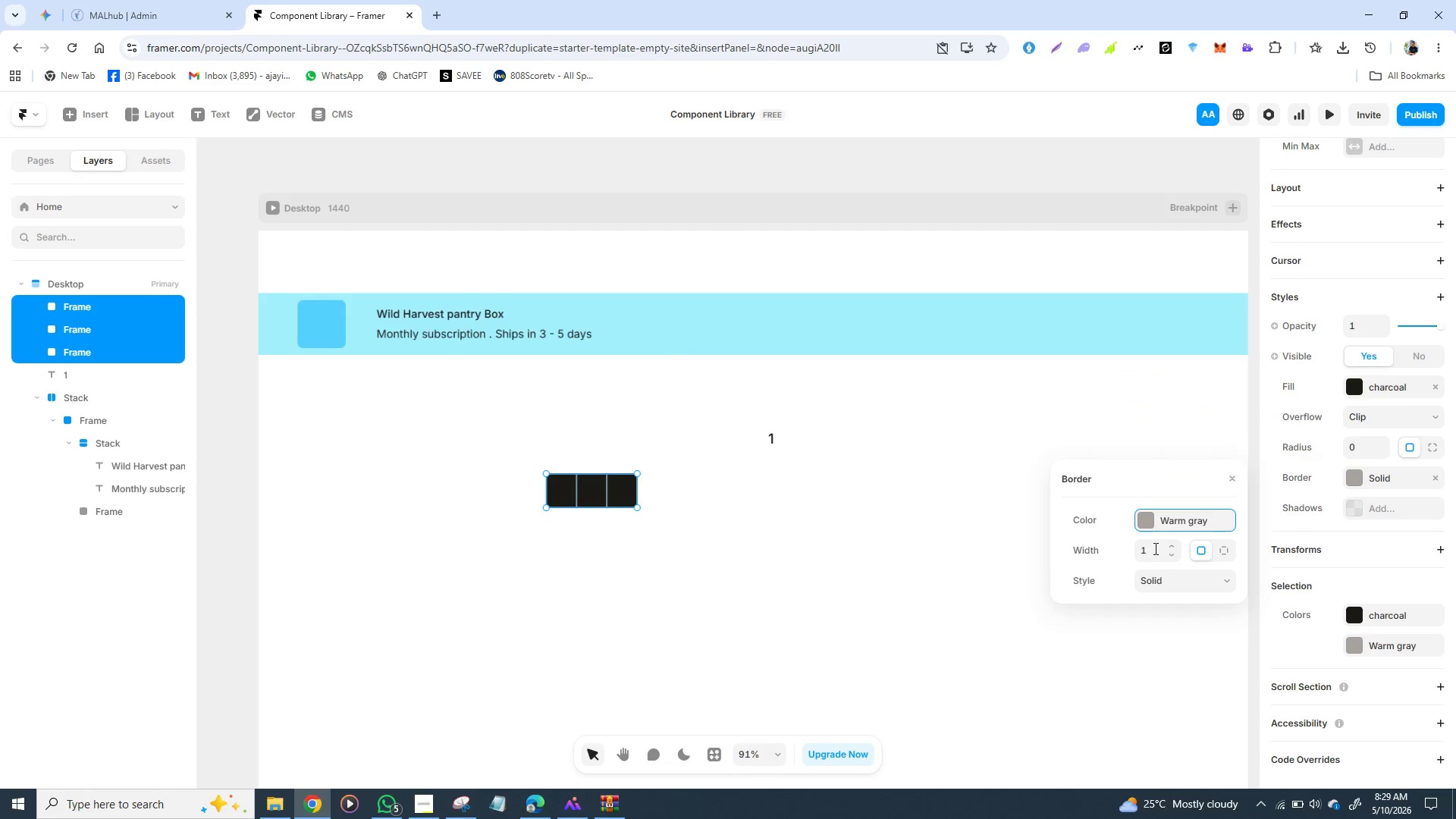 
left_click([1154, 548])
 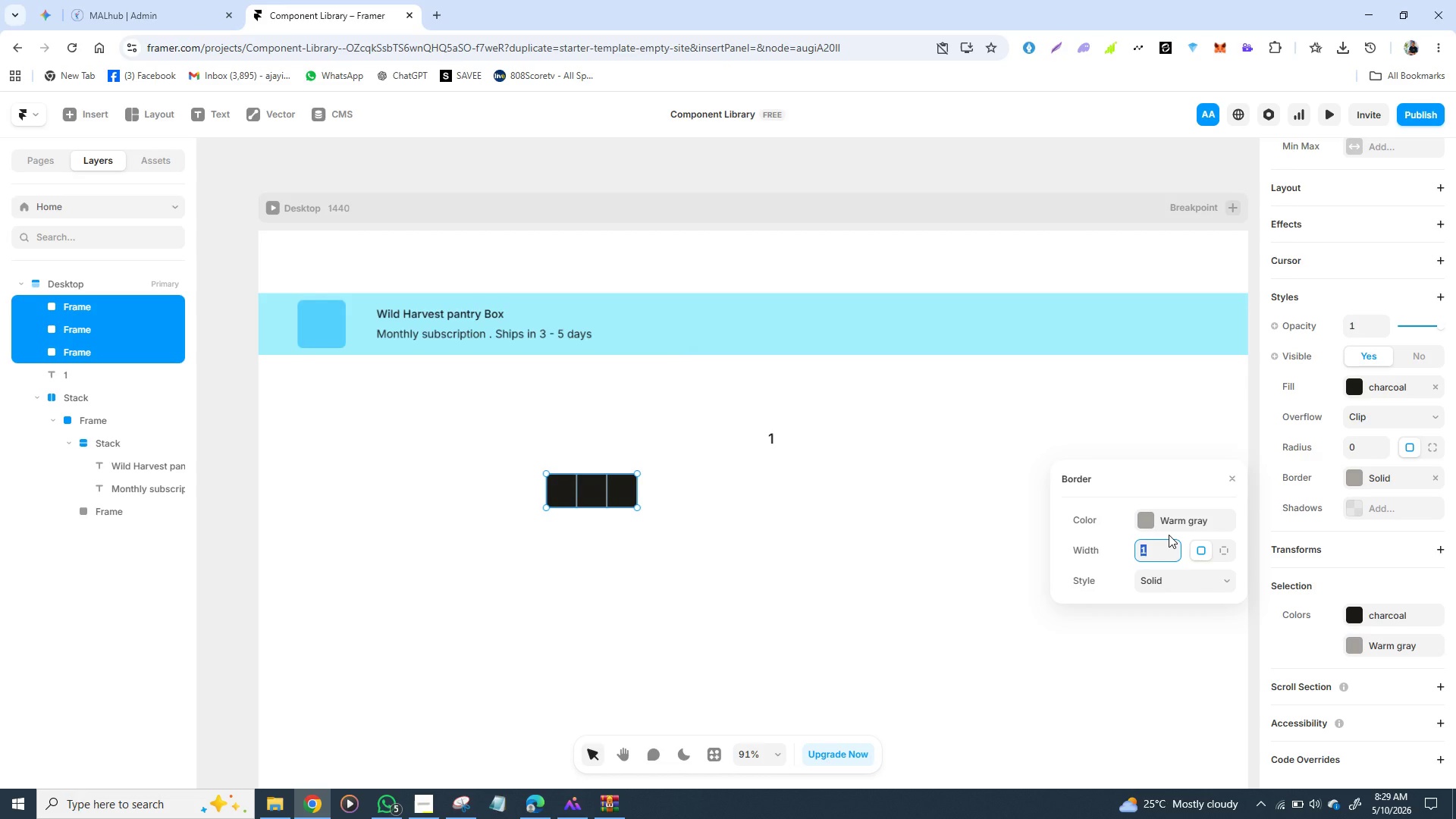 
key(2)
 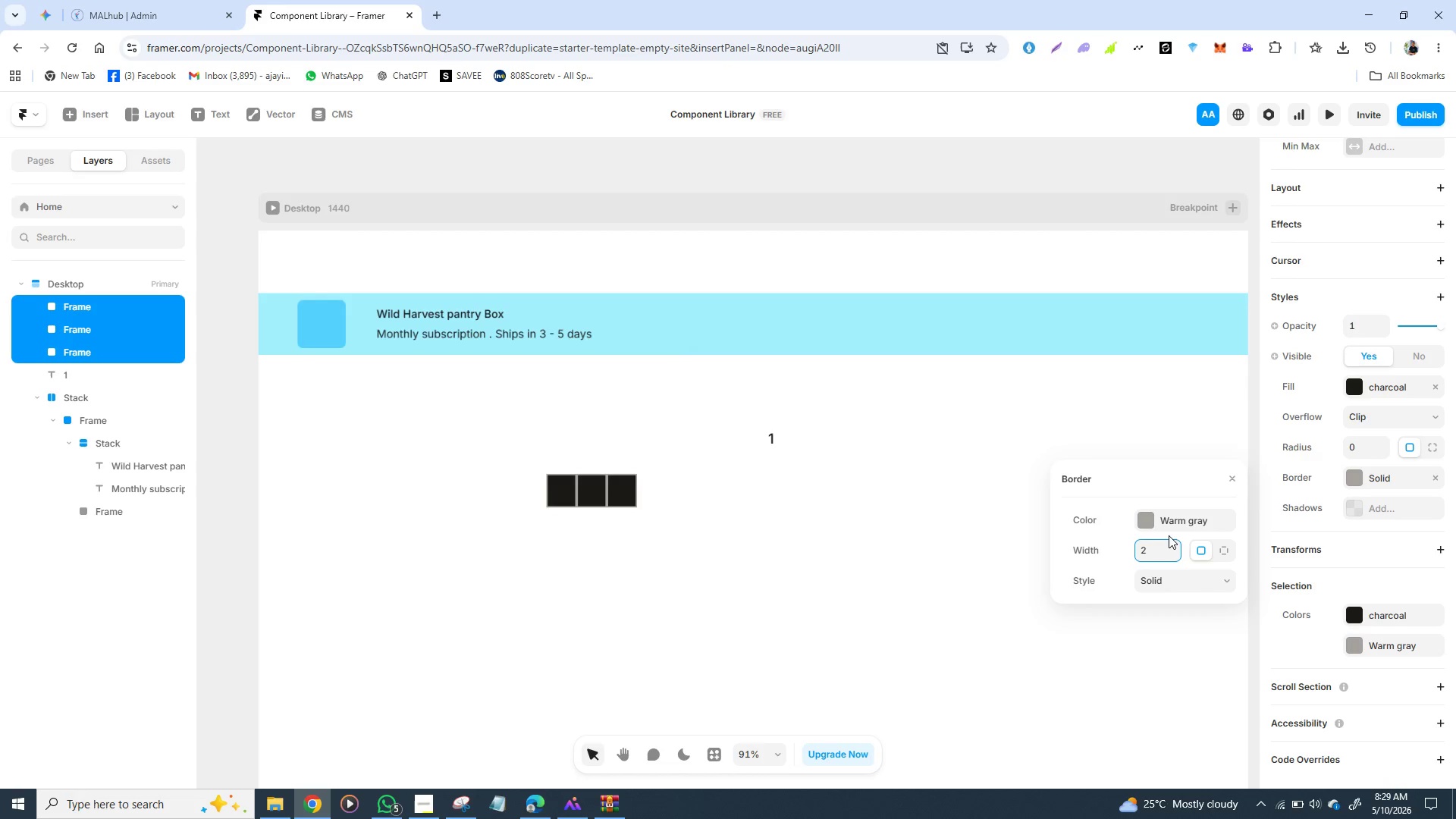 
key(Enter)
 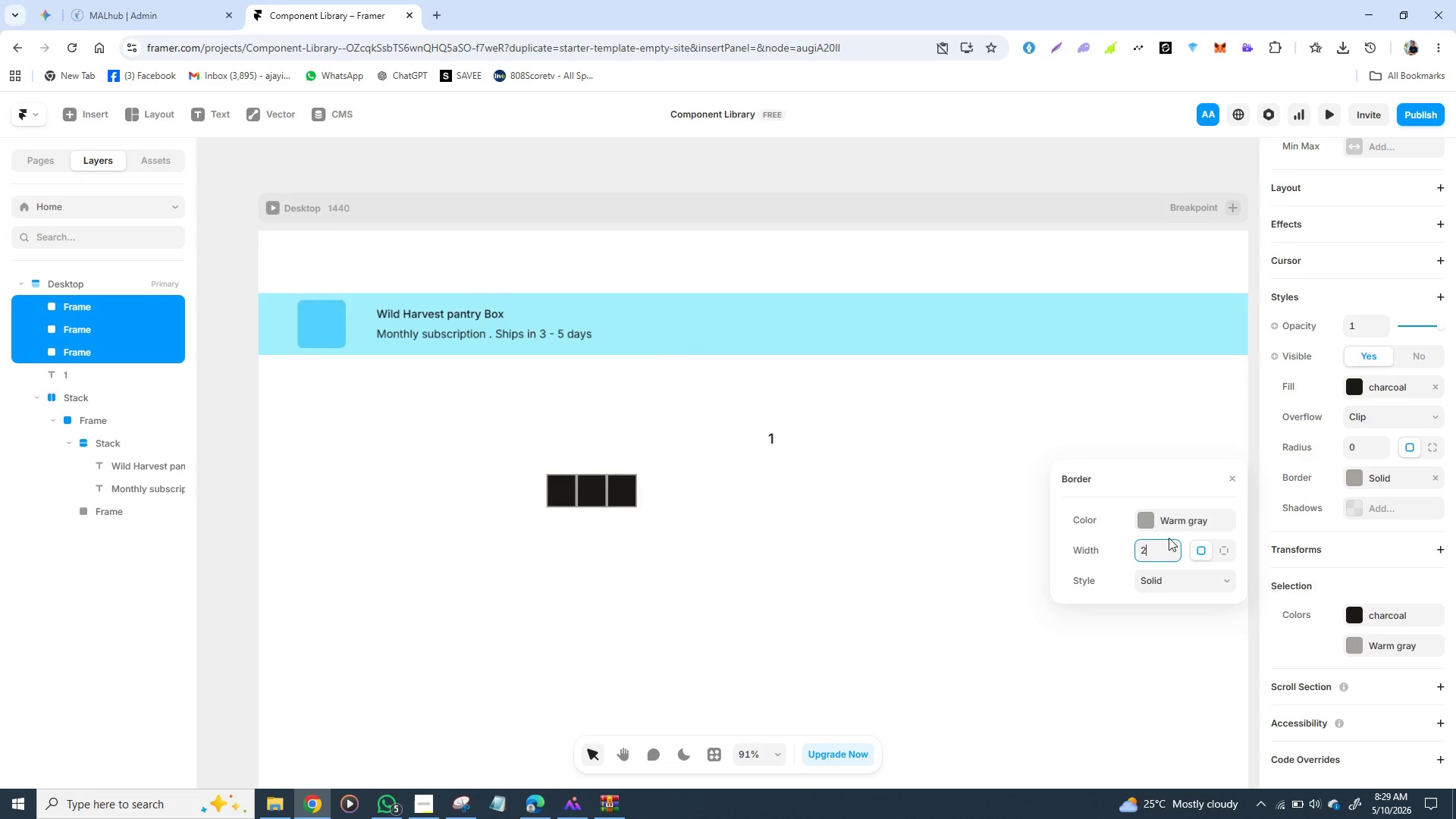 
key(Shift+ShiftRight)
 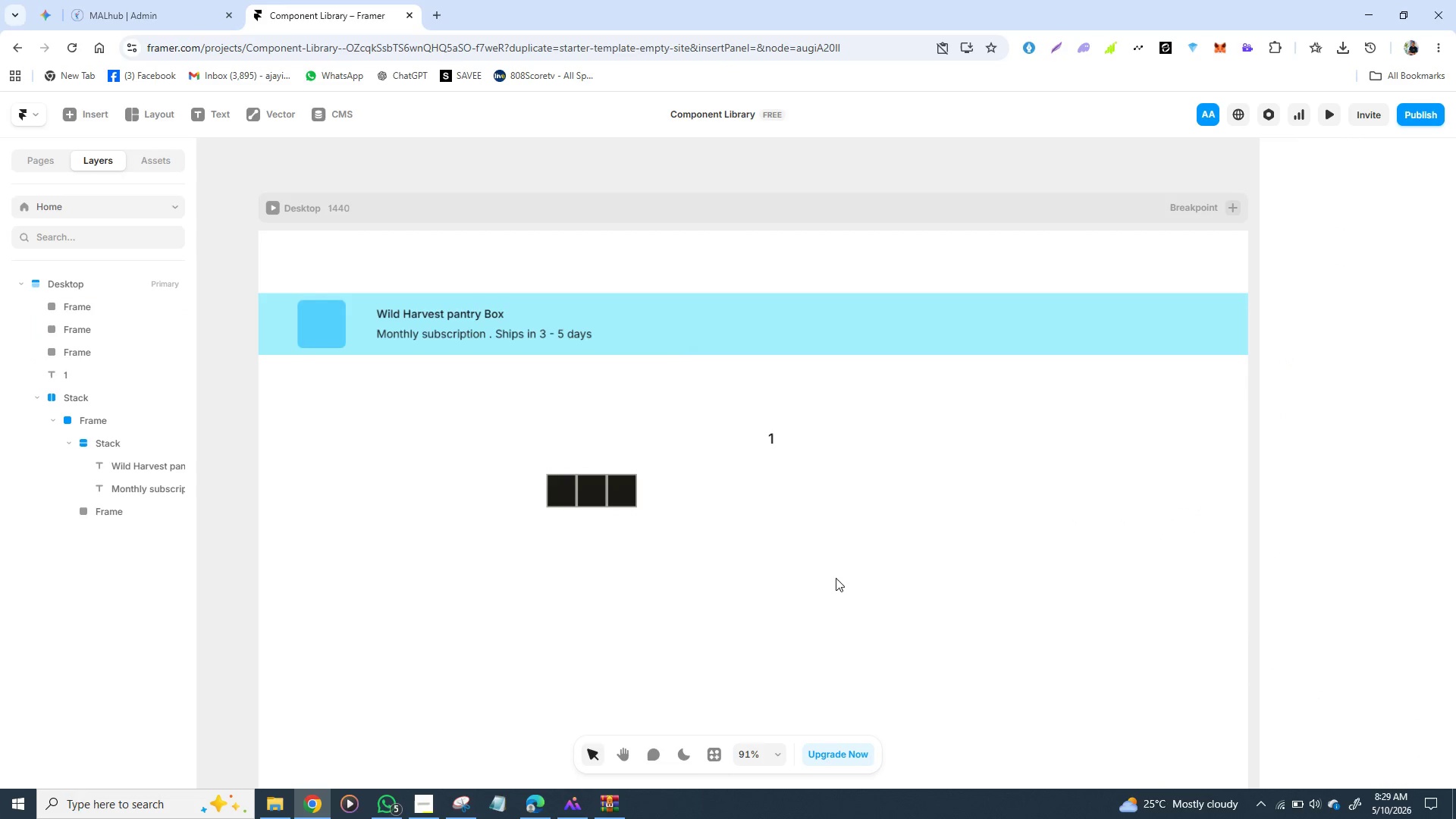 
left_click([836, 578])
 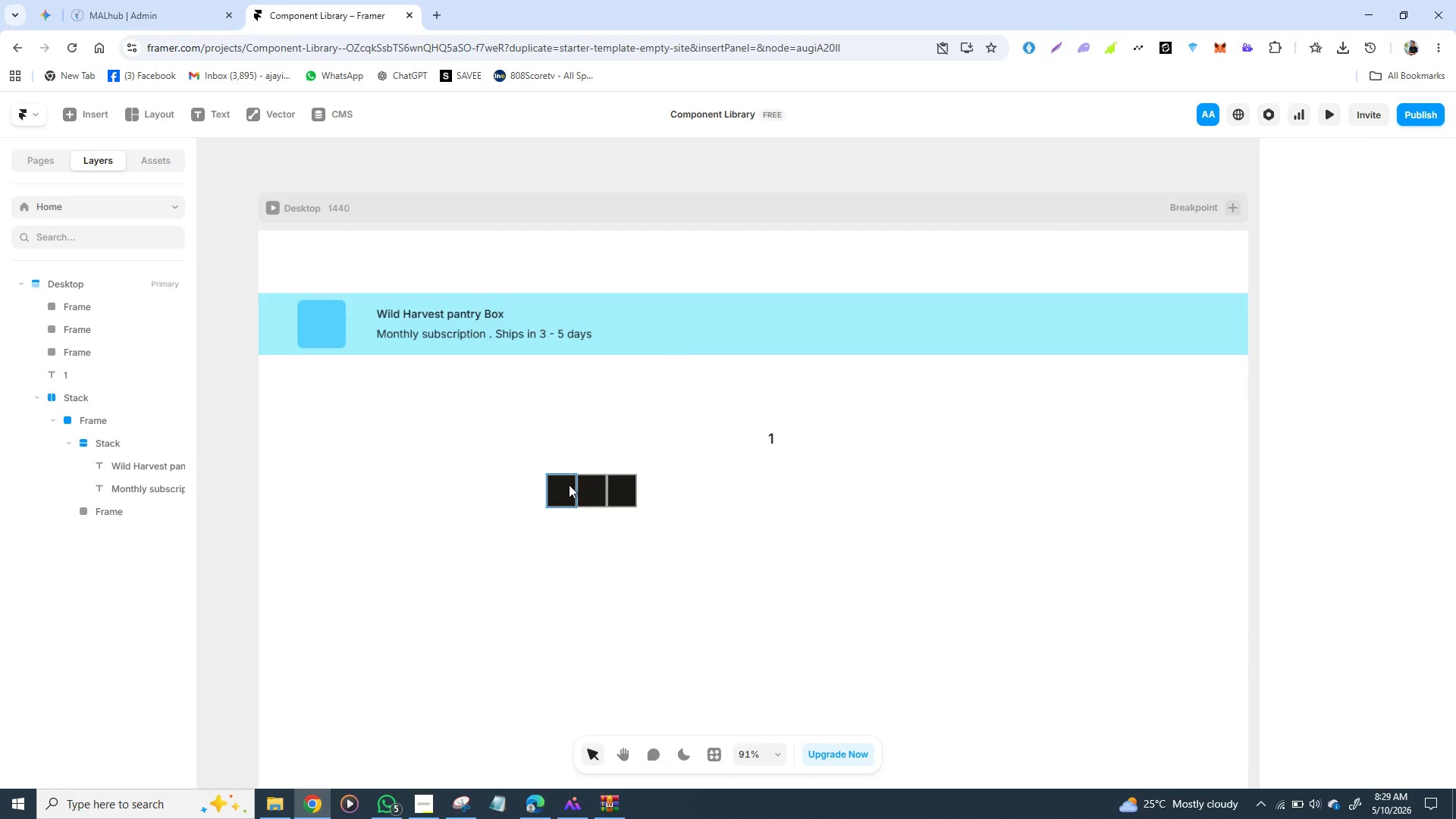 
left_click([560, 482])
 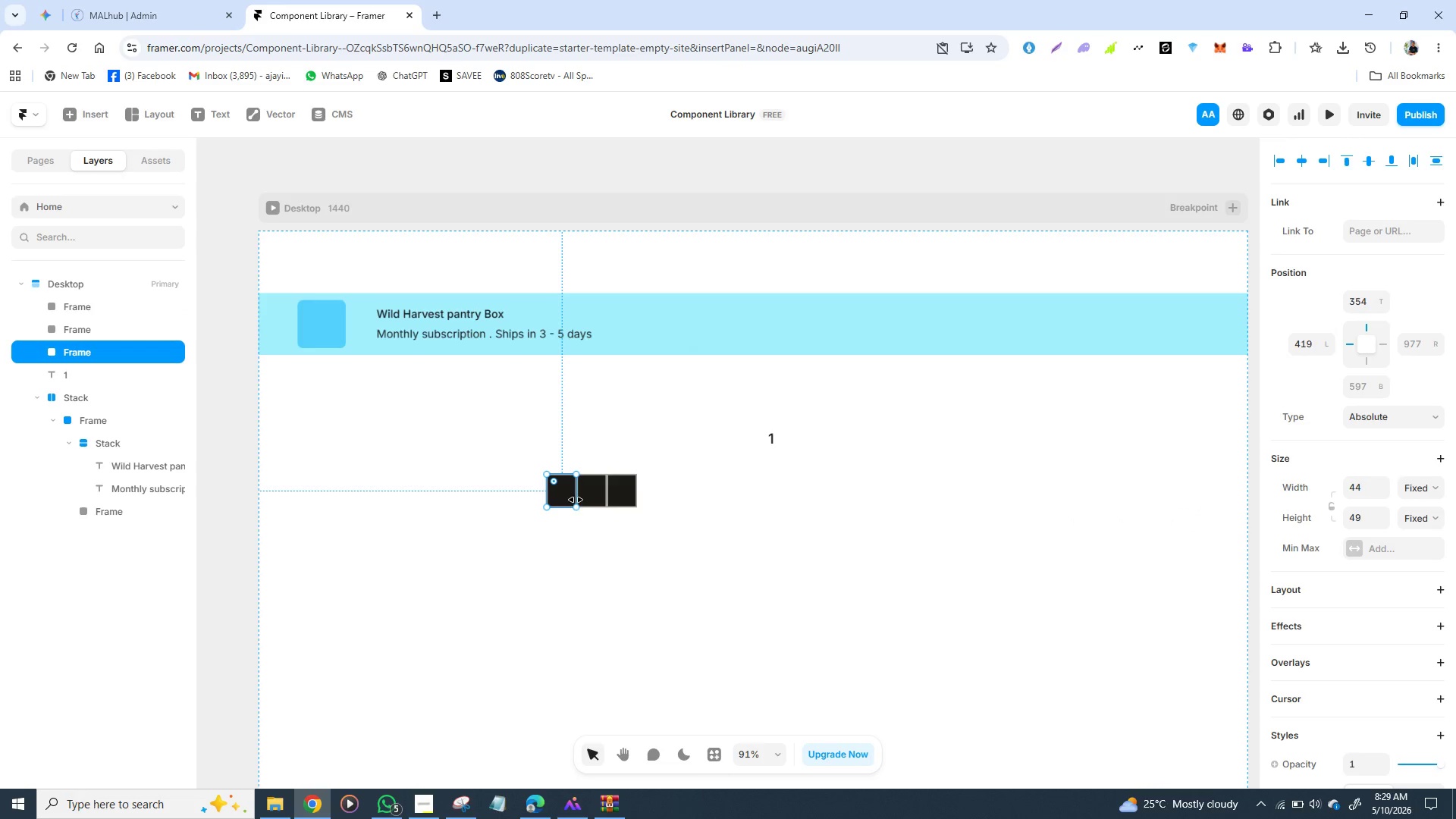 
hold_key(key=ShiftLeft, duration=1.52)
left_click([594, 498])
 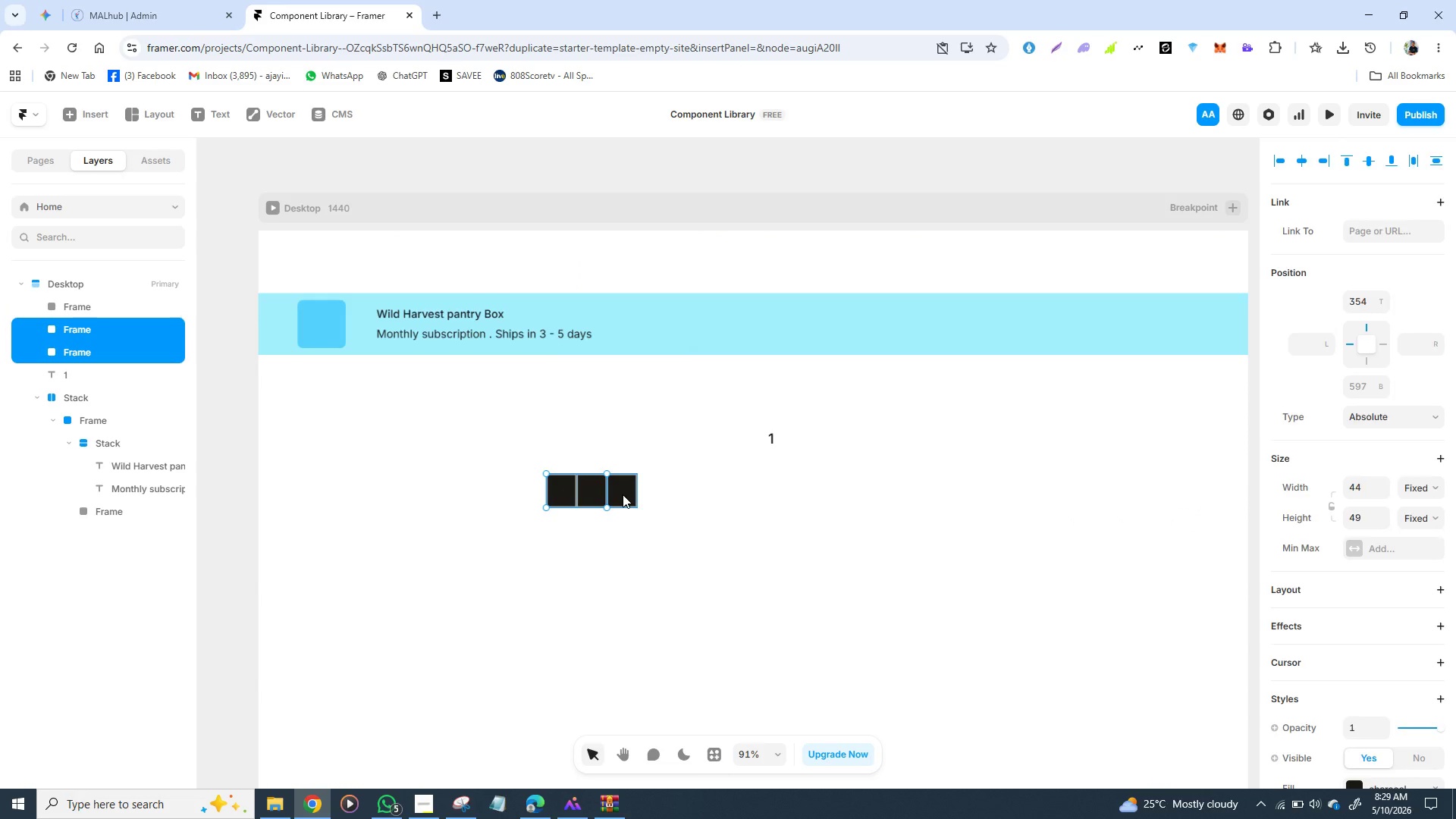 
hold_key(key=ShiftLeft, duration=0.7)
left_click([623, 494])
 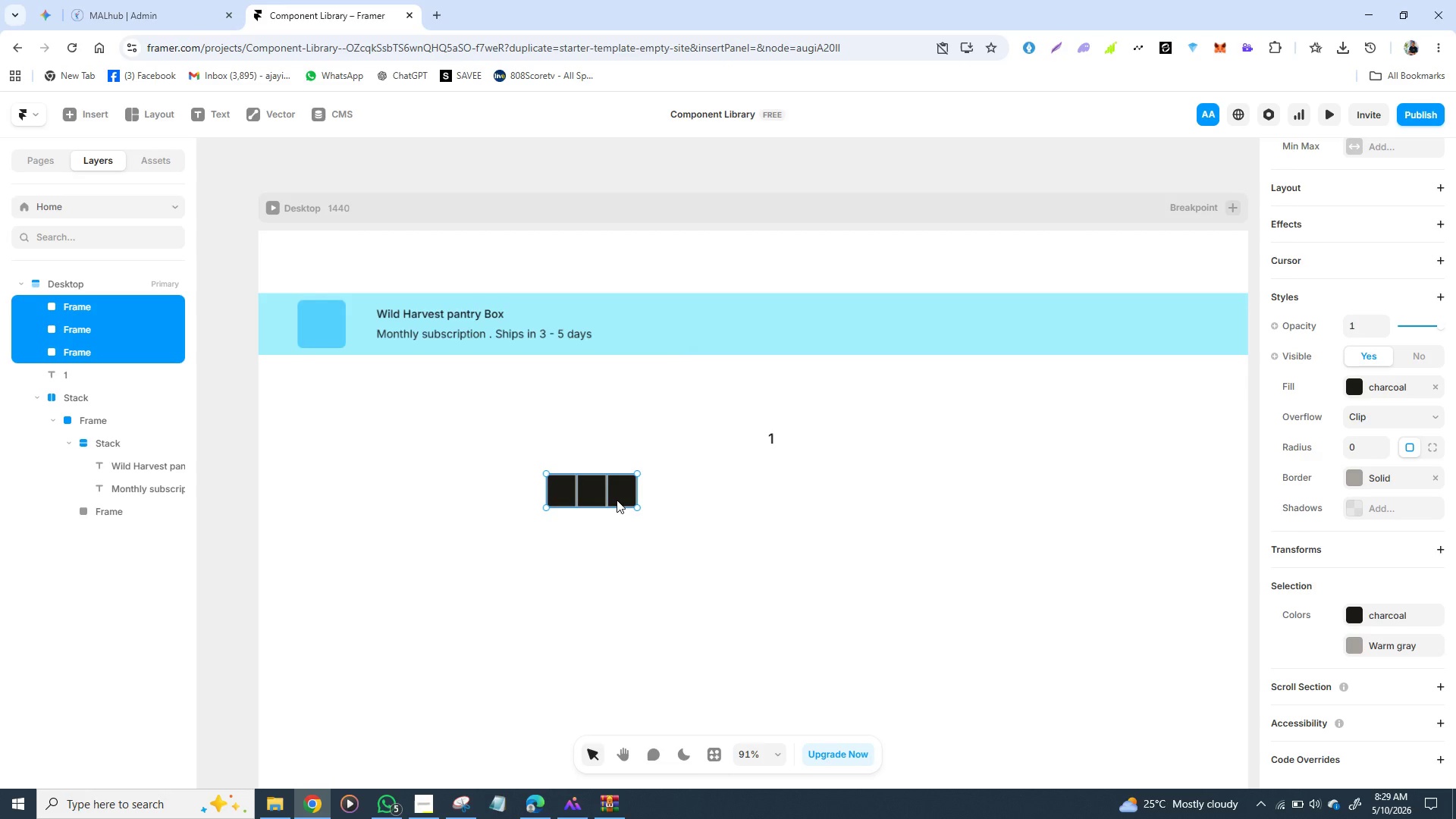 
left_click_drag(start_coordinate=[595, 494], to_coordinate=[634, 494])
 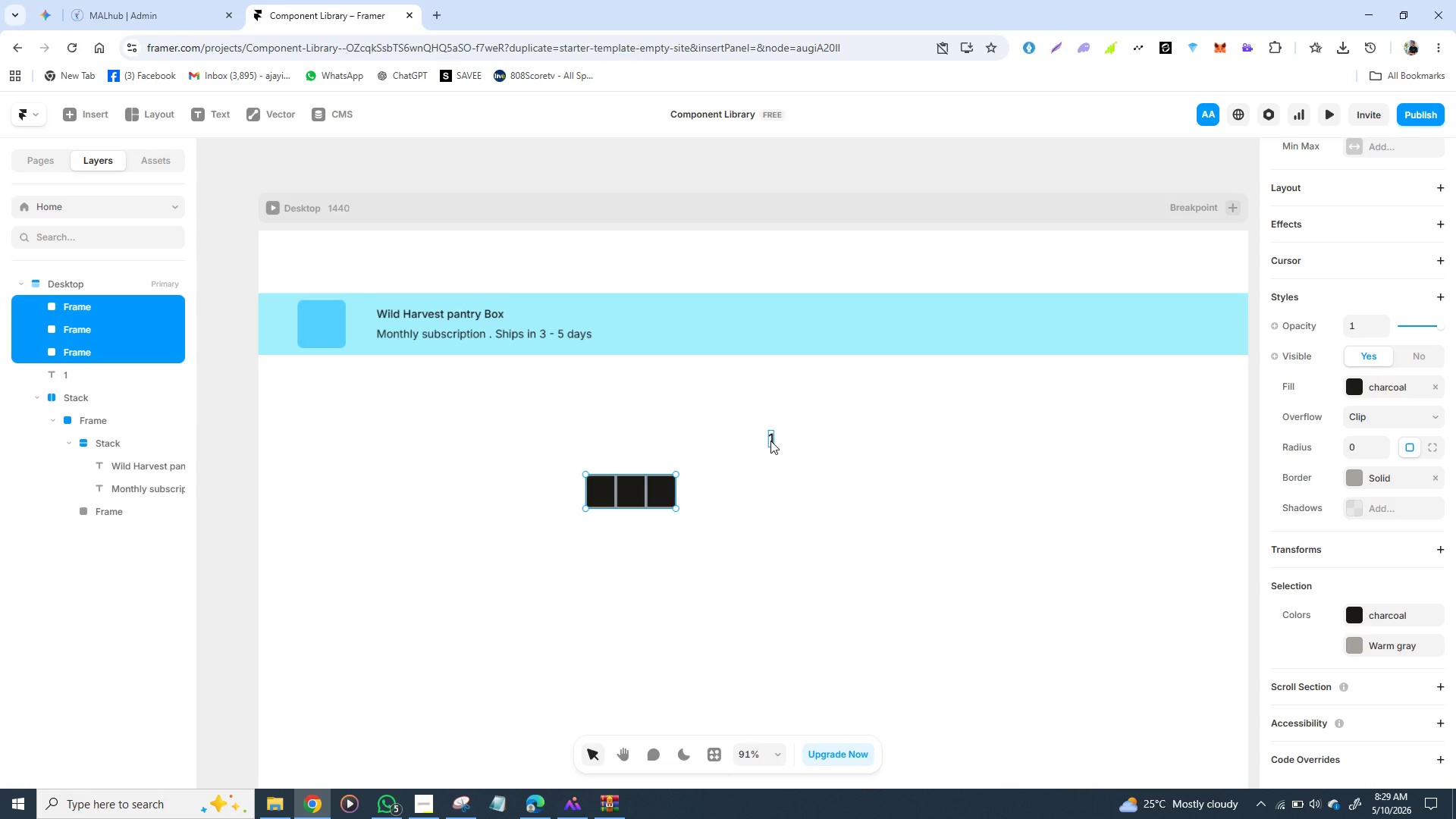 
left_click_drag(start_coordinate=[770, 441], to_coordinate=[627, 491])
 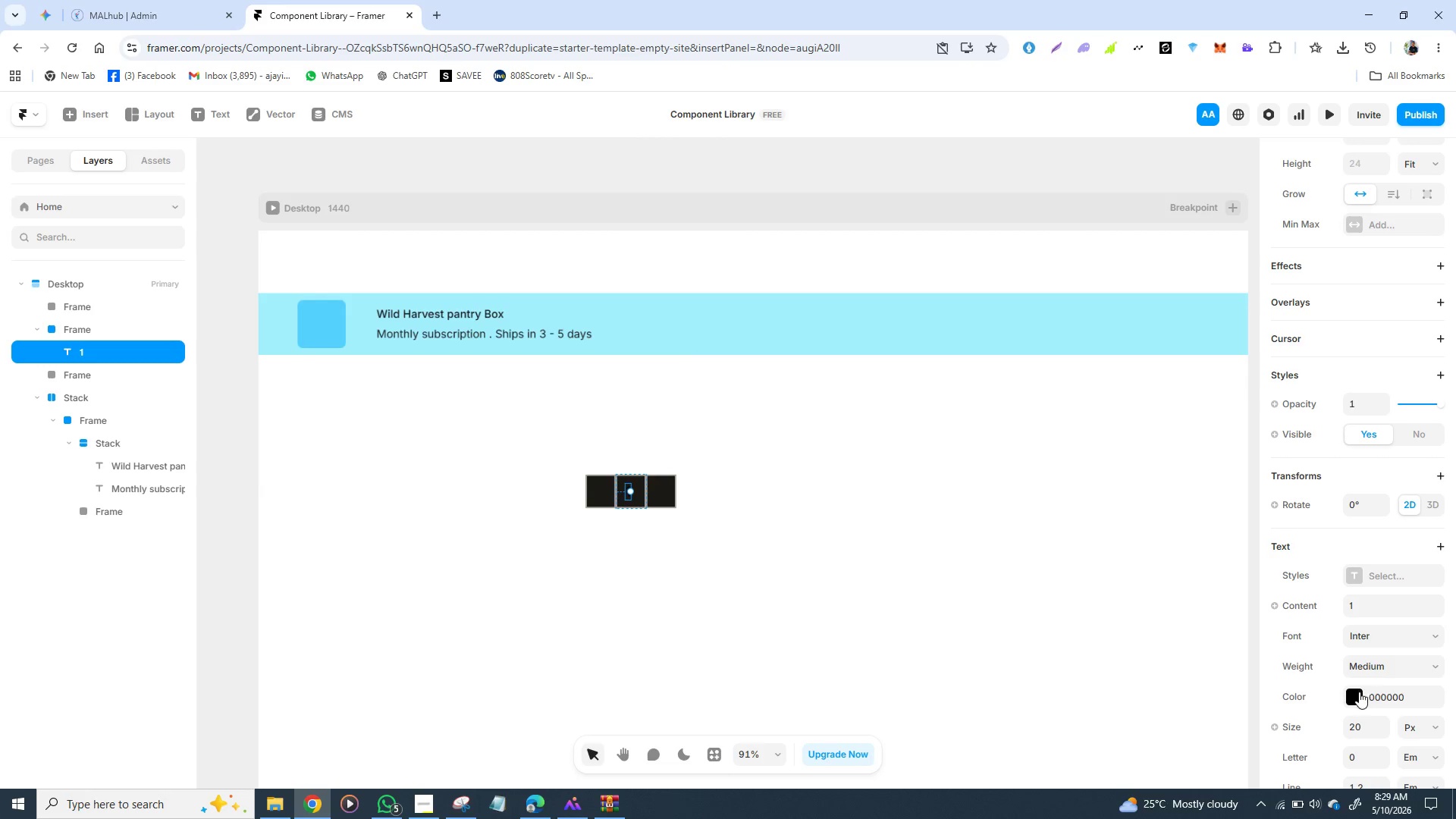 
left_click([1357, 698])
 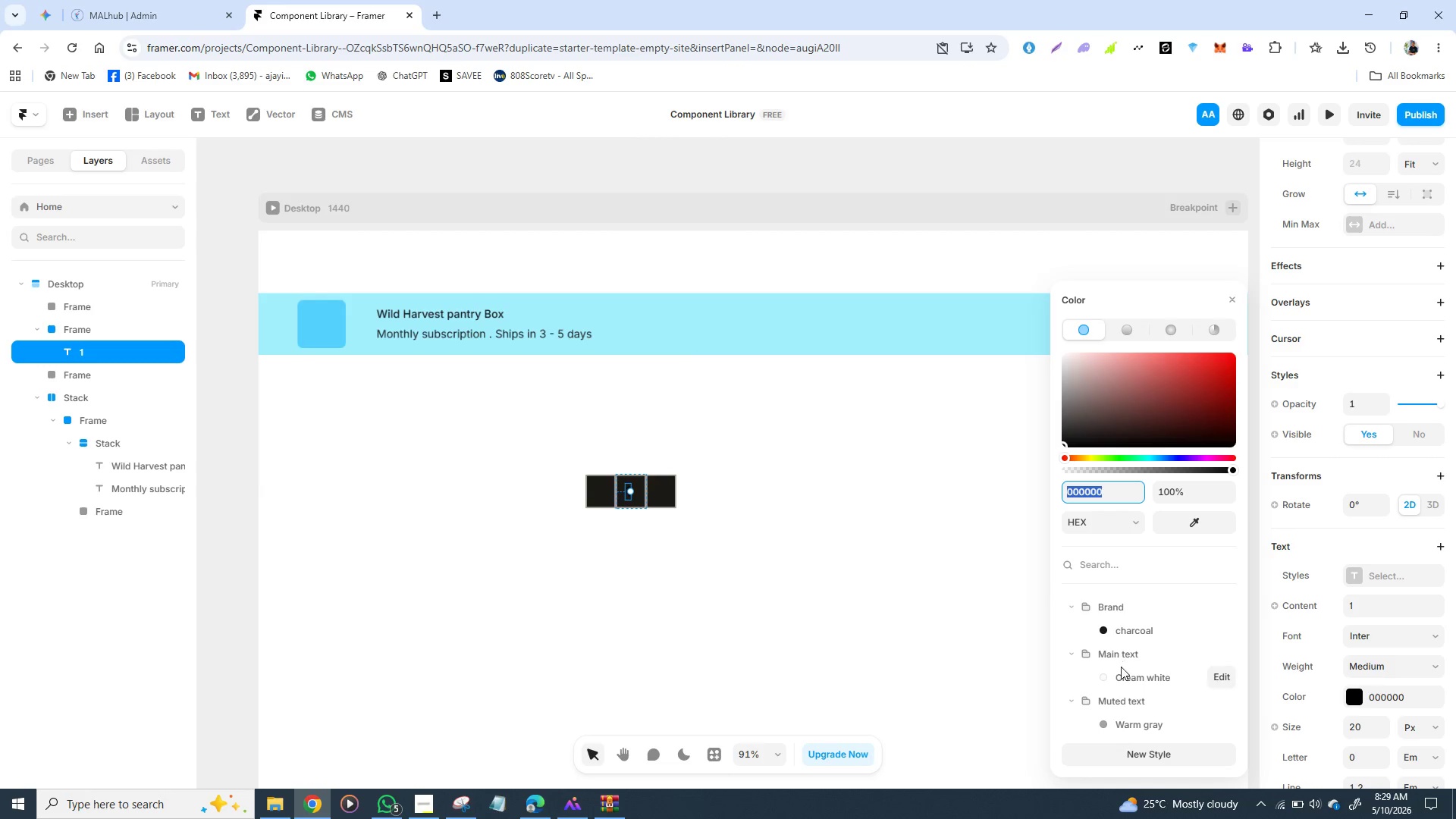 
left_click([1113, 678])
 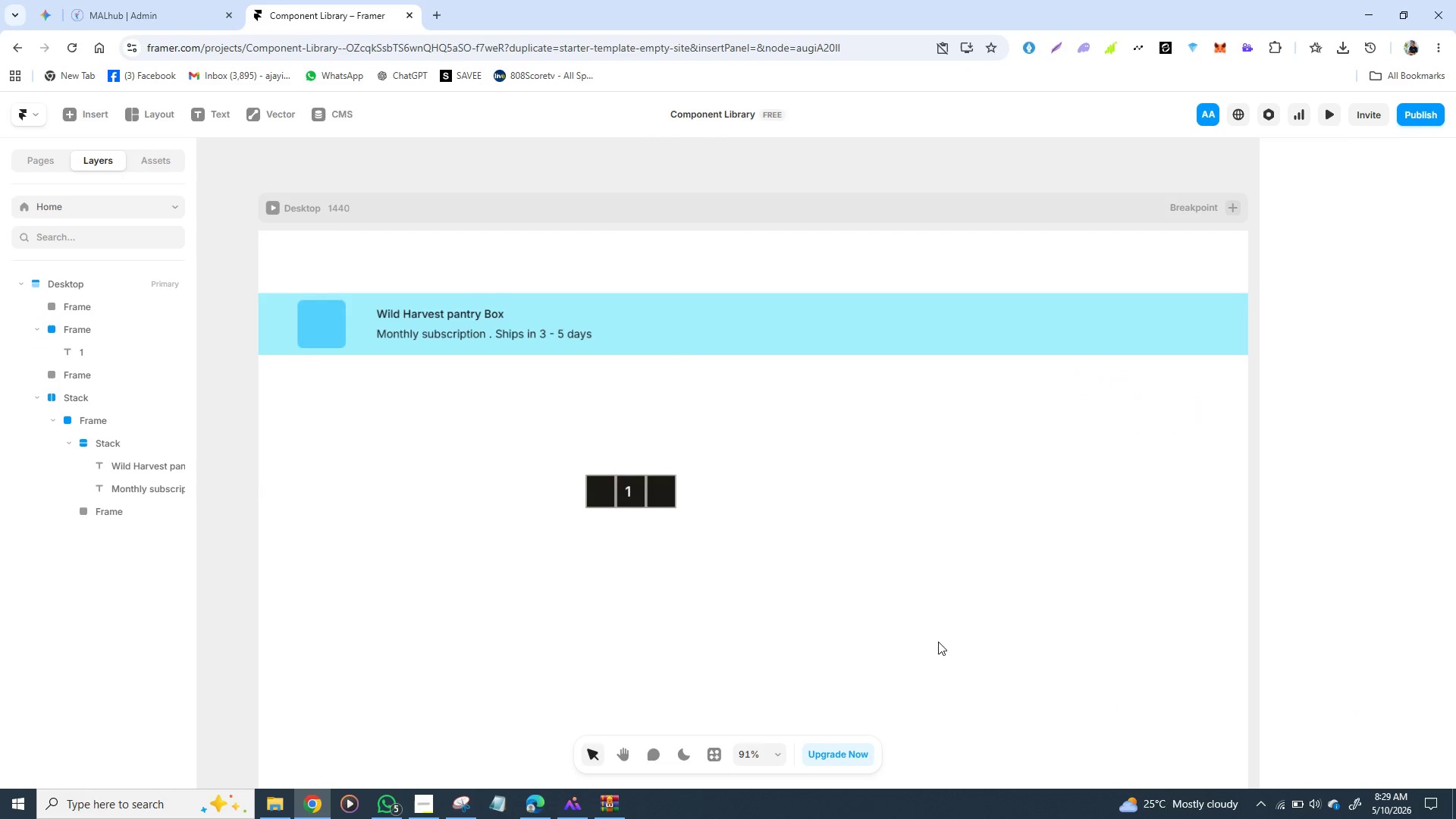 
left_click([938, 642])
 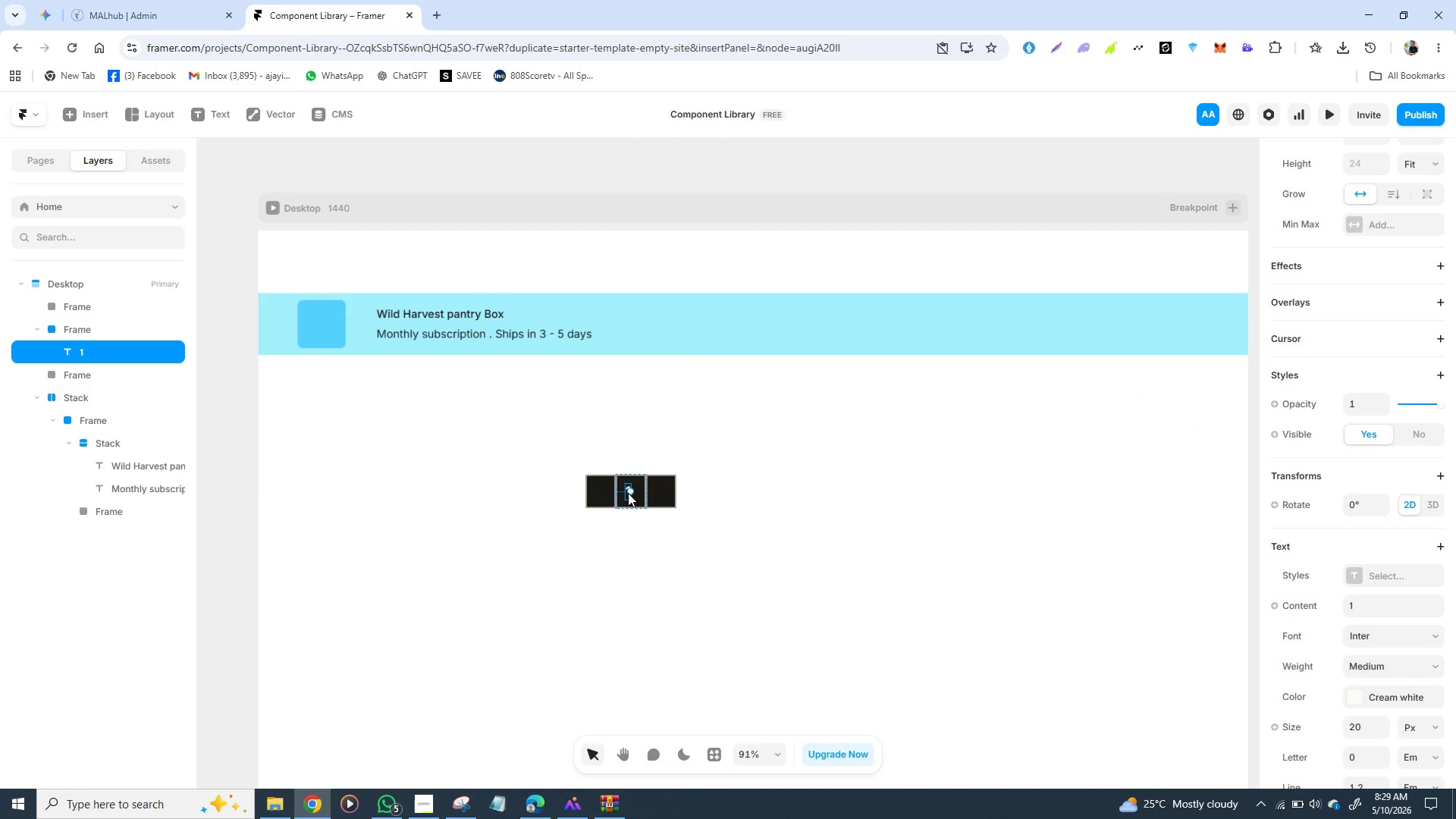 
left_click_drag(start_coordinate=[628, 493], to_coordinate=[632, 492])
 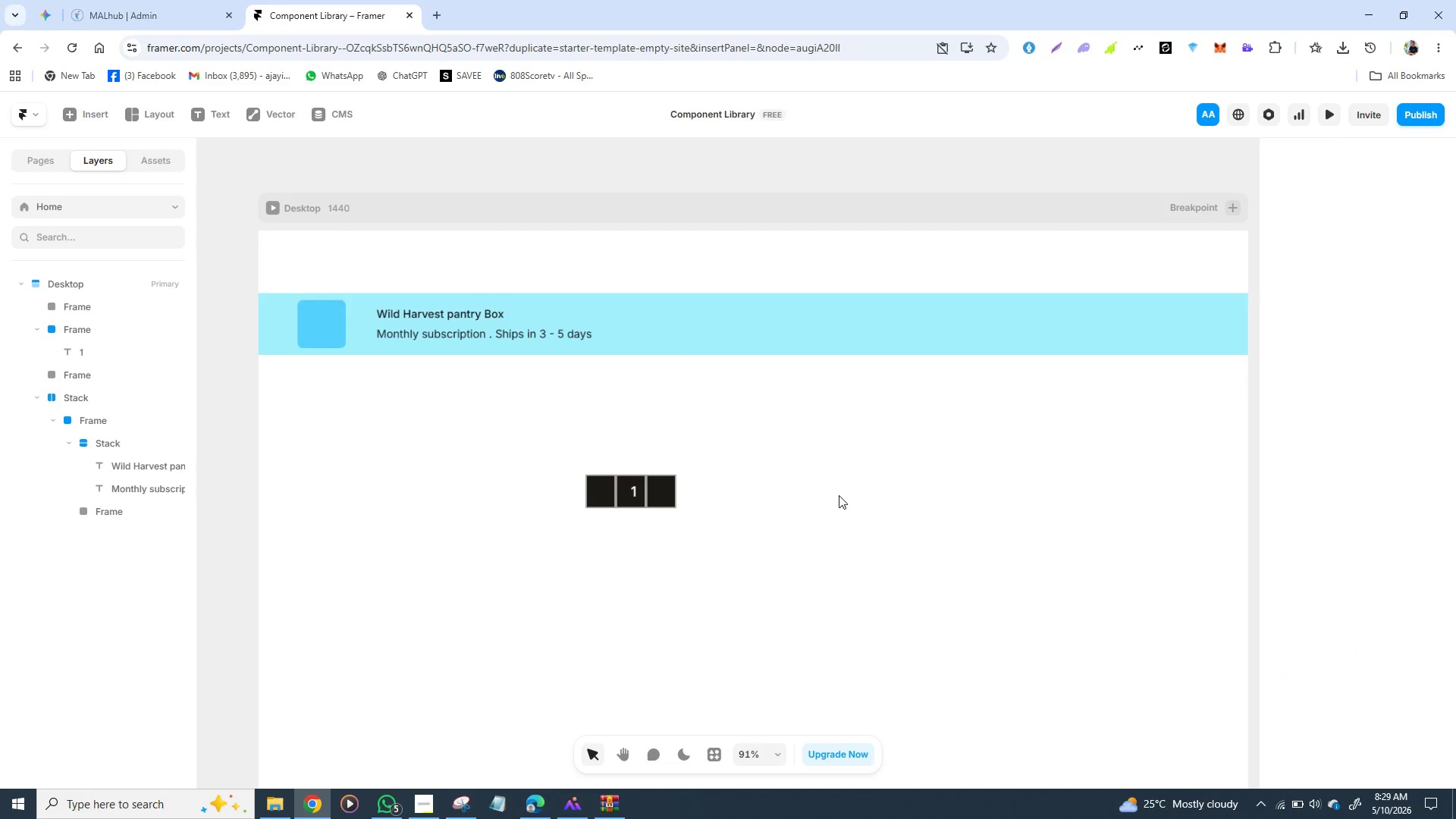 
left_click([838, 496])
 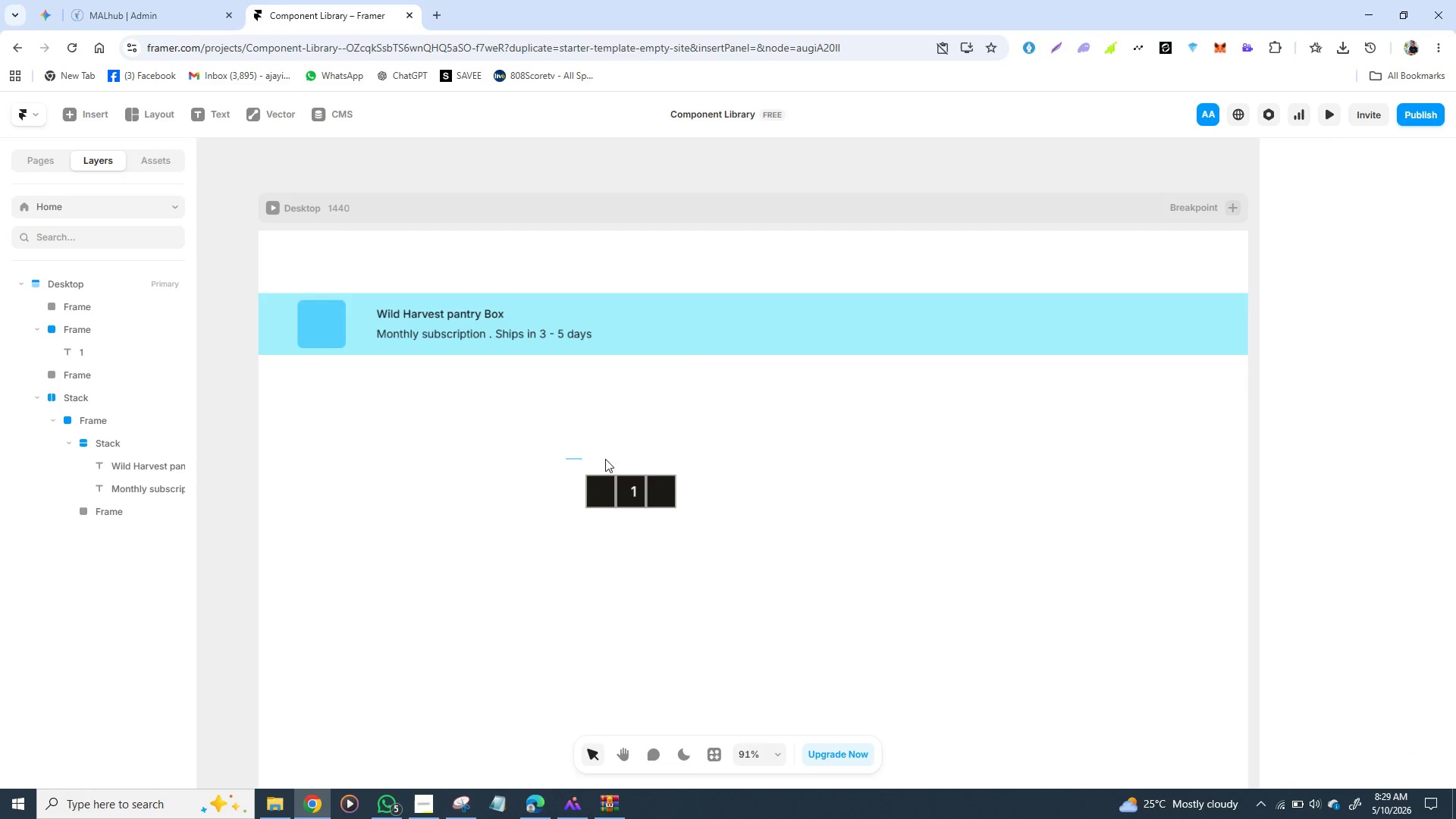 
left_click_drag(start_coordinate=[566, 459], to_coordinate=[730, 538])
 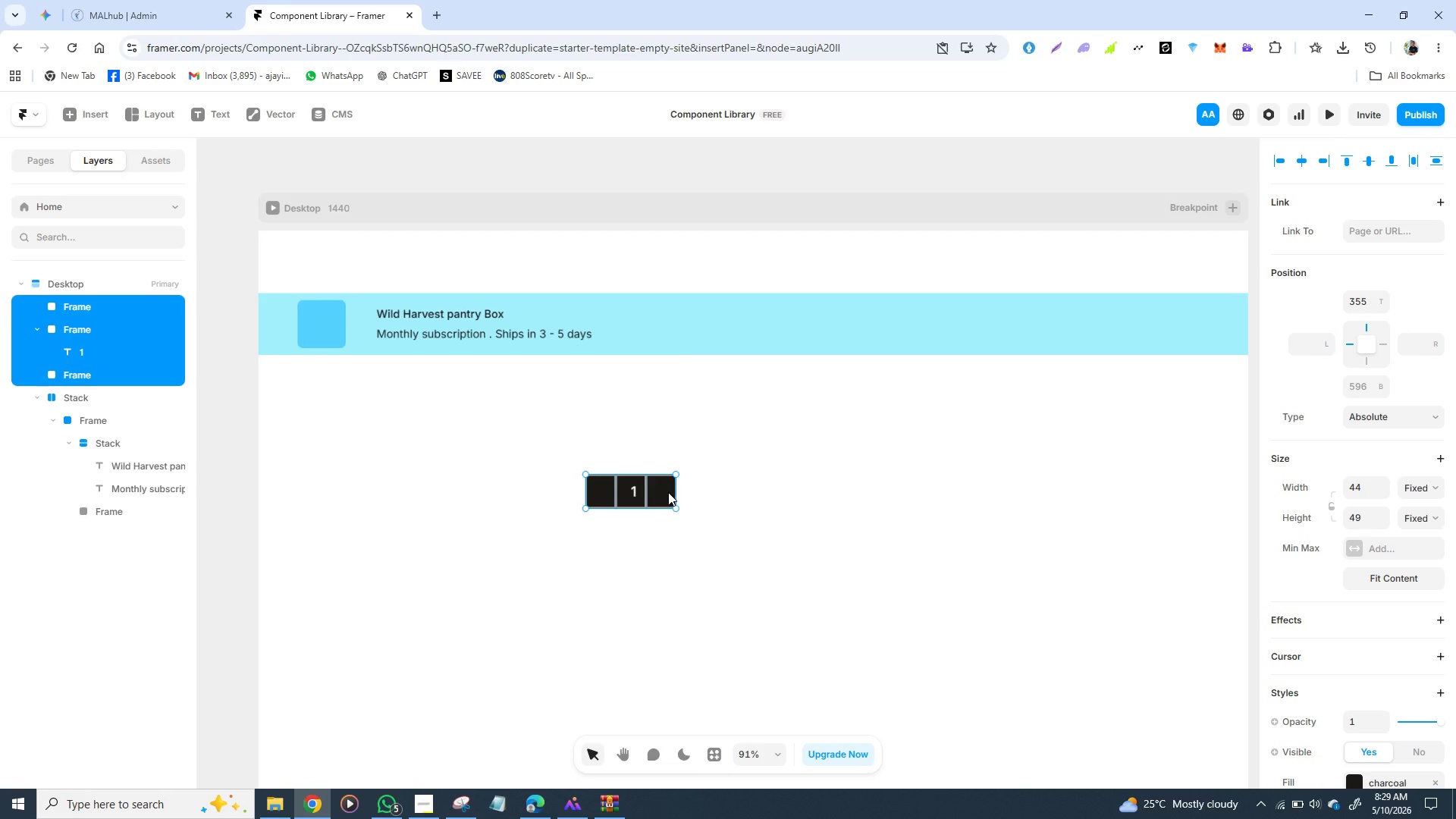 
right_click([670, 492])
 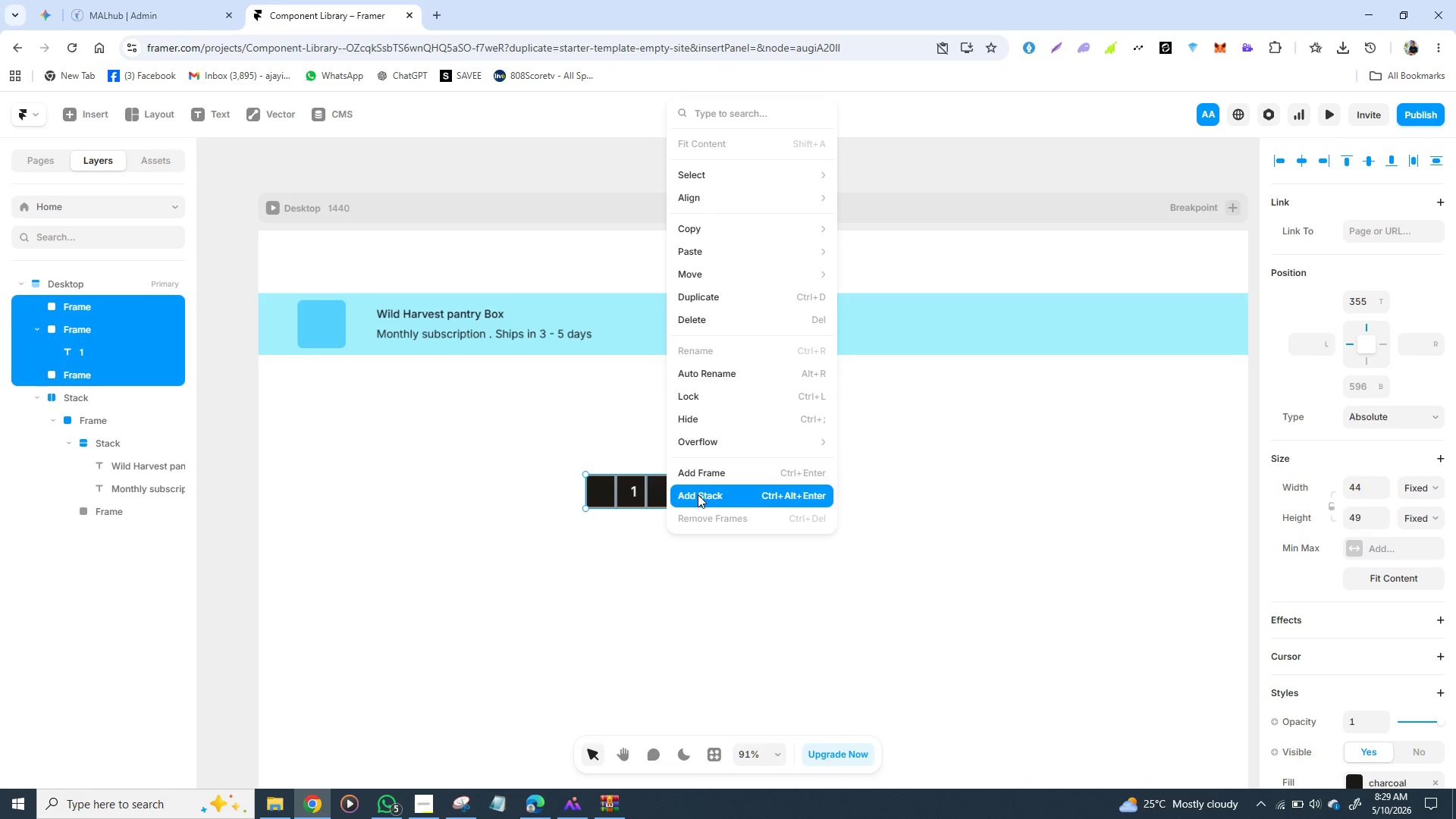 
left_click([699, 493])
 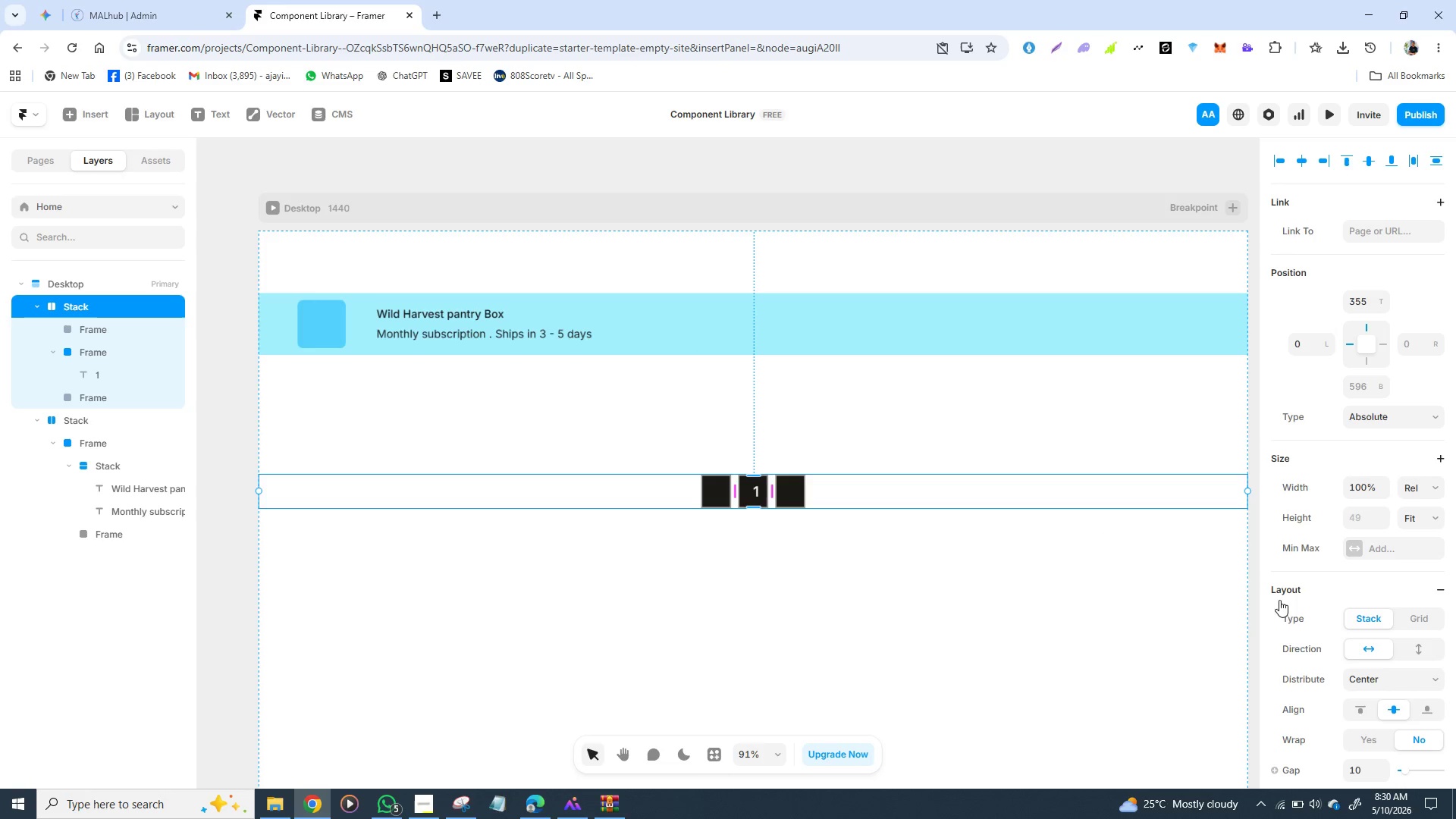 
scroll: coordinate [1335, 670], scroll_direction: down, amount: 1.0
 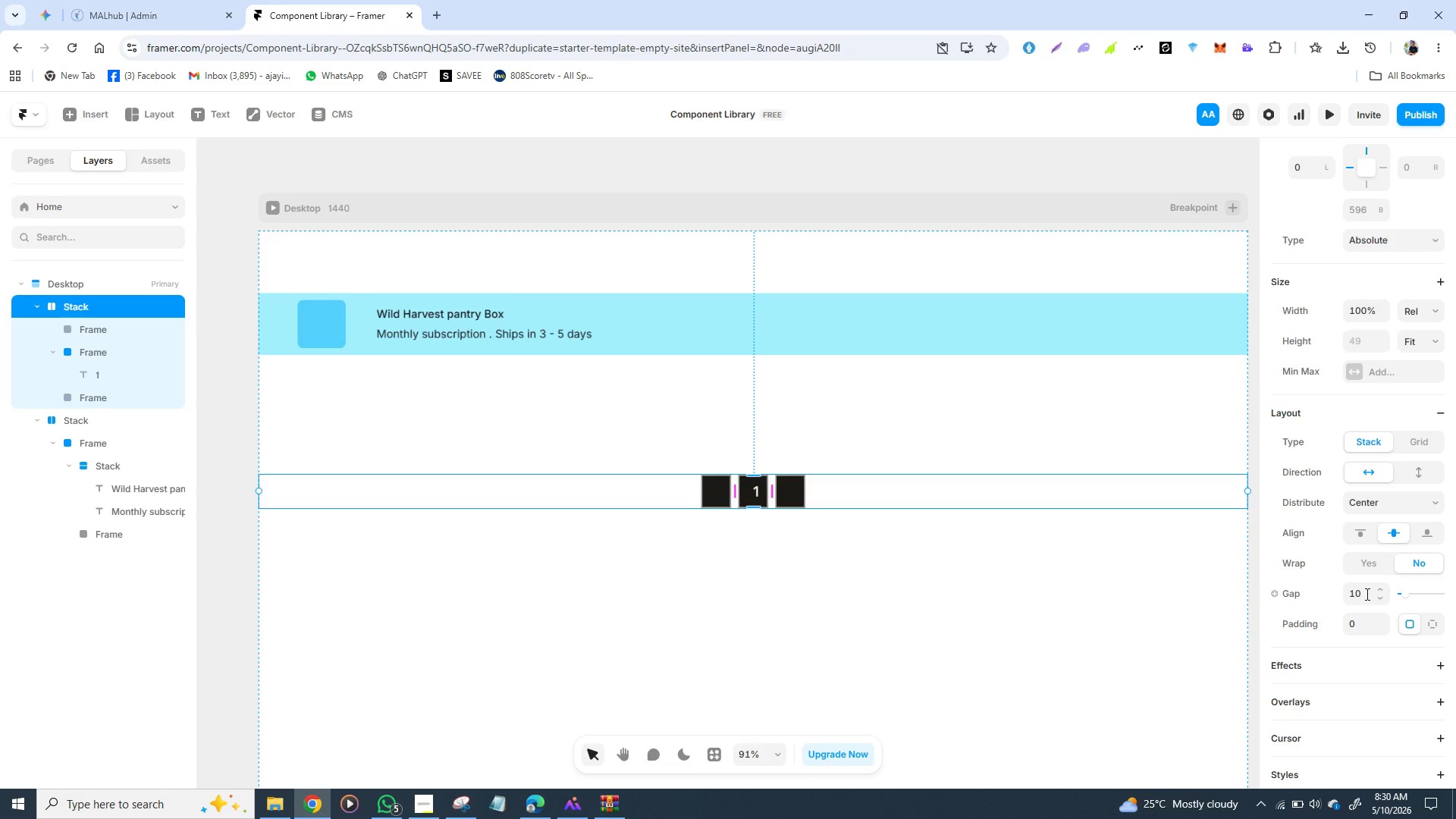 
left_click([1366, 594])
 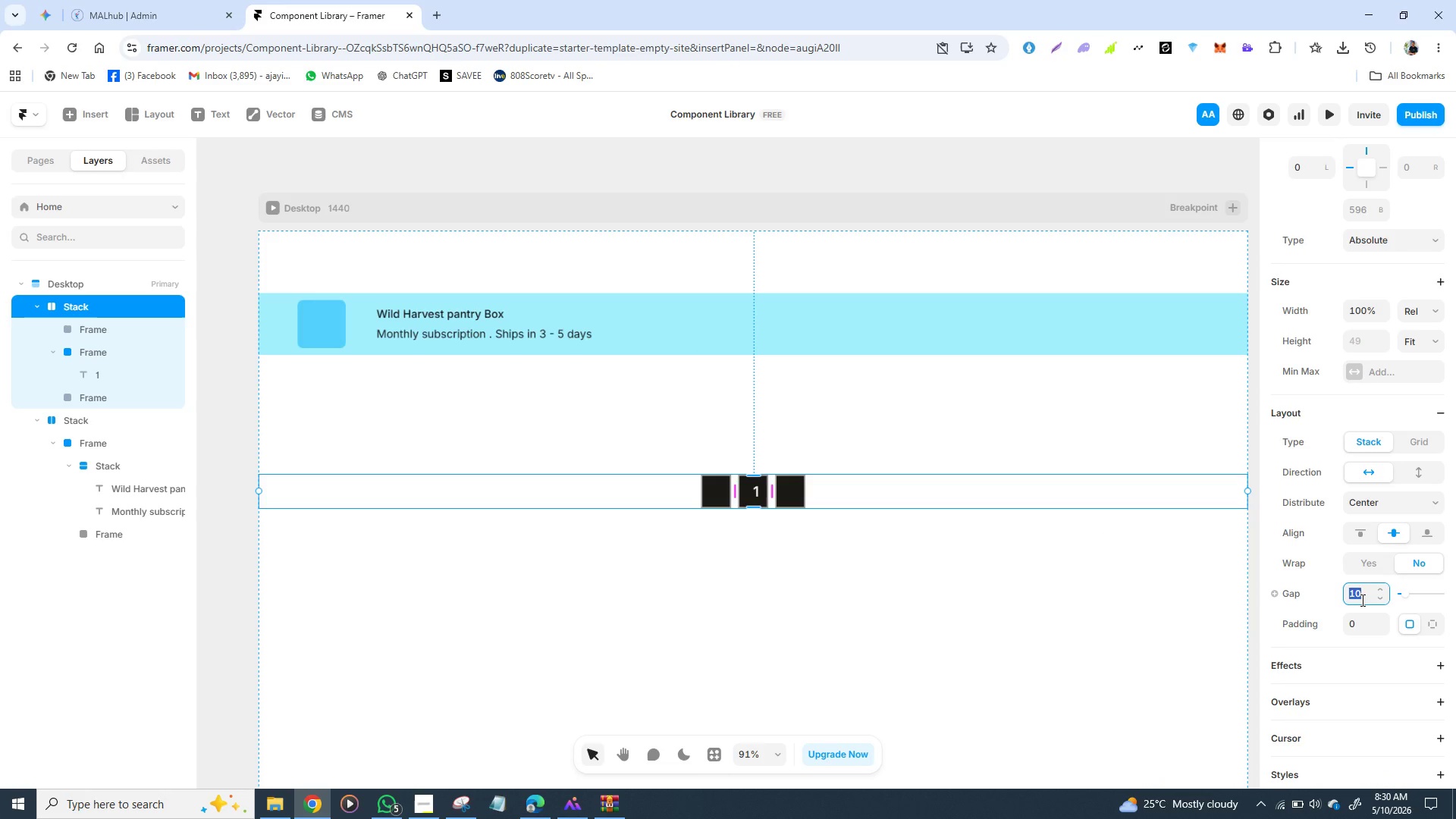 
key(0)
 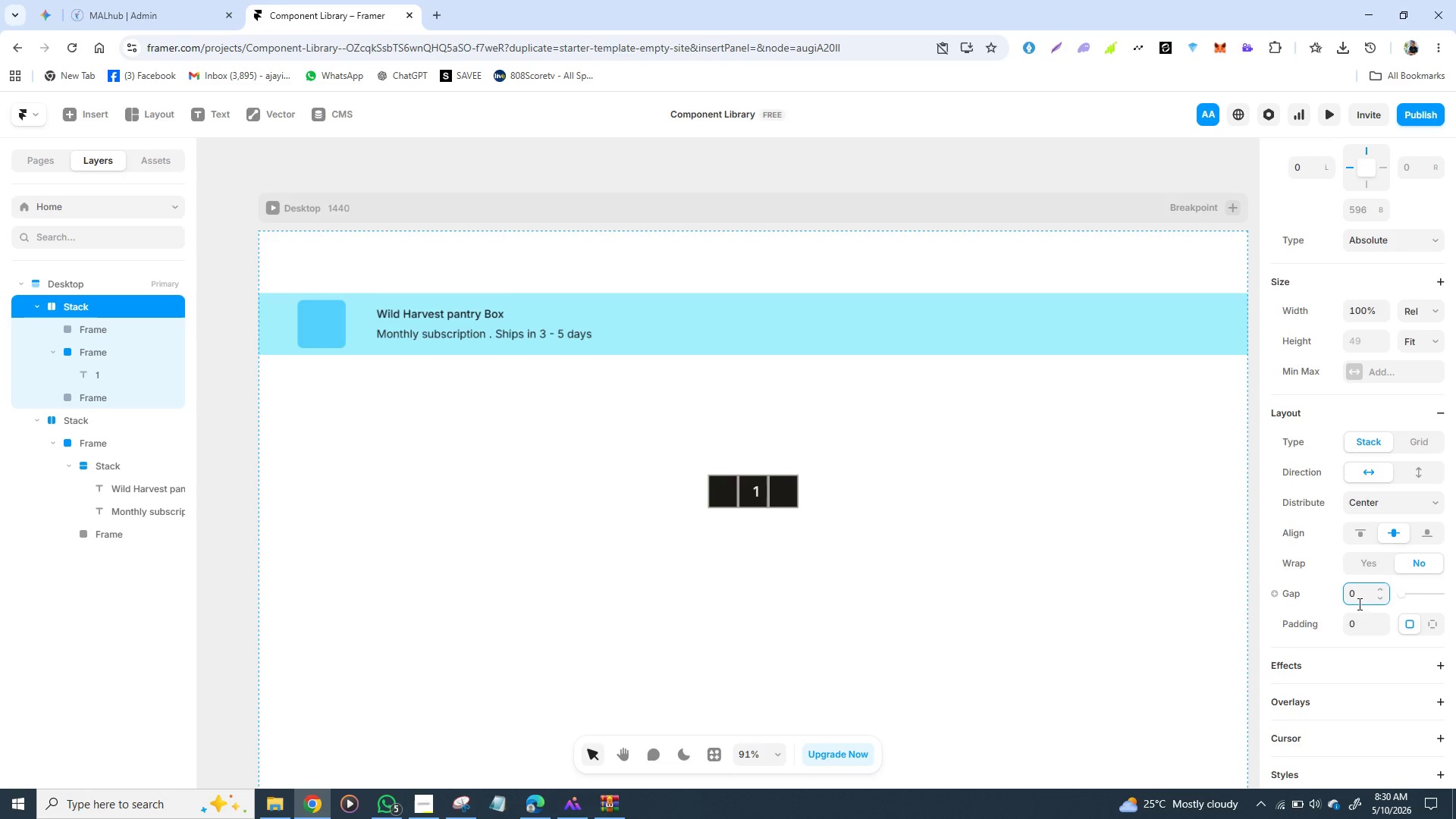 
key(Enter)
 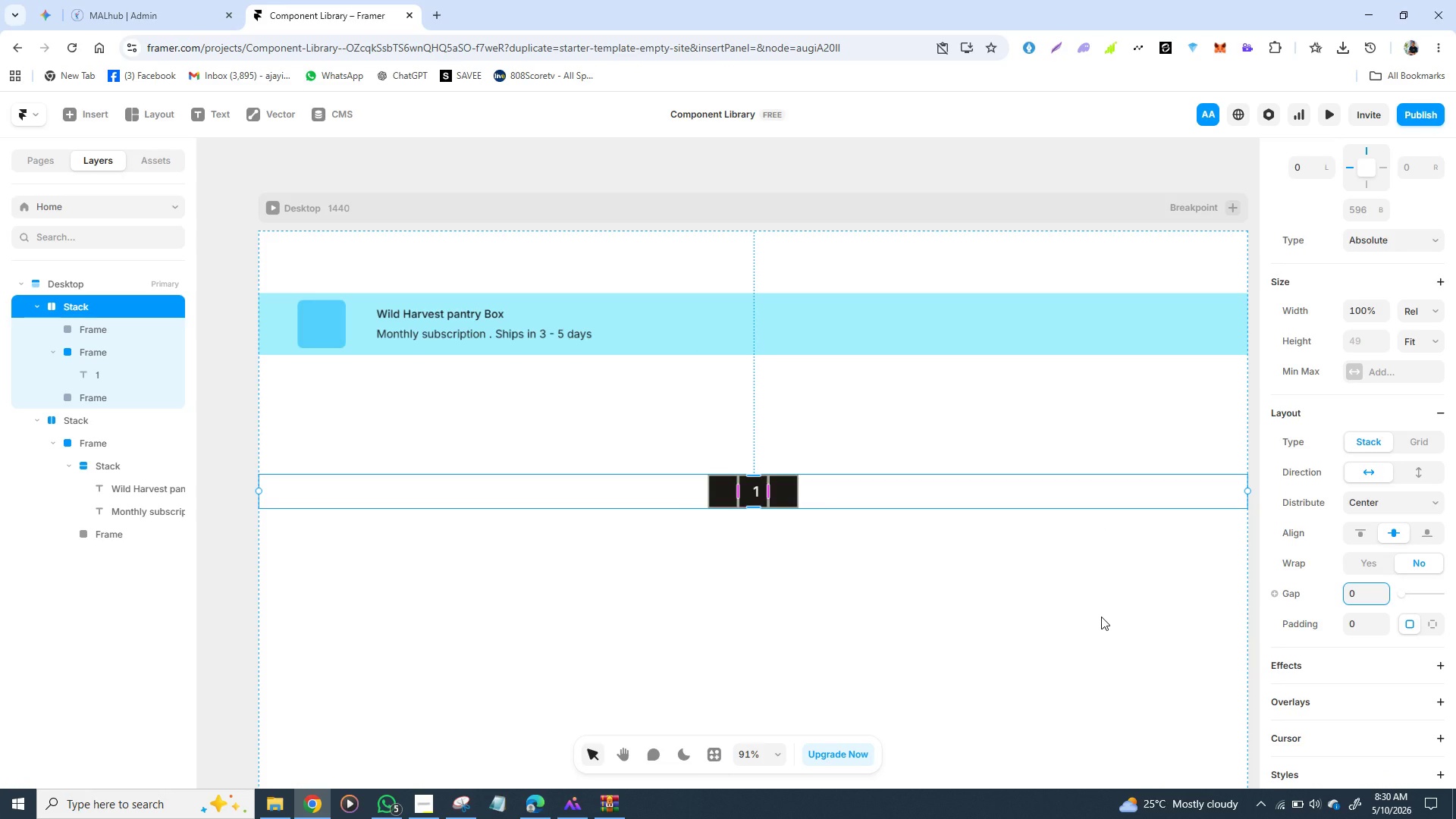 
left_click([1101, 617])
 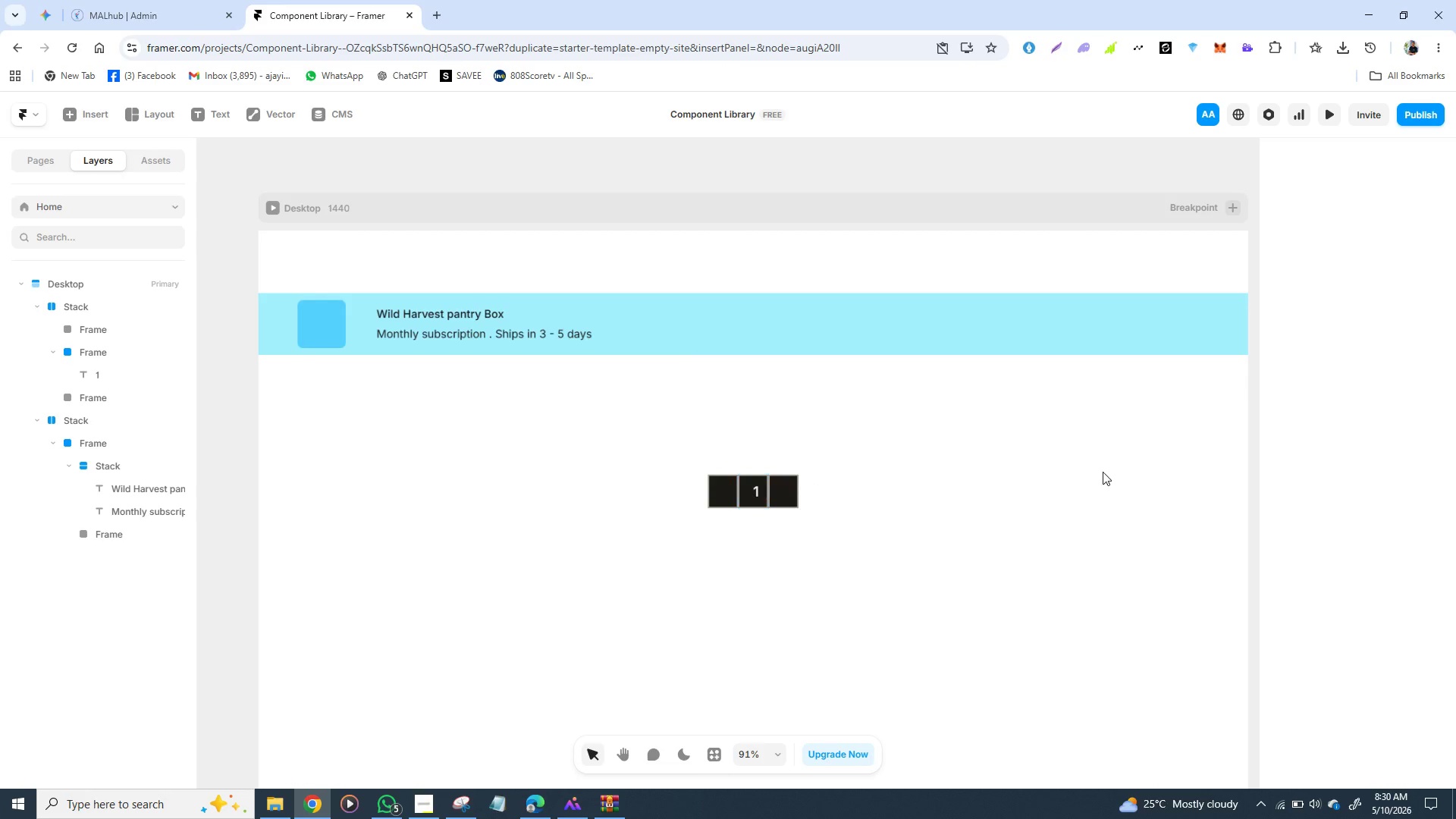 
left_click([984, 500])
 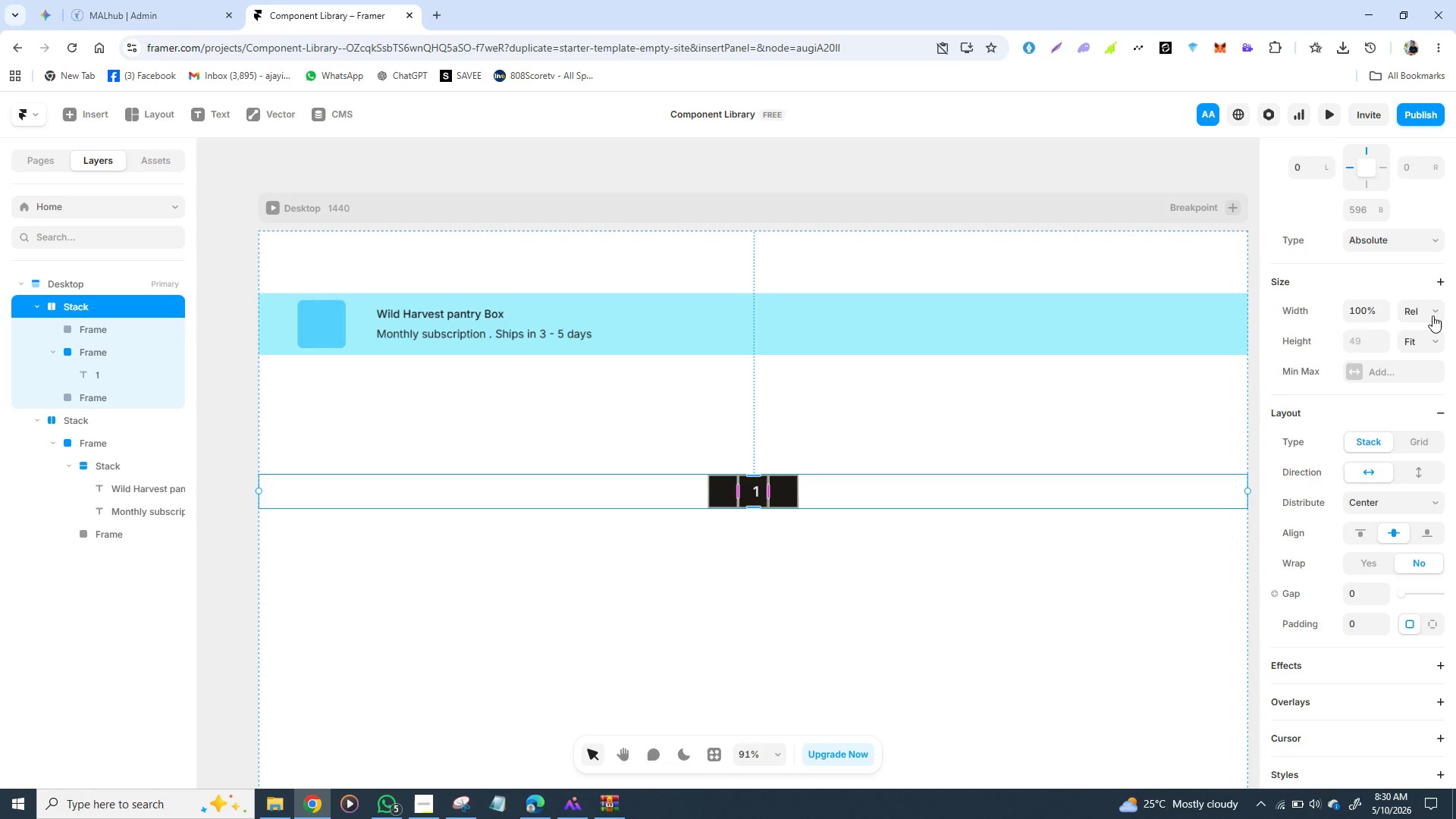 
left_click([1431, 312])
 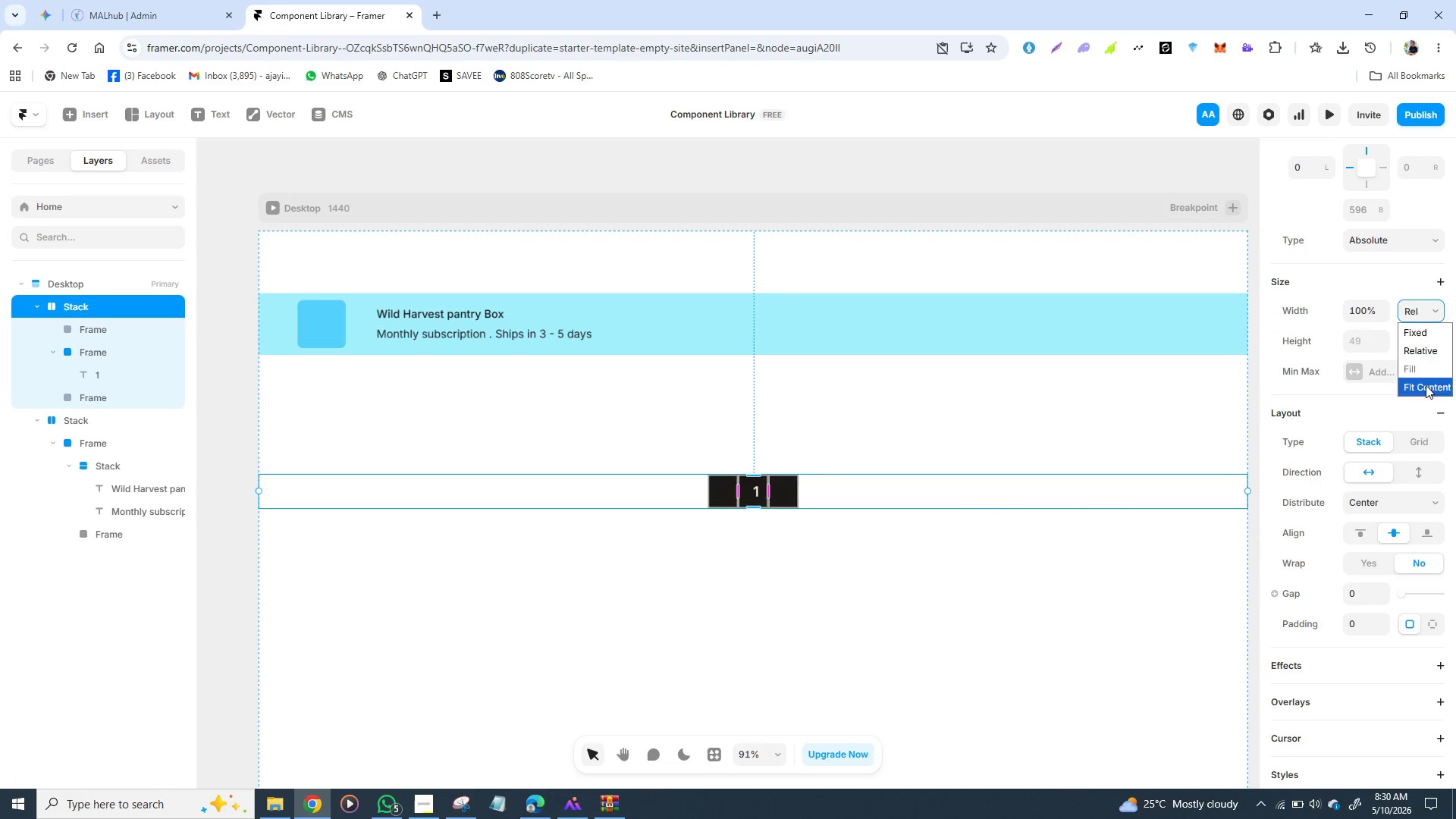 
left_click([1426, 385])
 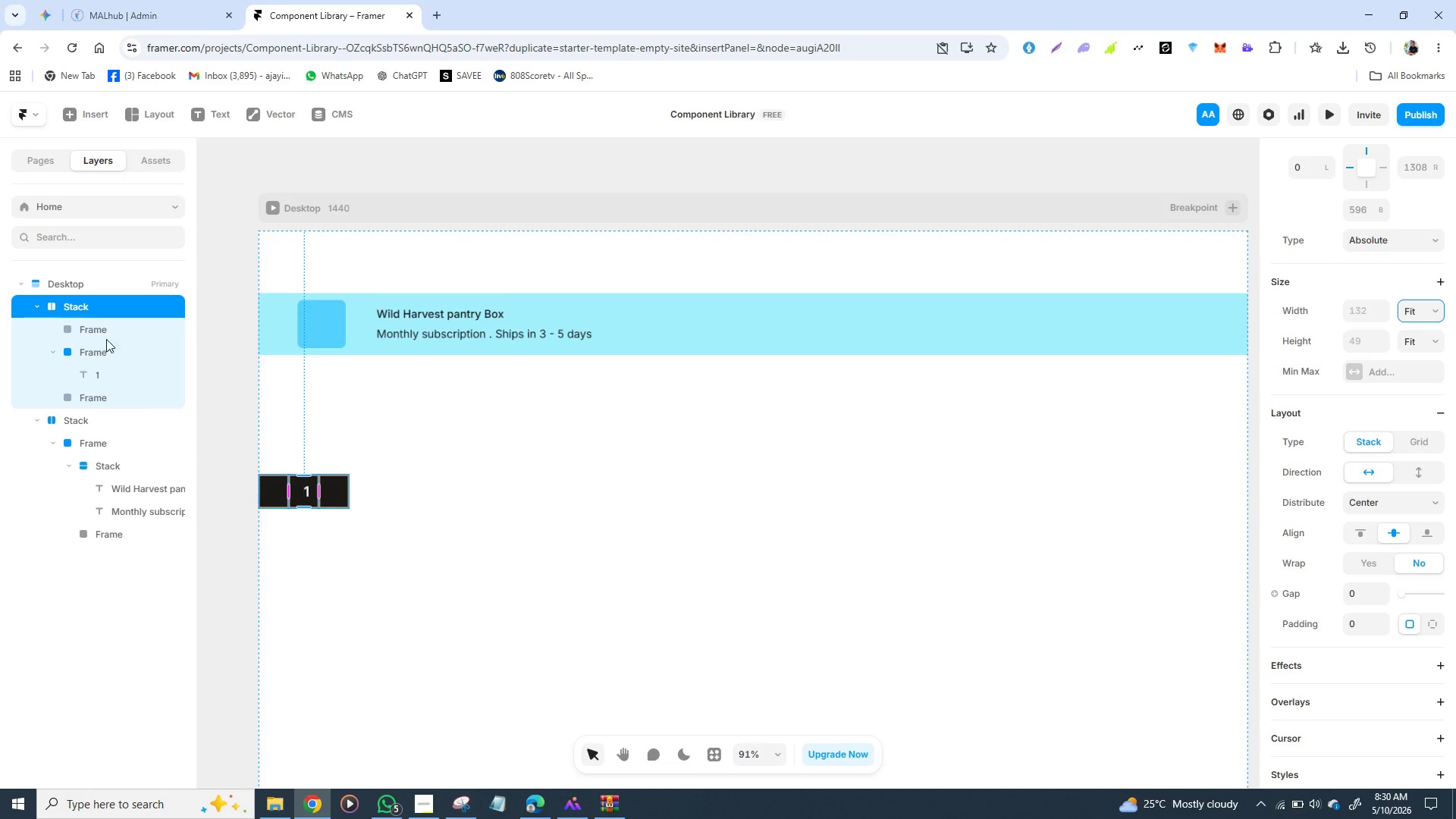 
left_click([105, 305])
 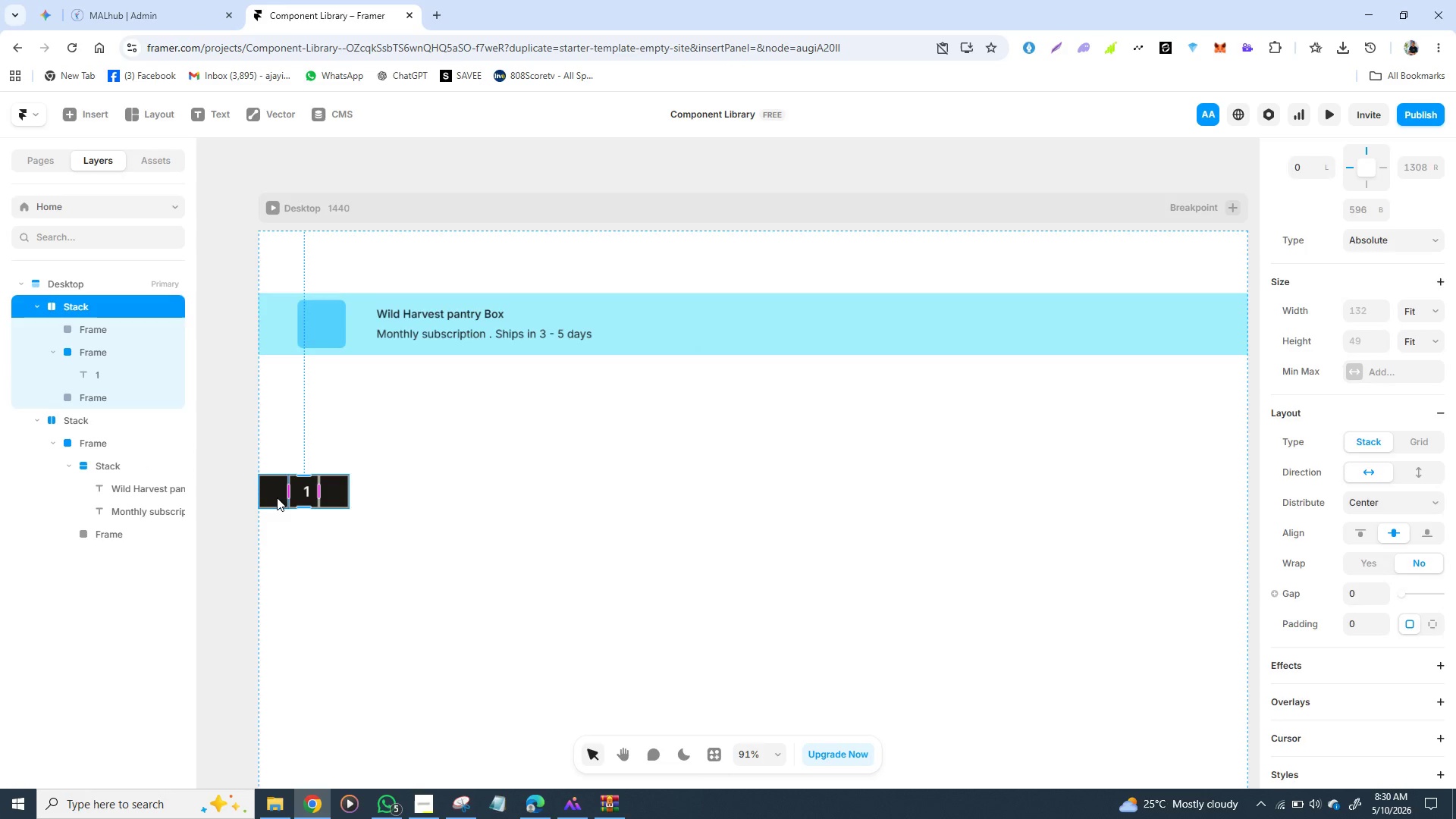 
left_click_drag(start_coordinate=[277, 497], to_coordinate=[317, 493])
 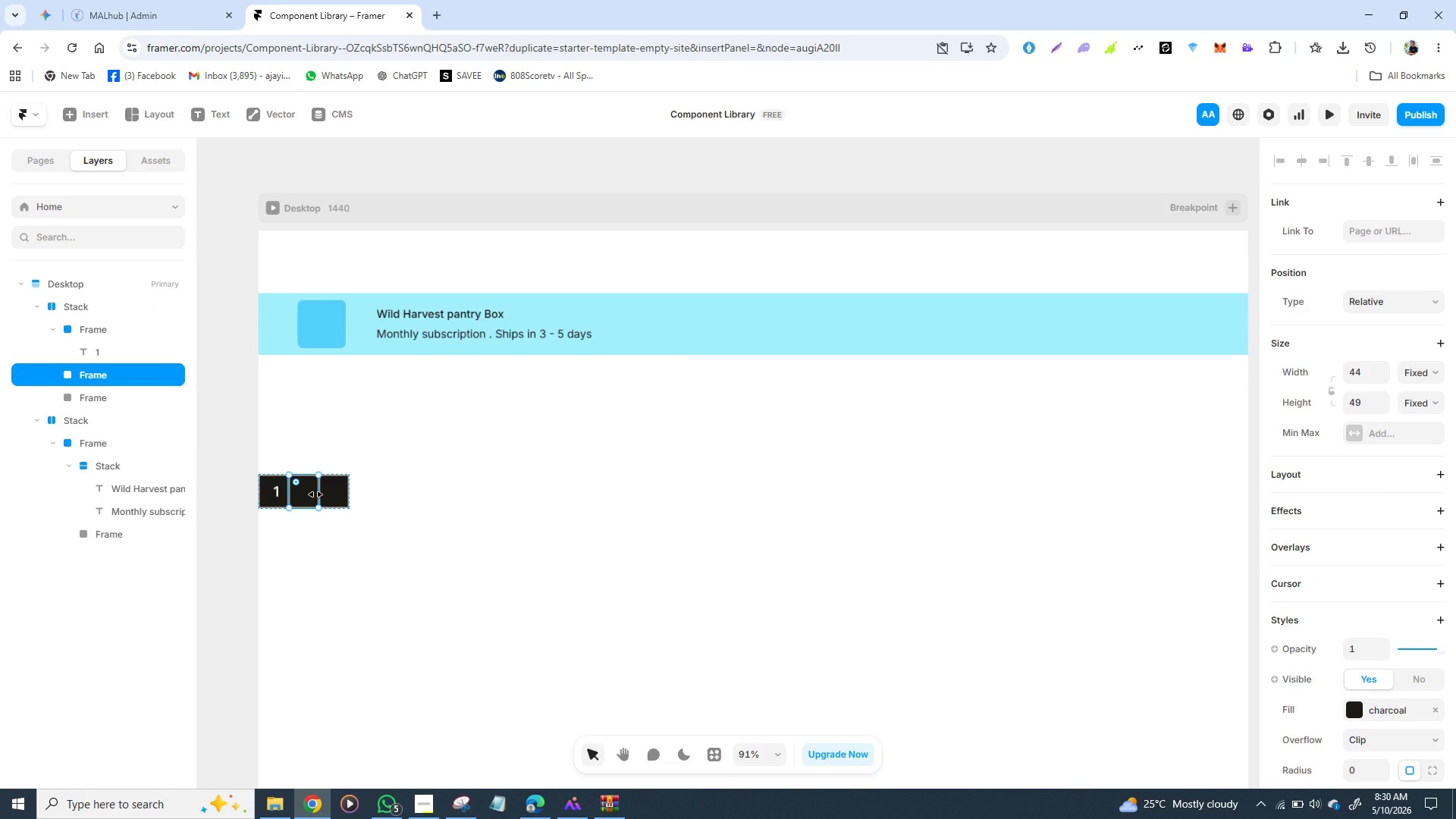 
key(Control+Z)
 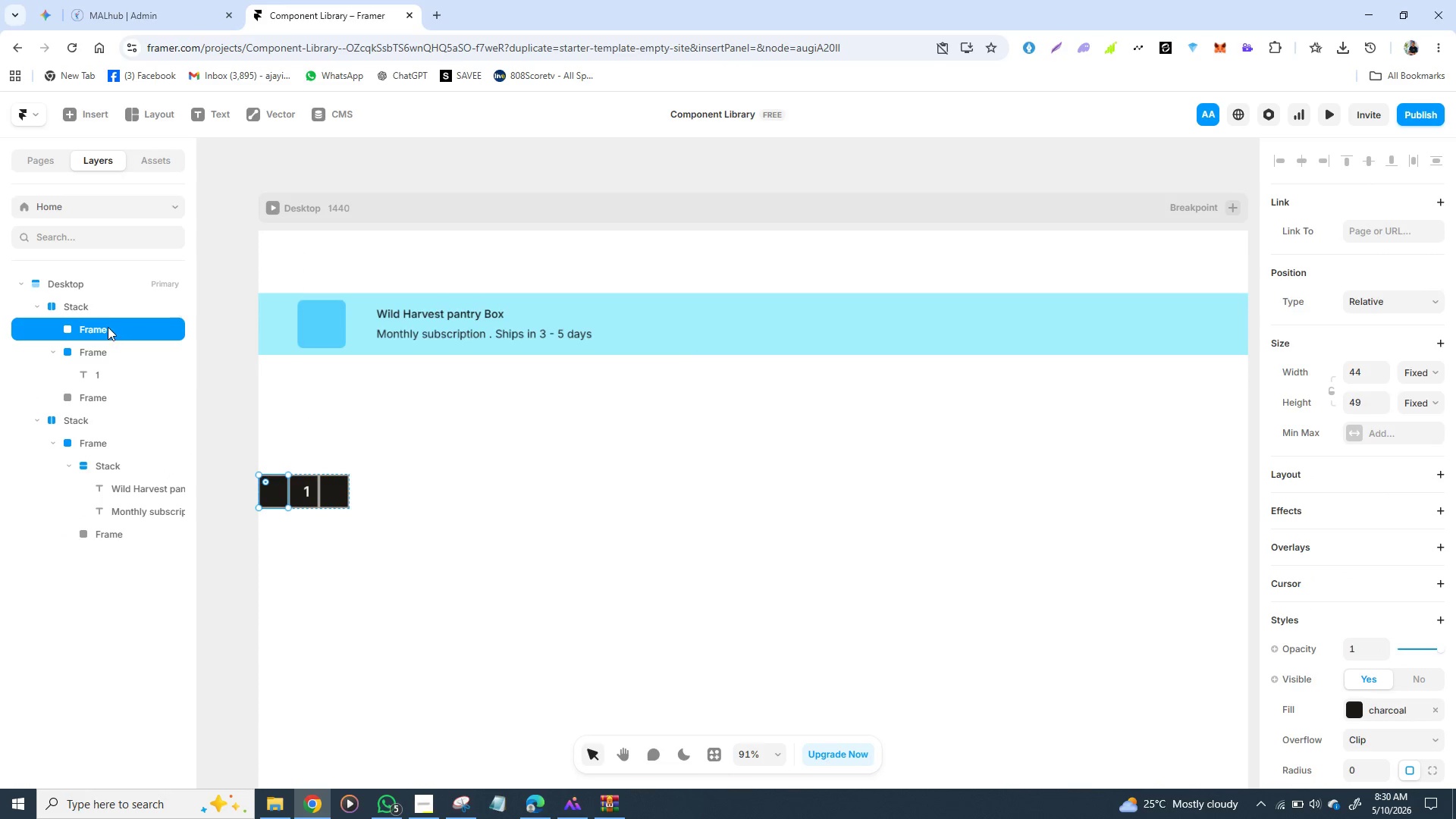 
left_click([102, 314])
 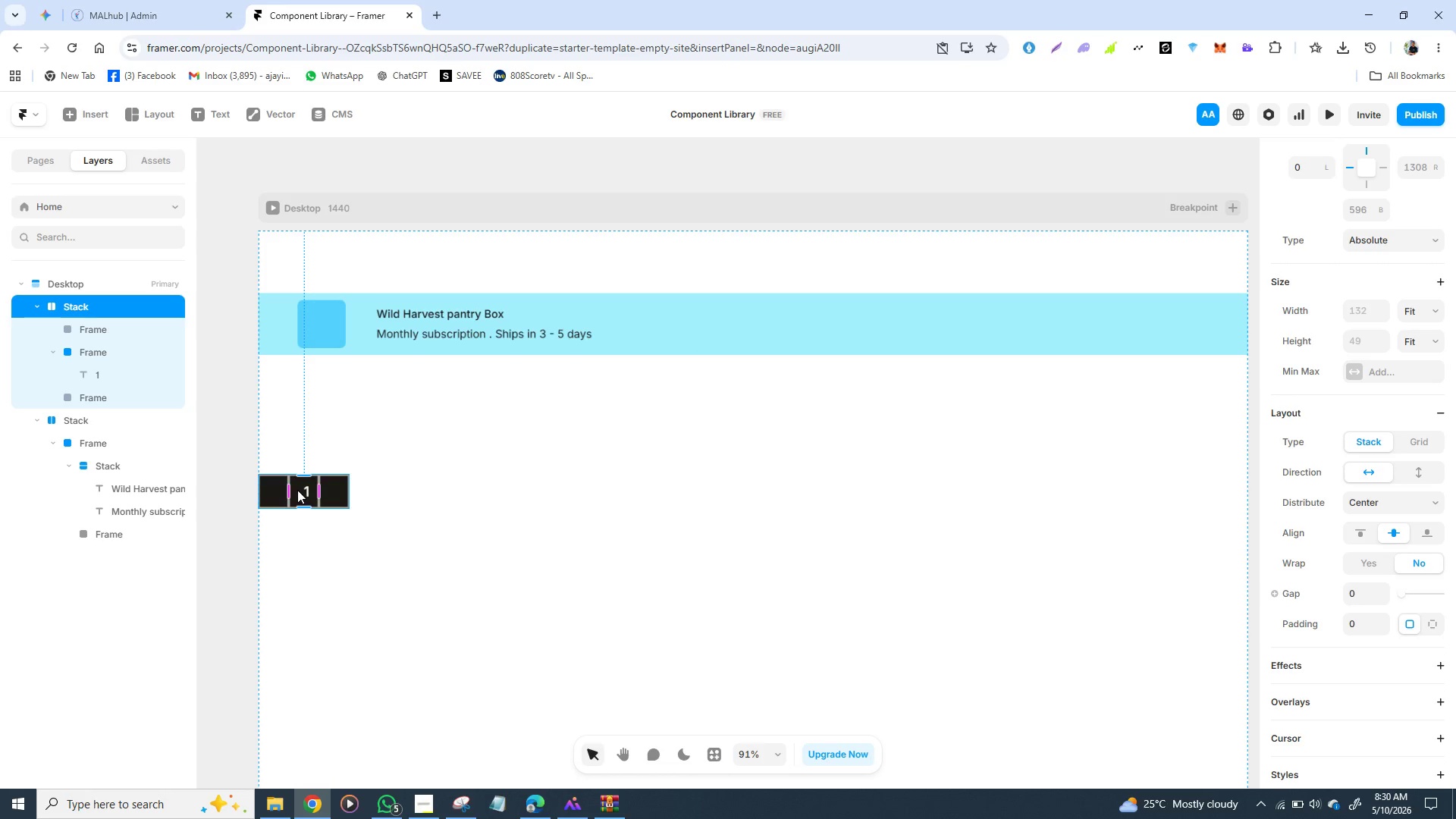 
left_click_drag(start_coordinate=[297, 490], to_coordinate=[656, 325])
 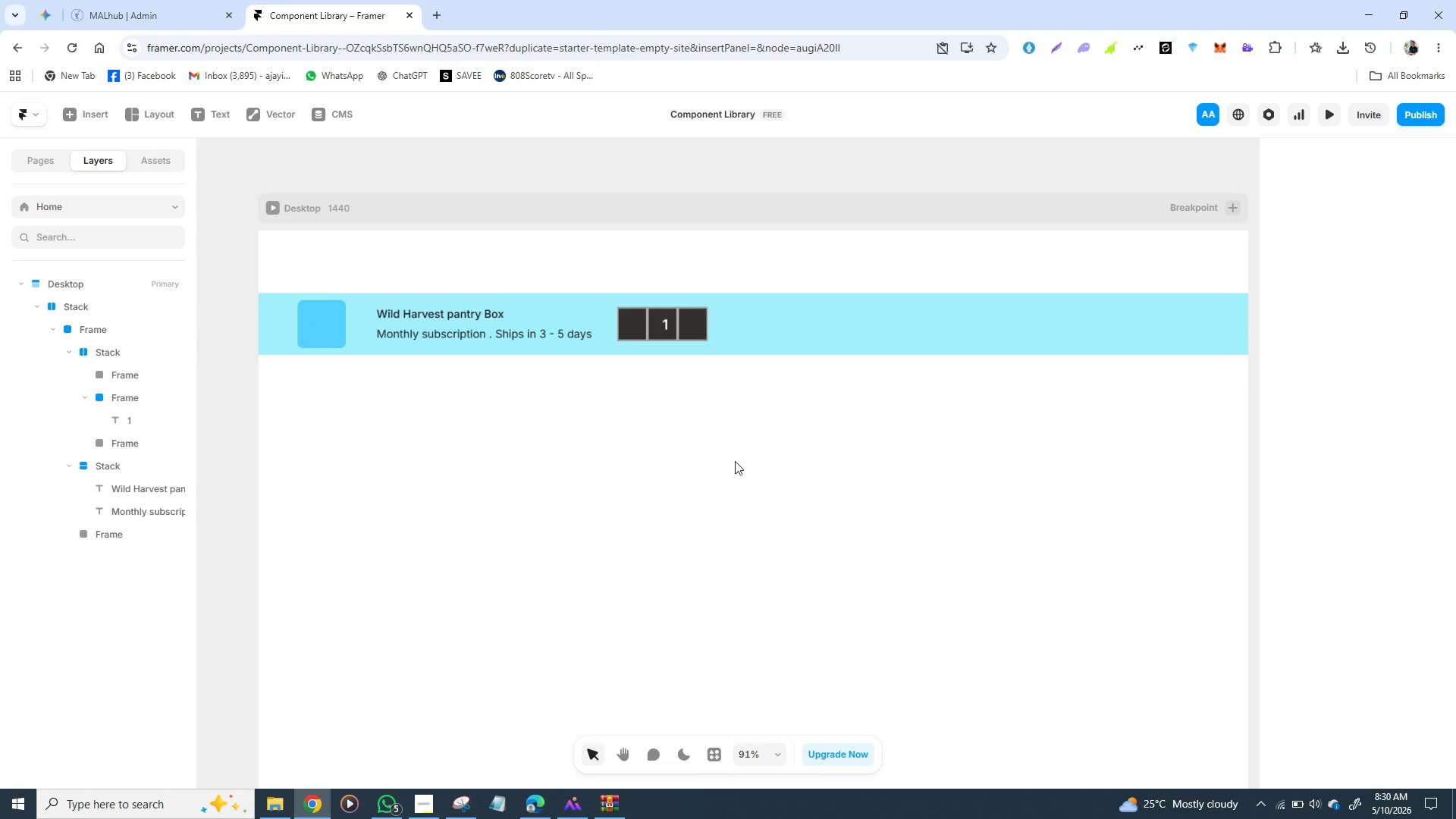 
left_click([725, 462])
 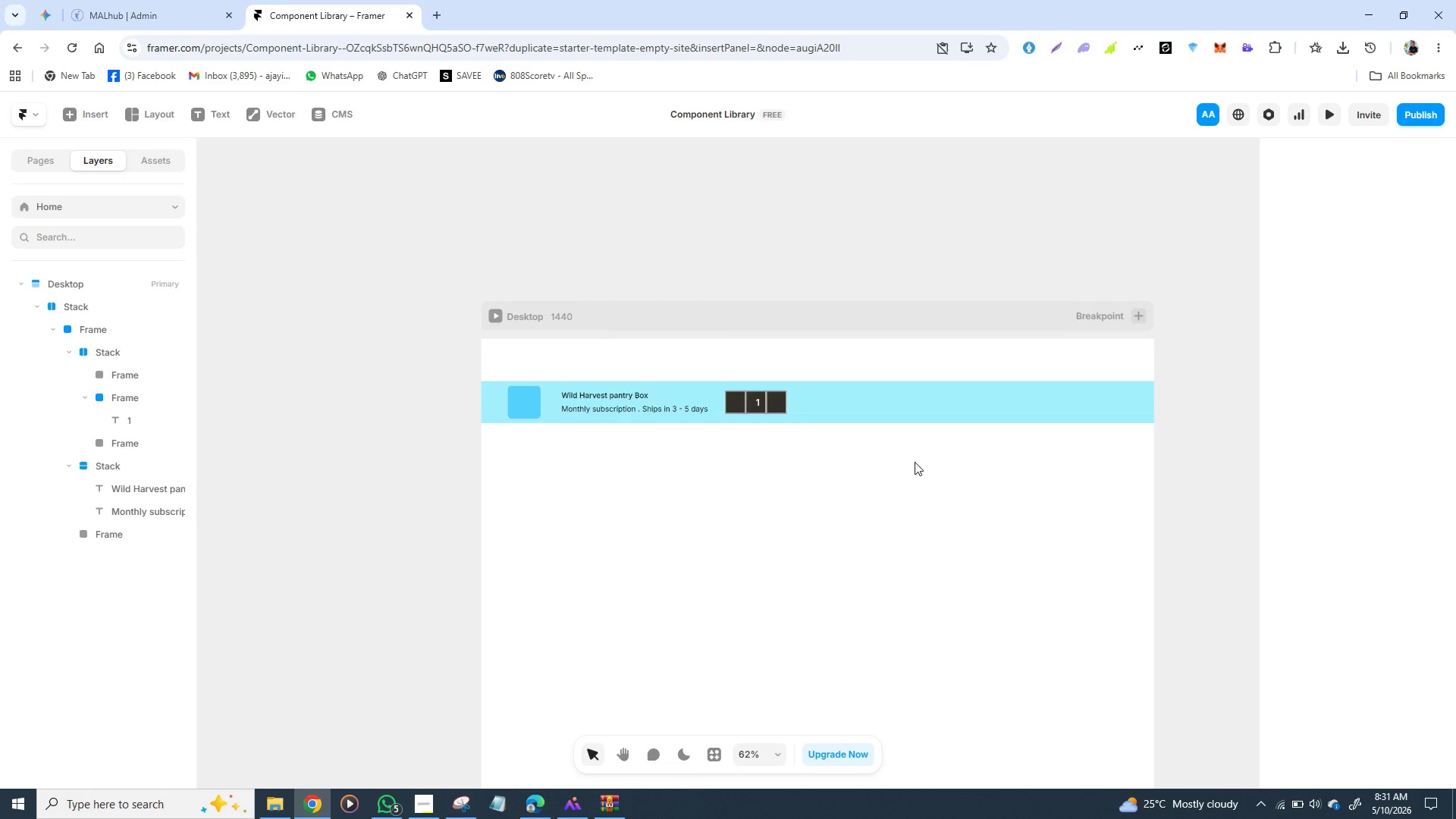 
wait(36.03)
 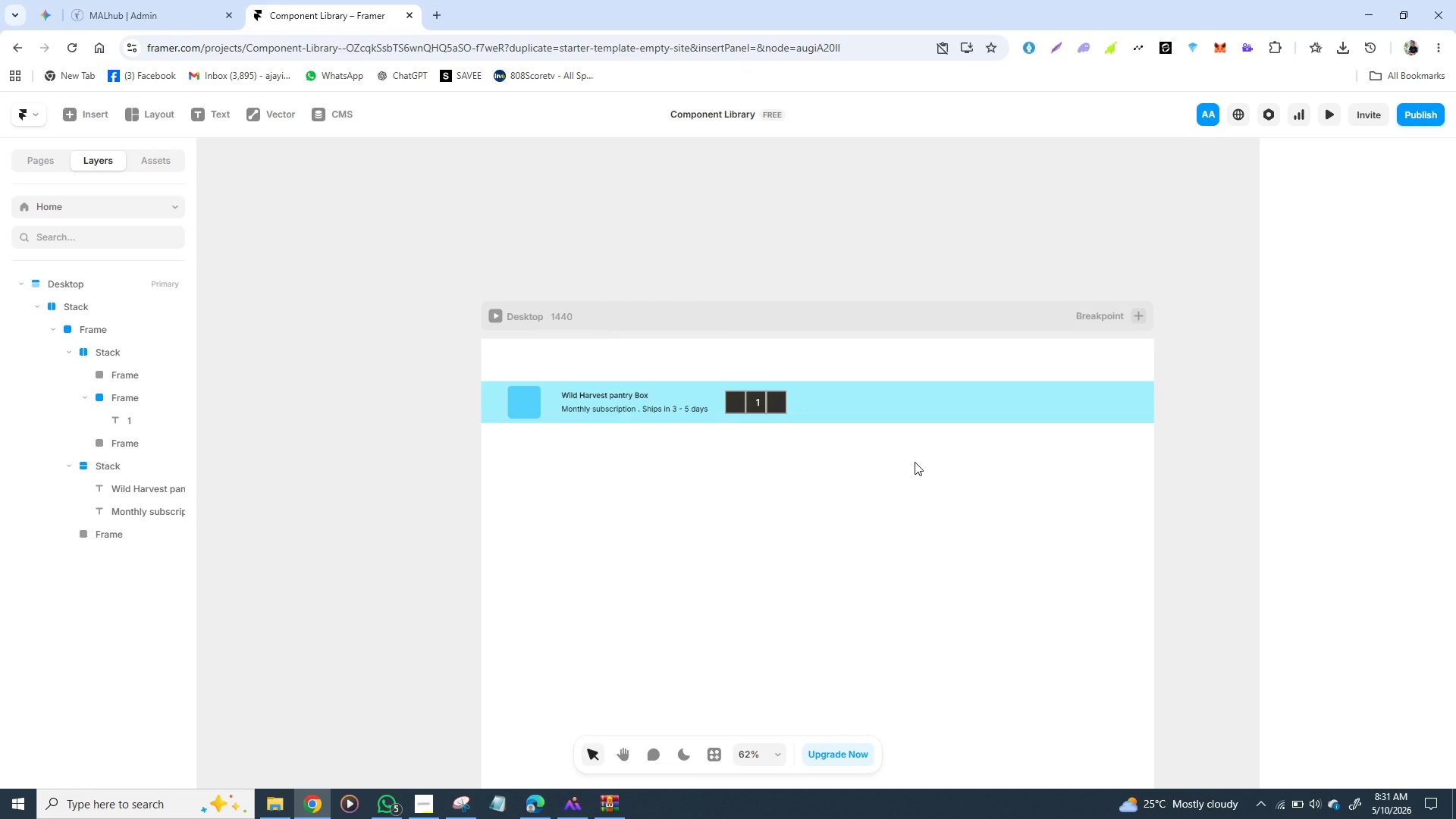 
left_click([595, 394])
 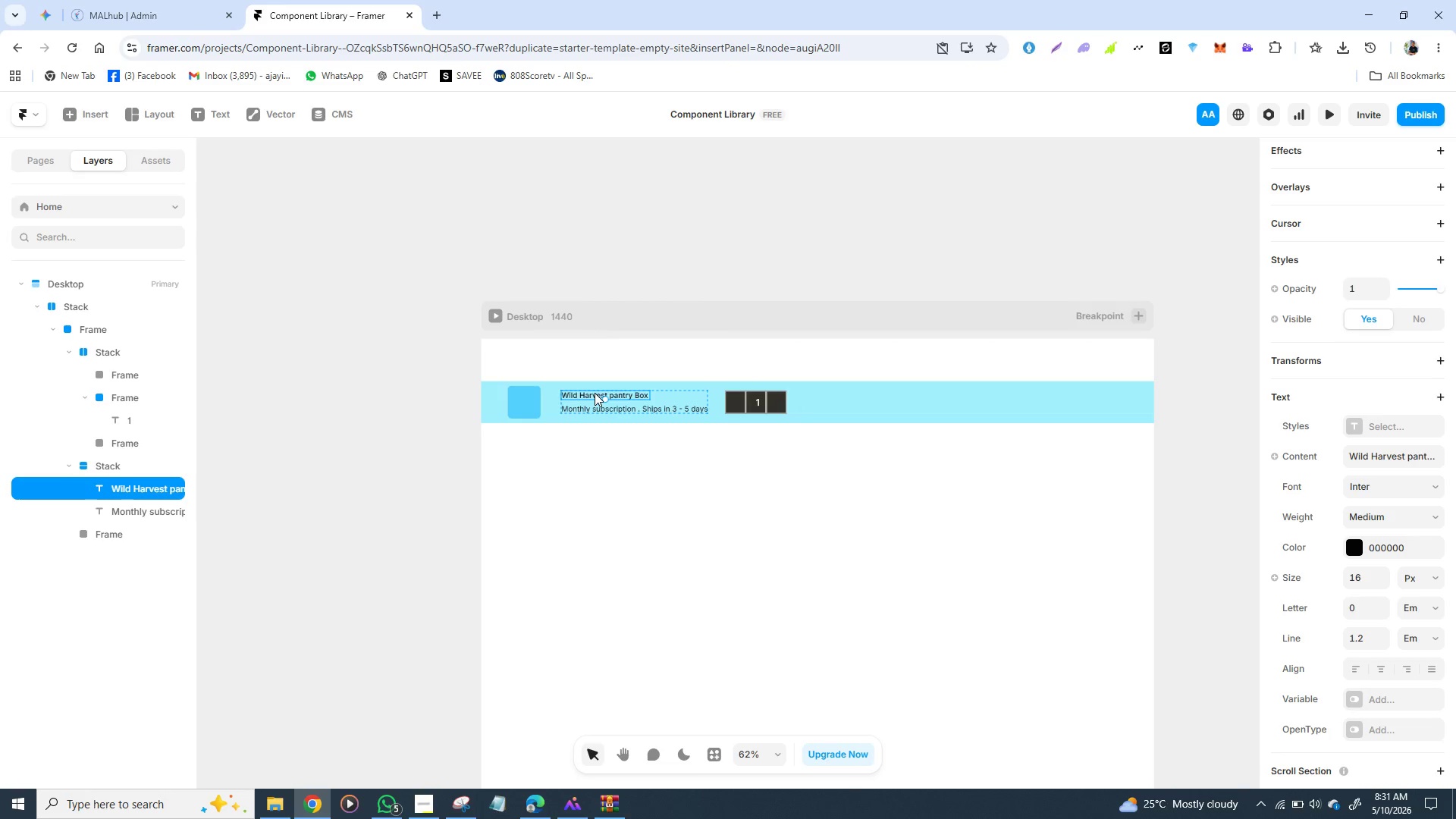 
double_click([595, 393])
 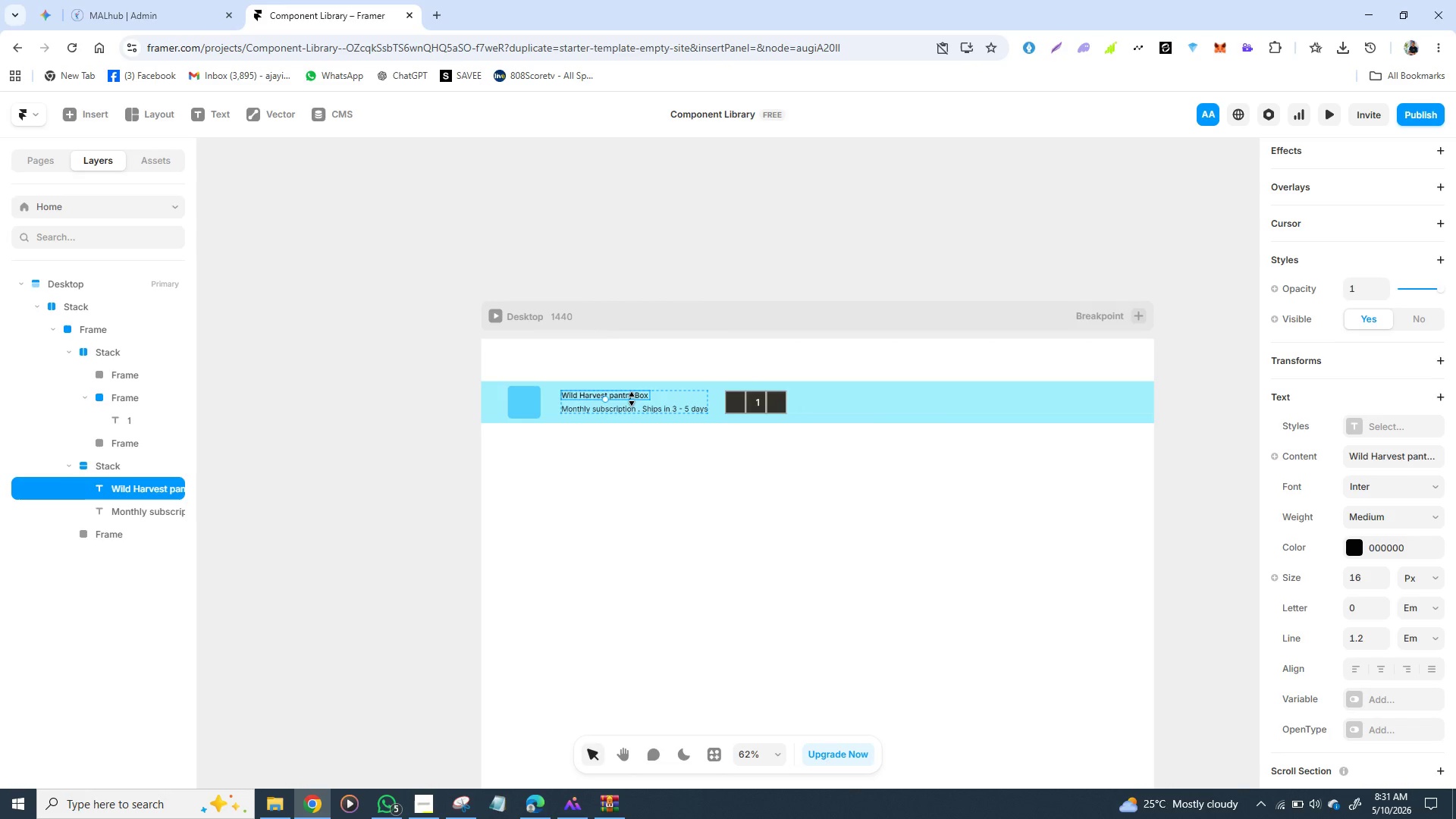 
double_click([632, 400])
 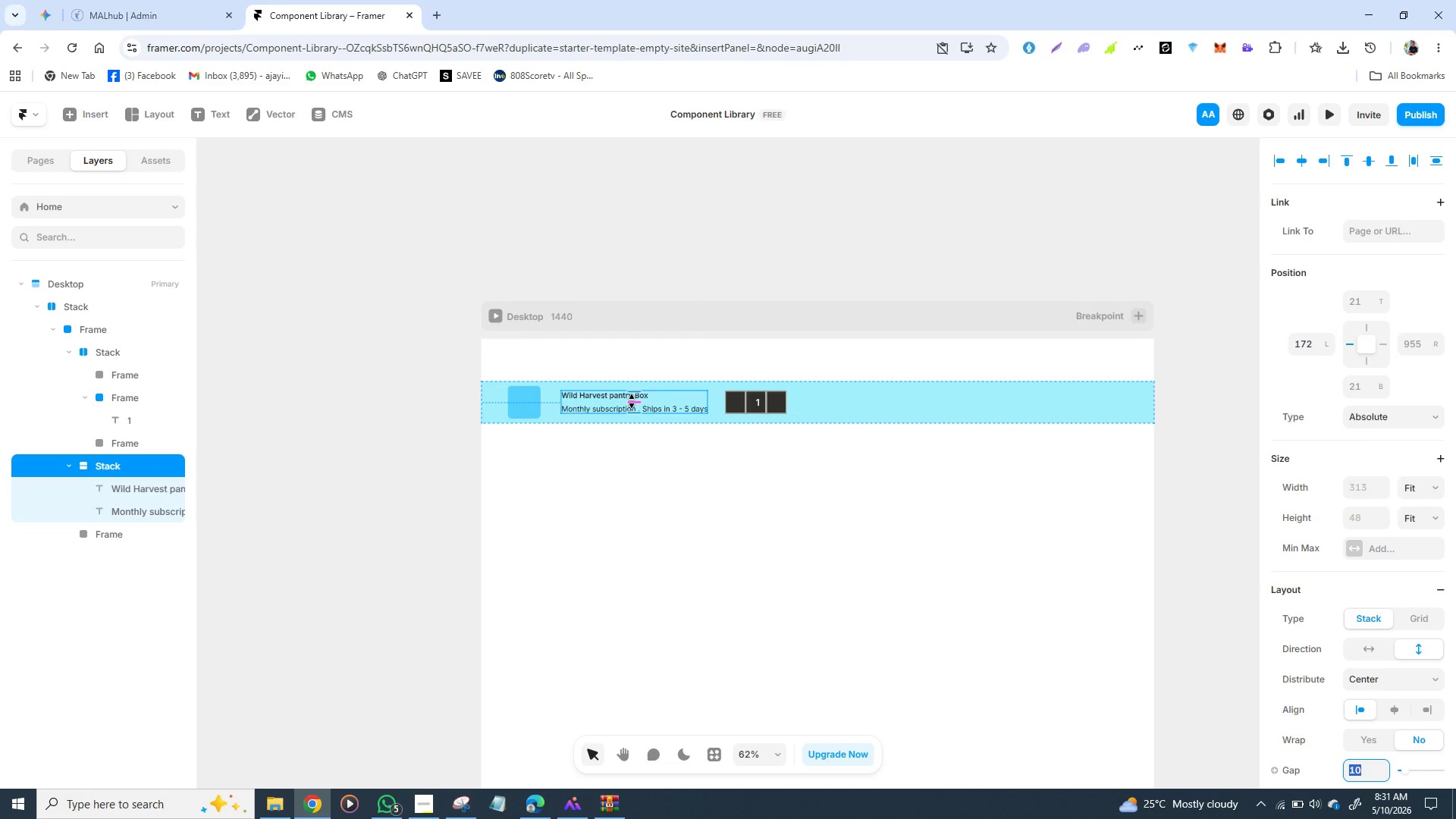 
triple_click([632, 401])
 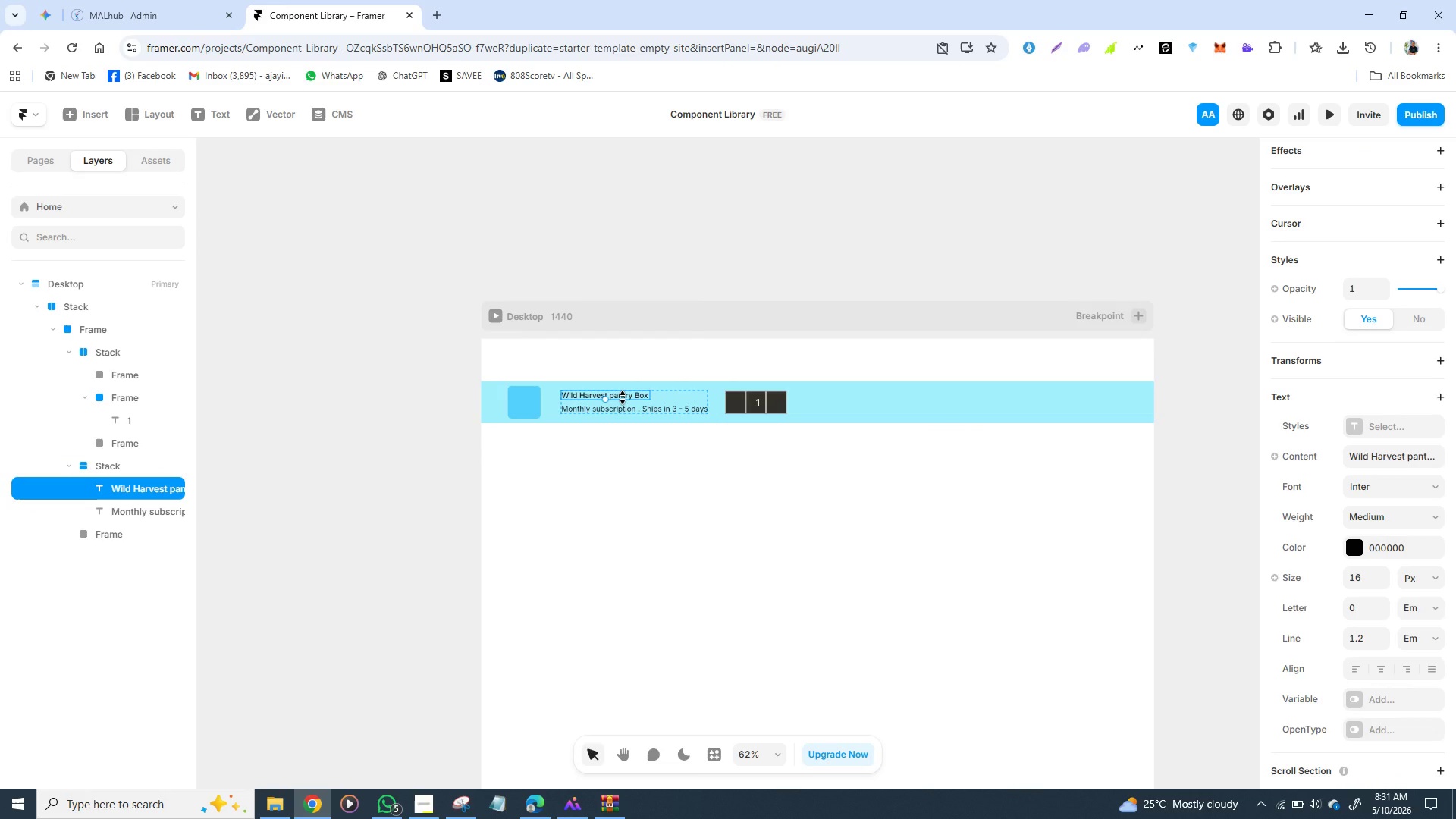 
double_click([623, 397])
 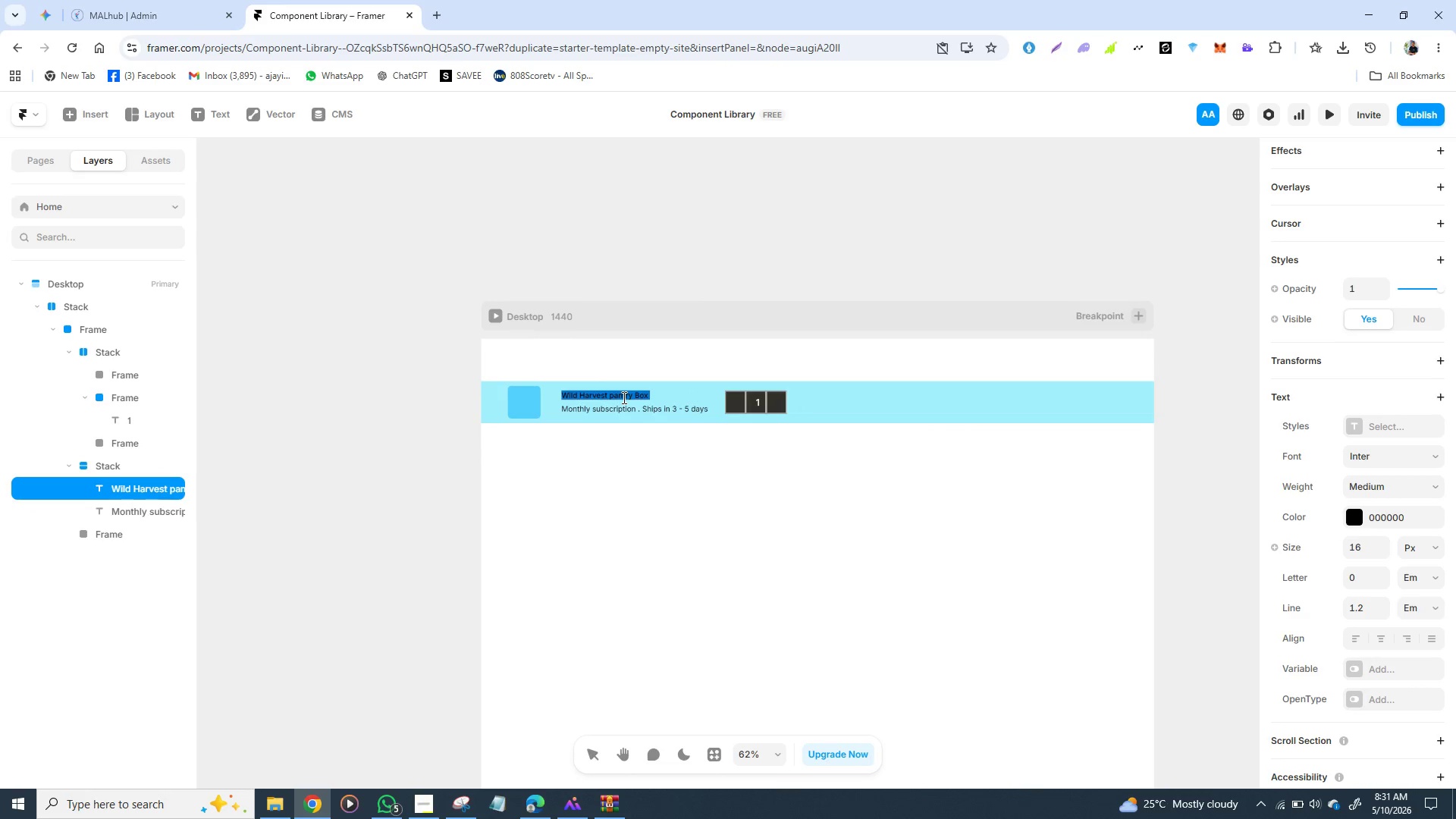 
triple_click([623, 397])
 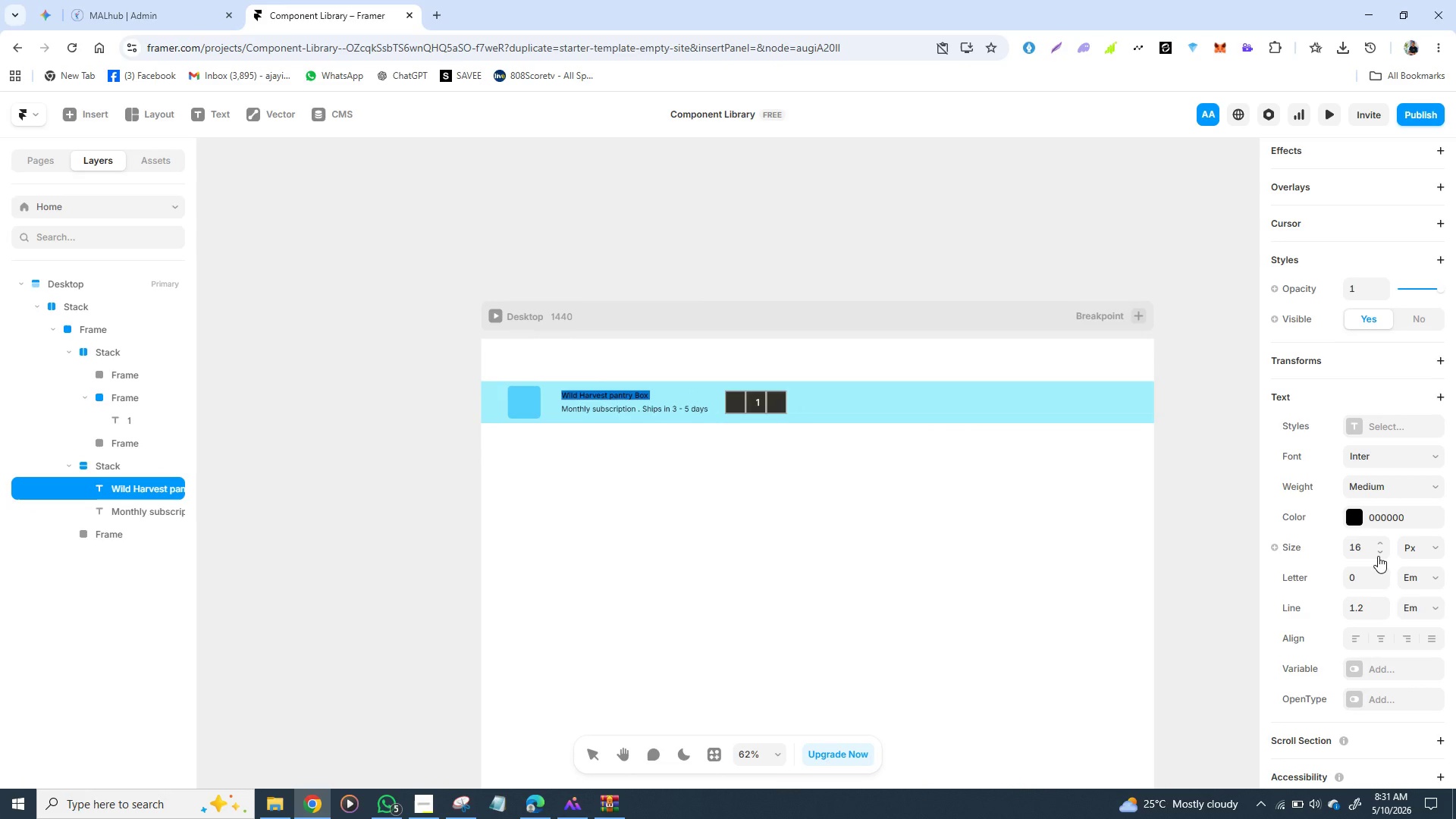 
wait(5.91)
 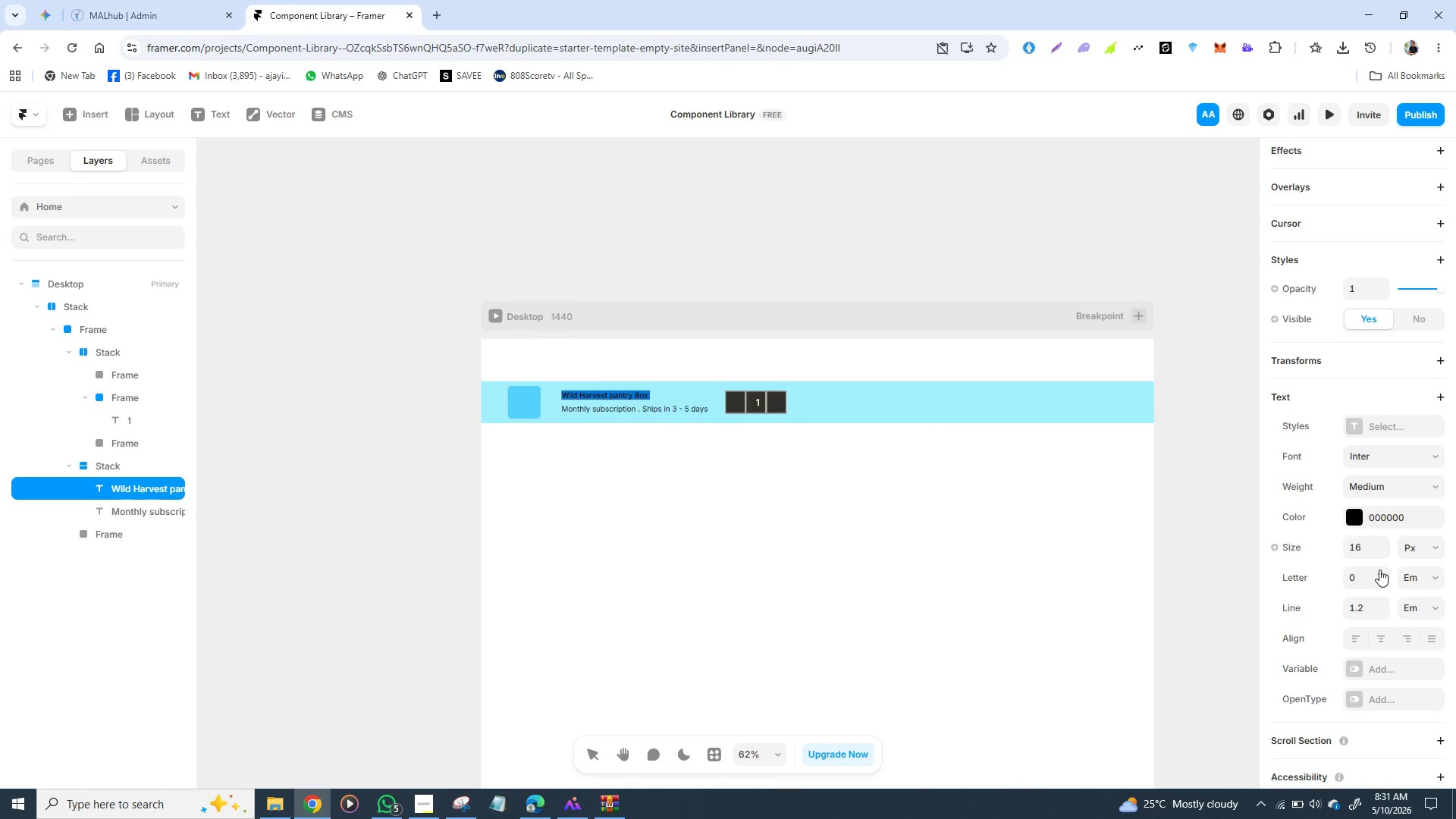 
left_click([1369, 552])
 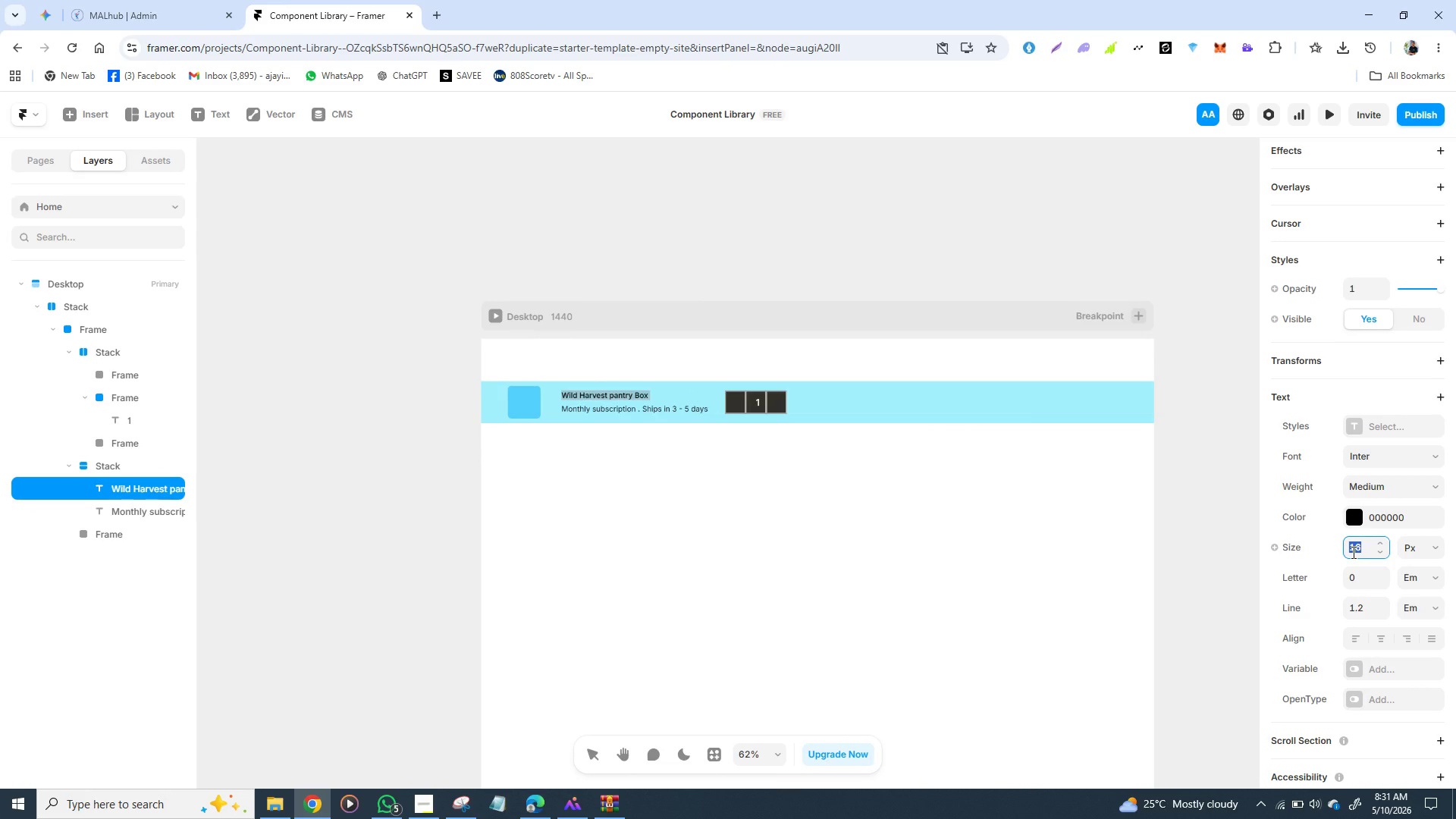 
type(24)
 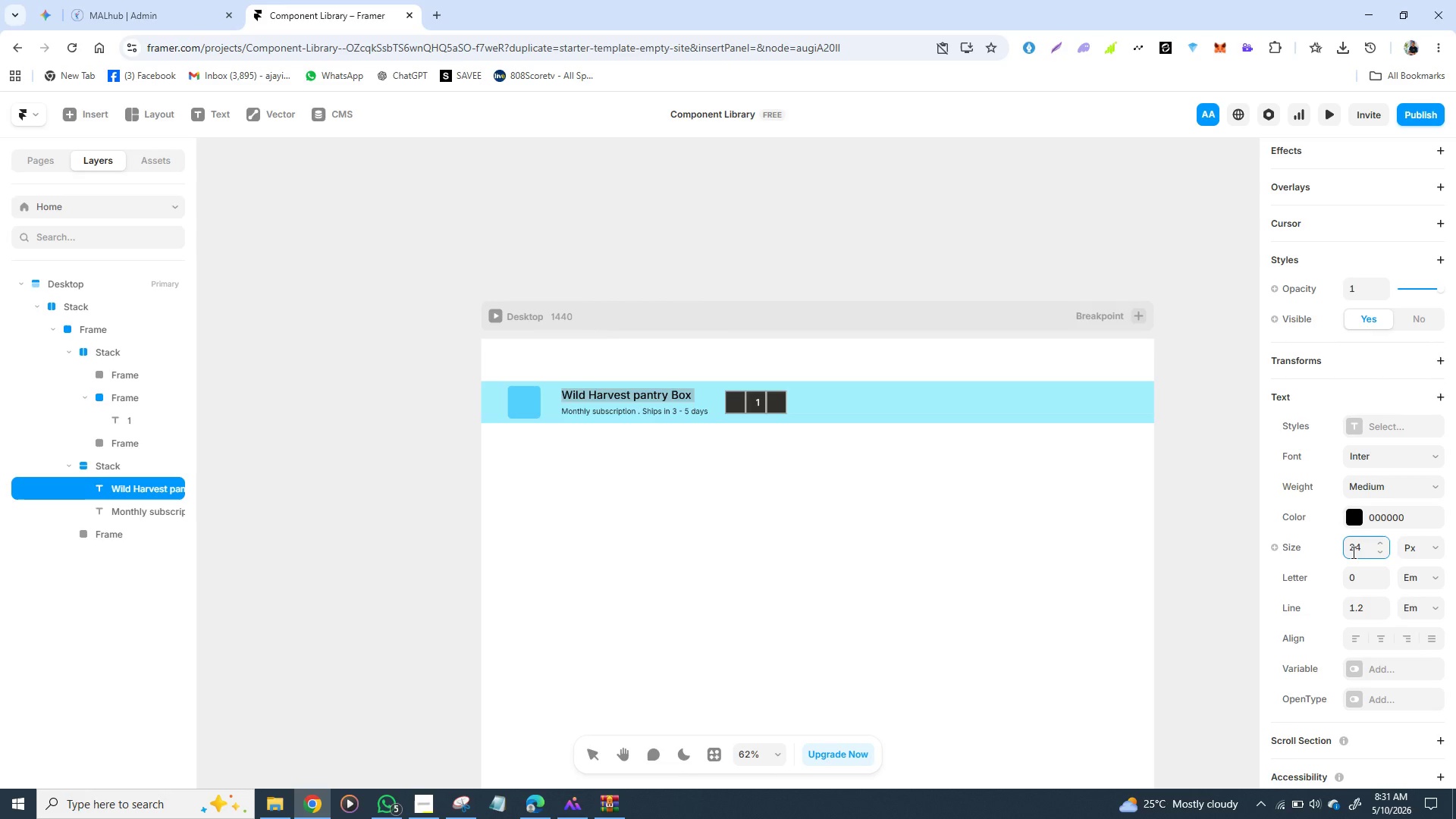 
key(Enter)
 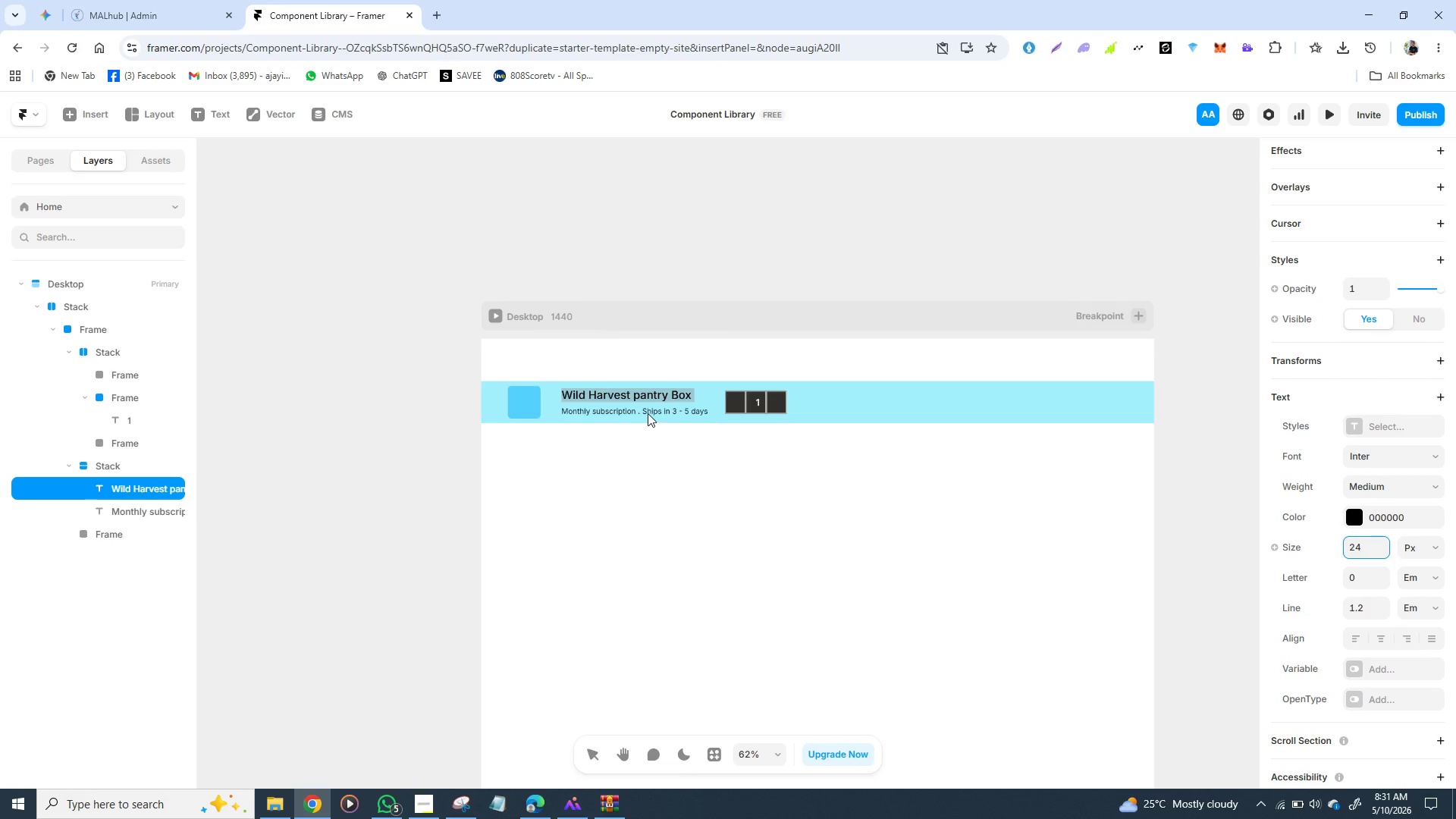 
double_click([642, 411])
 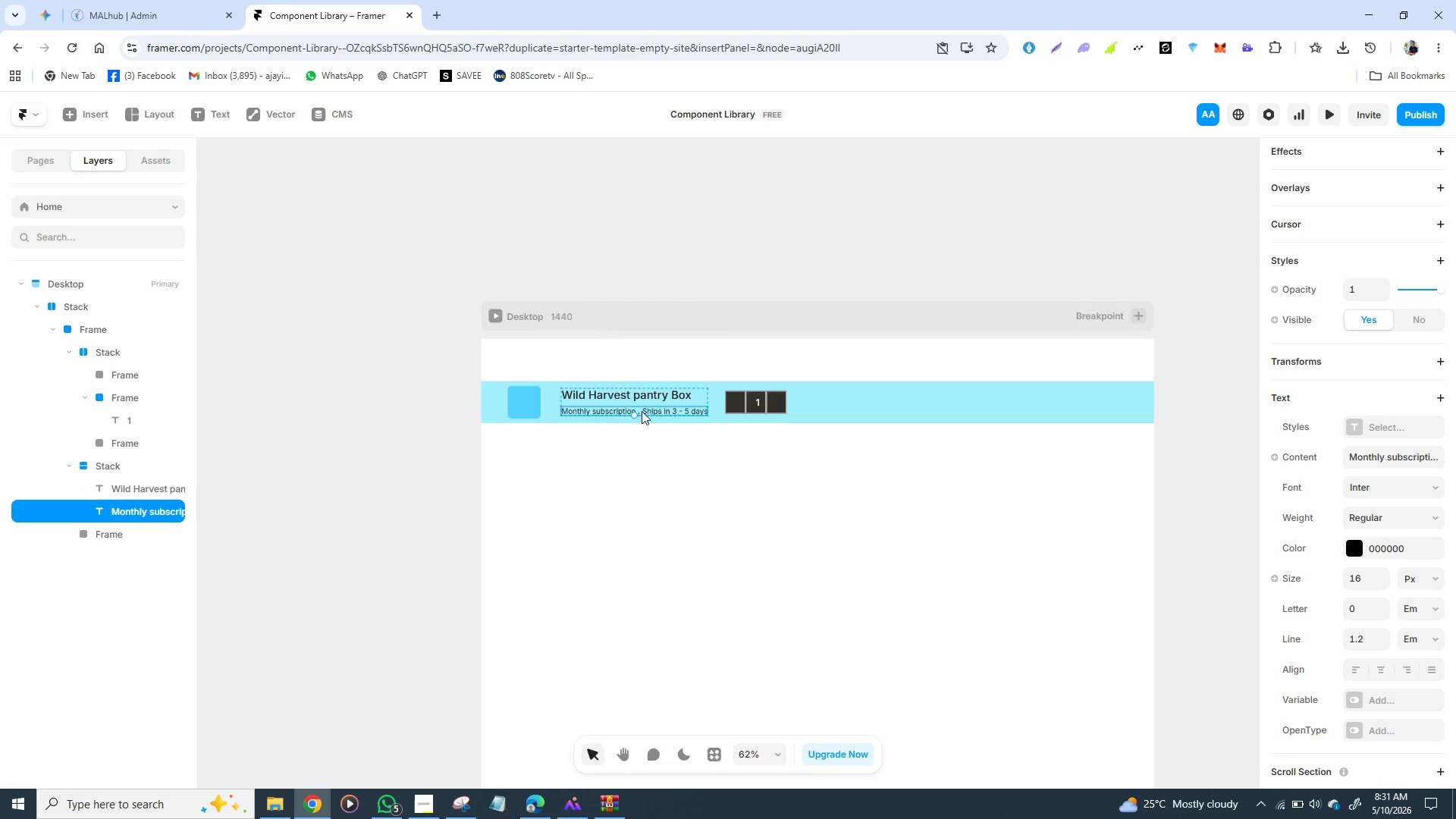 
triple_click([642, 411])
 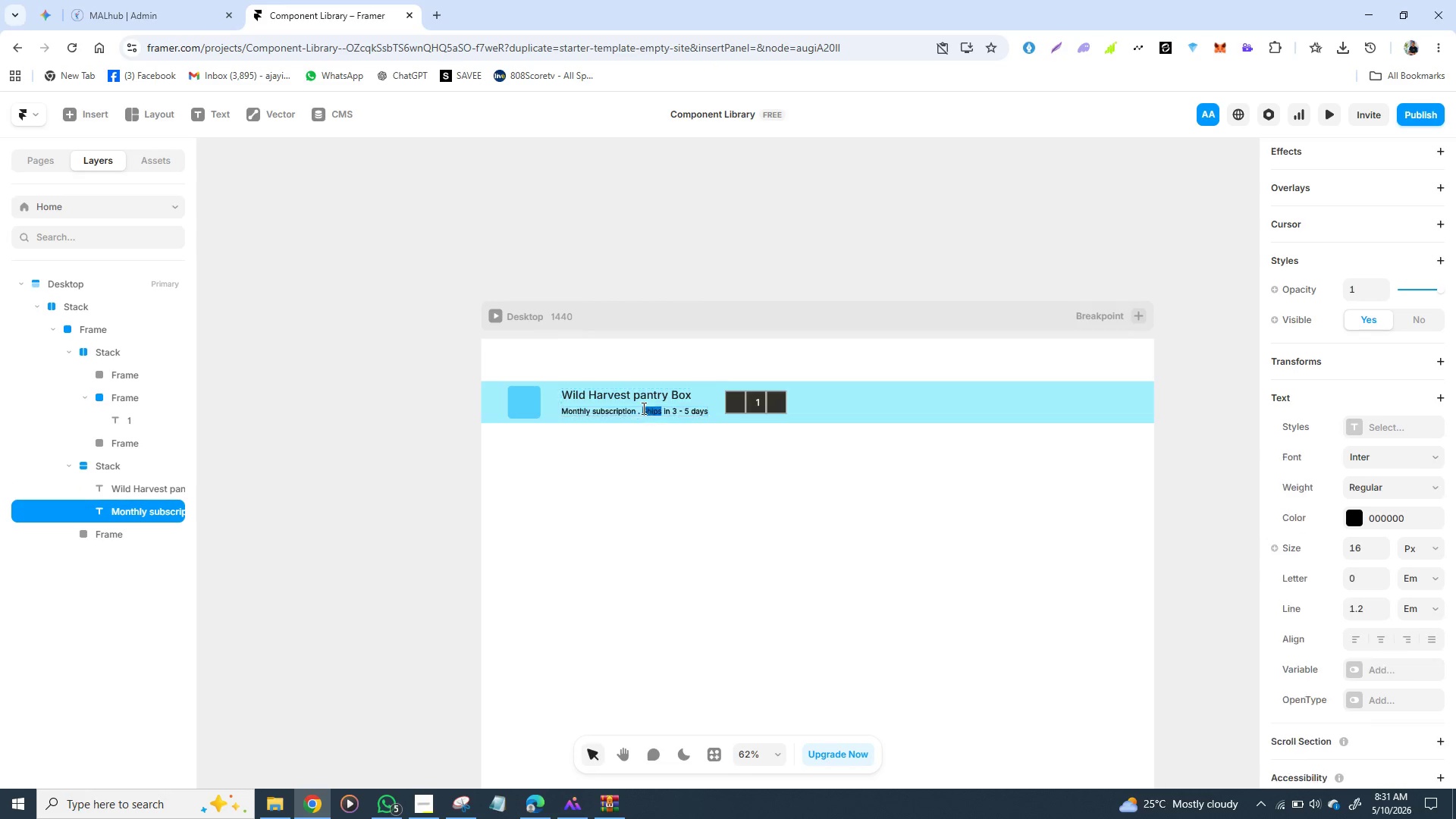 
double_click([642, 408])
 